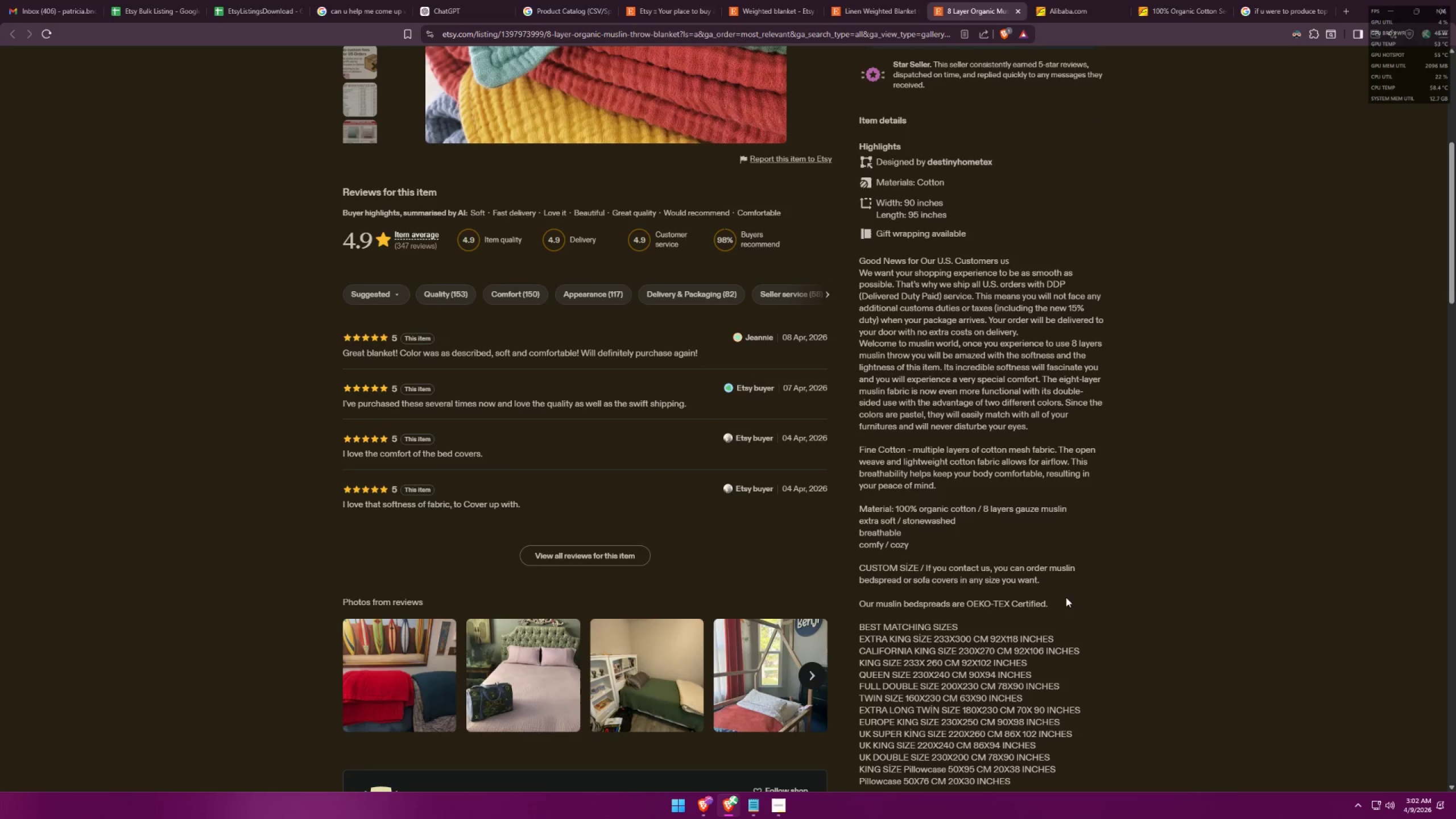 
key(Alt+AltLeft)
 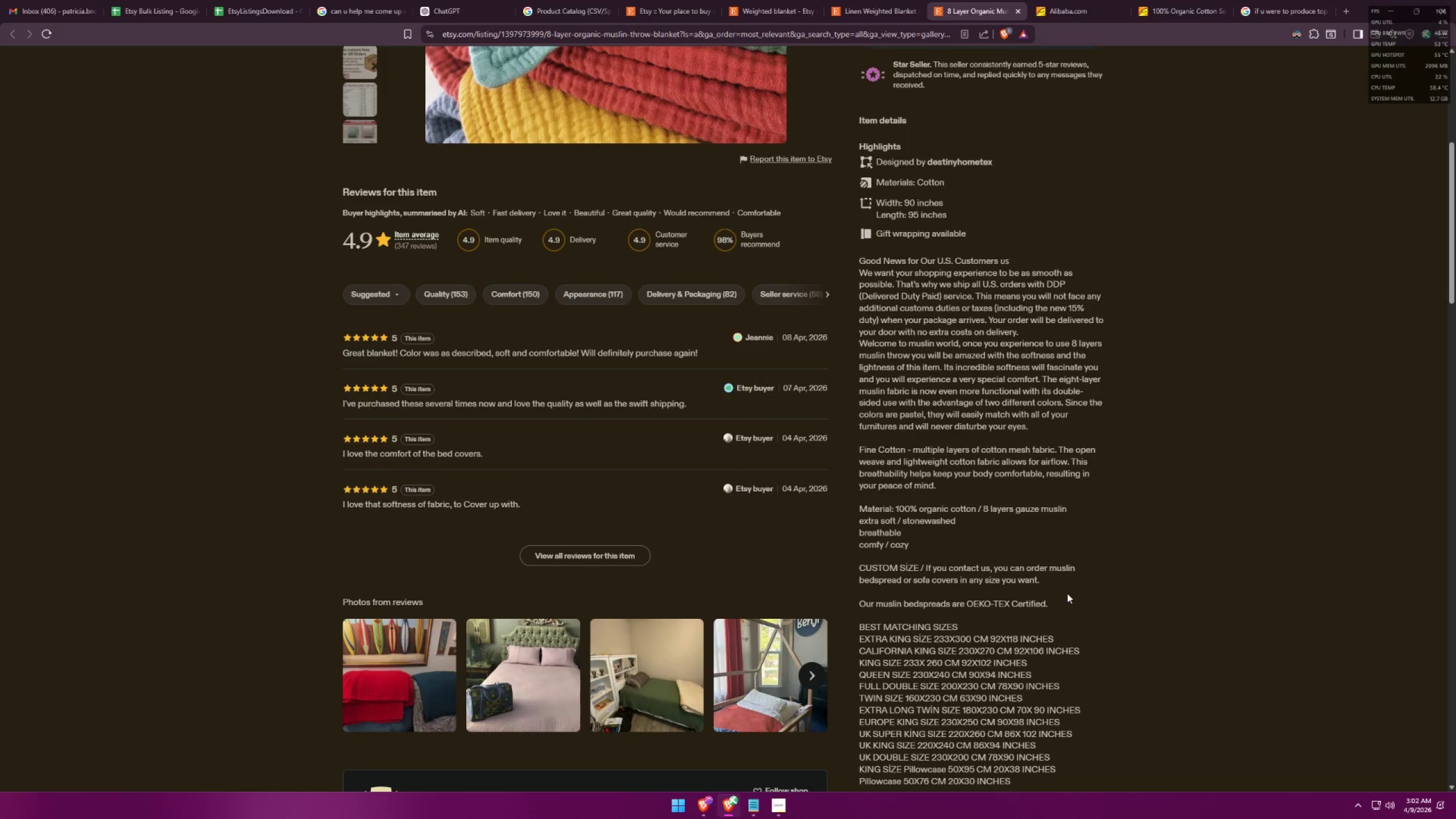 
key(Alt+Tab)
 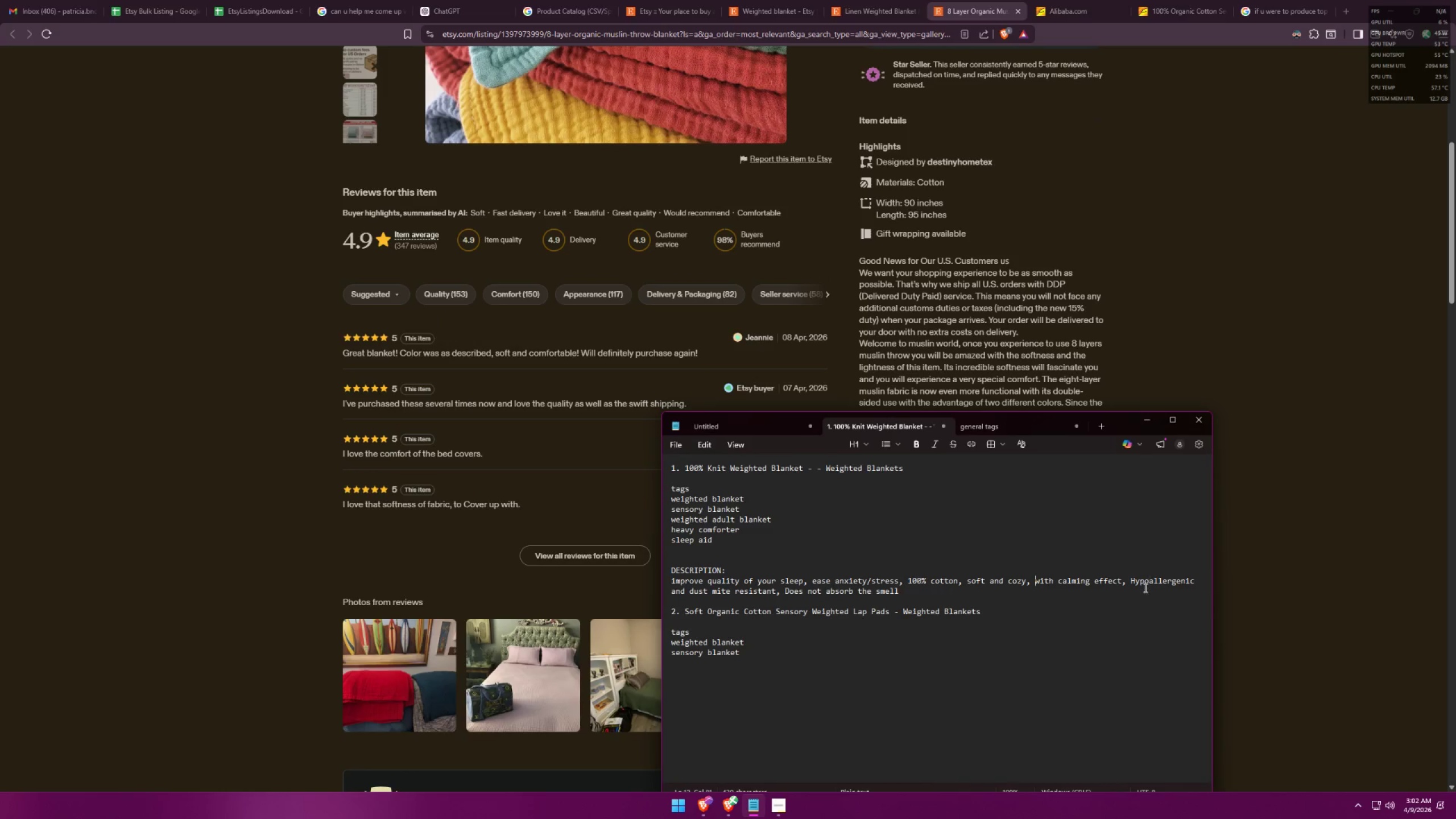 
type( breatha)
key(Backspace)
key(Backspace)
 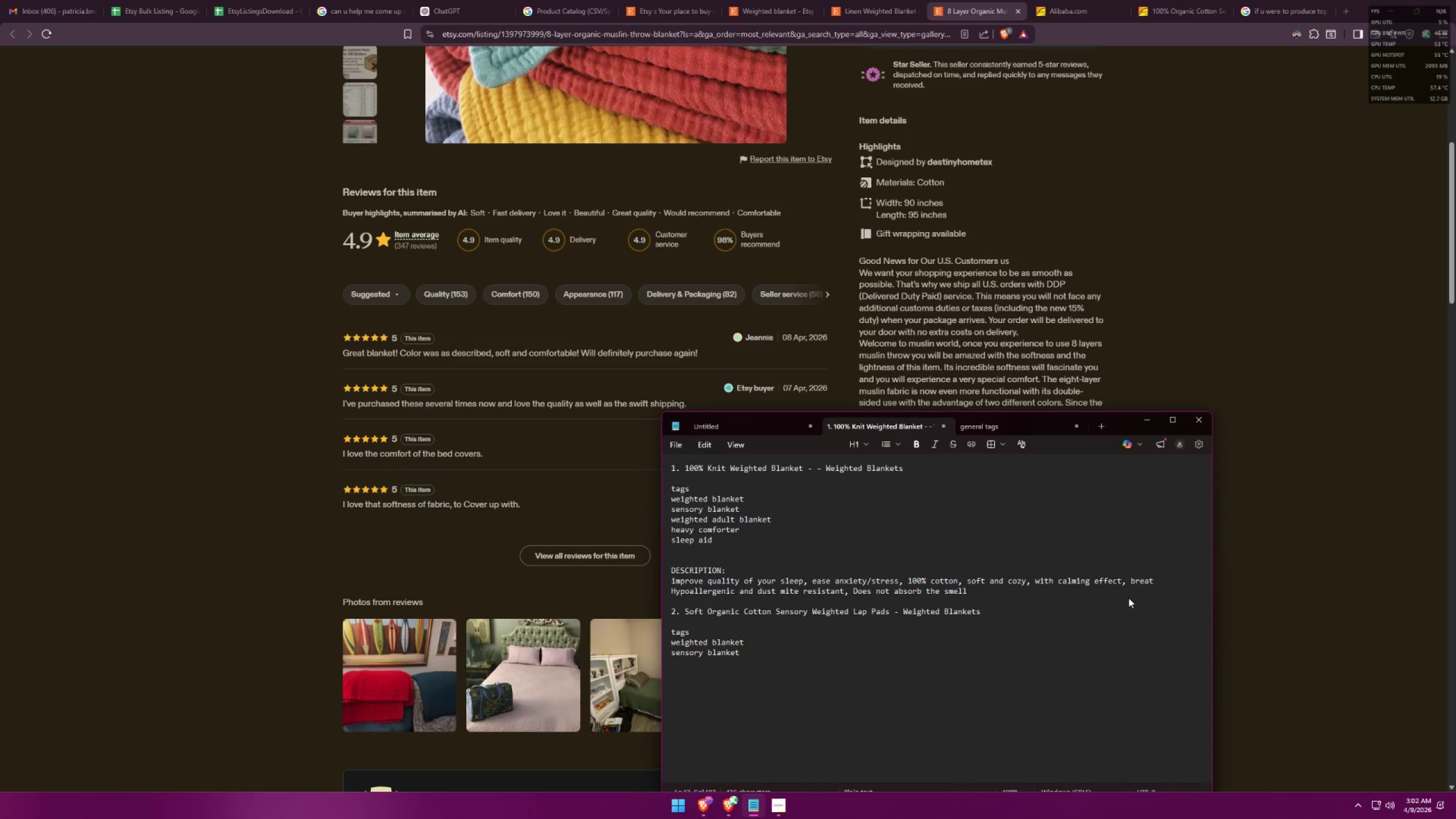 
key(Alt+AltLeft)
 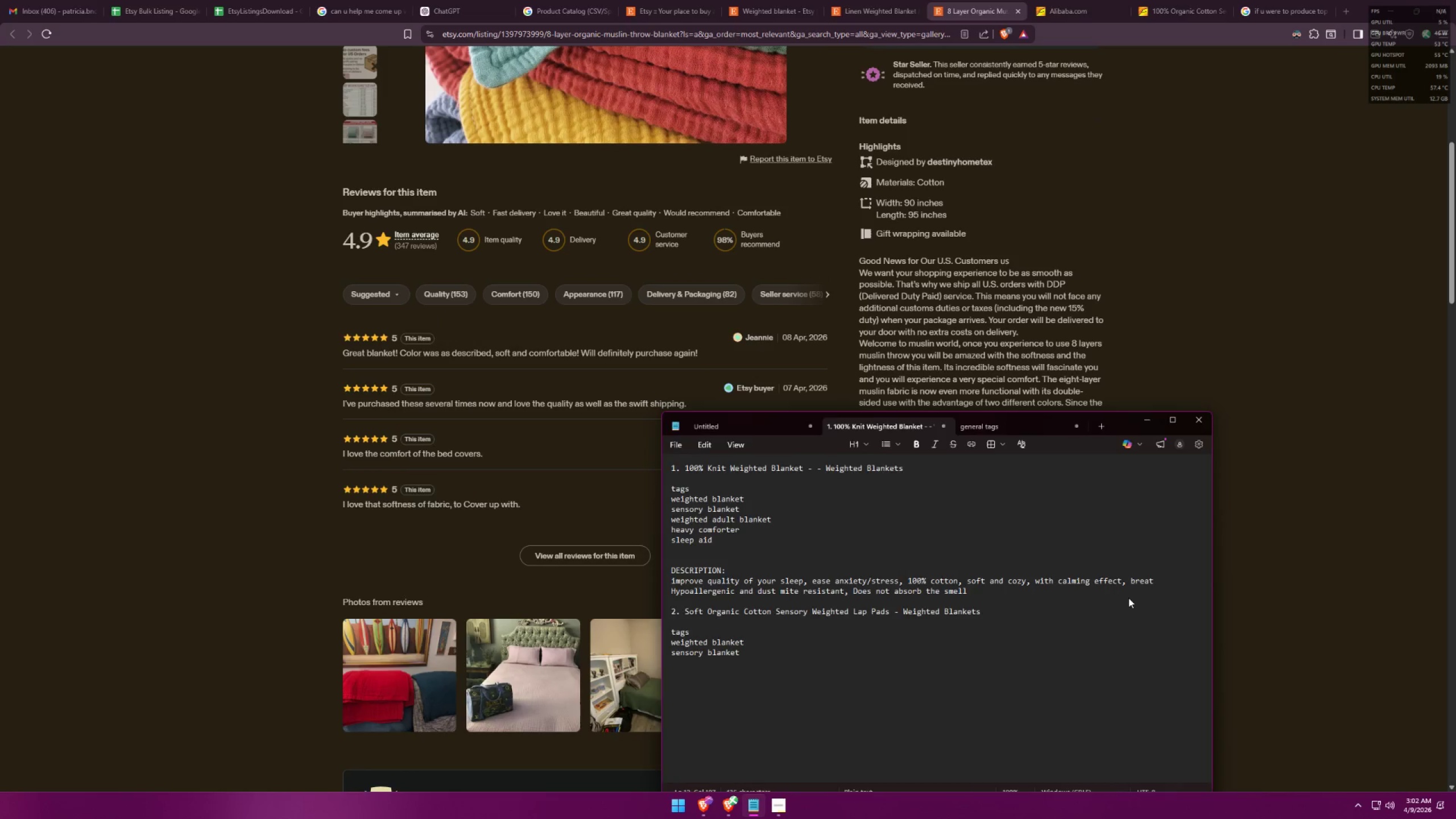 
key(Alt+Tab)
 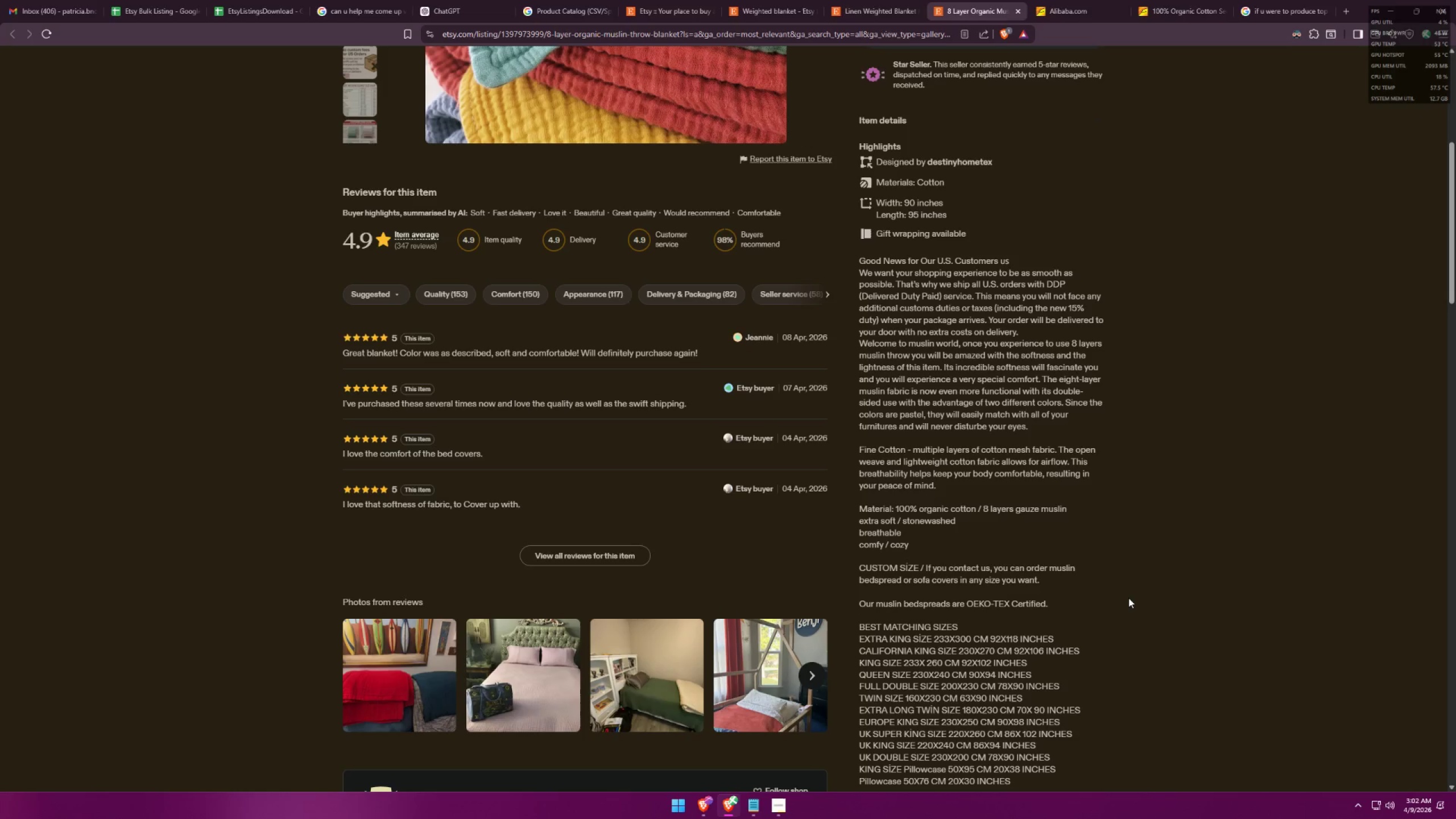 
wait(9.08)
 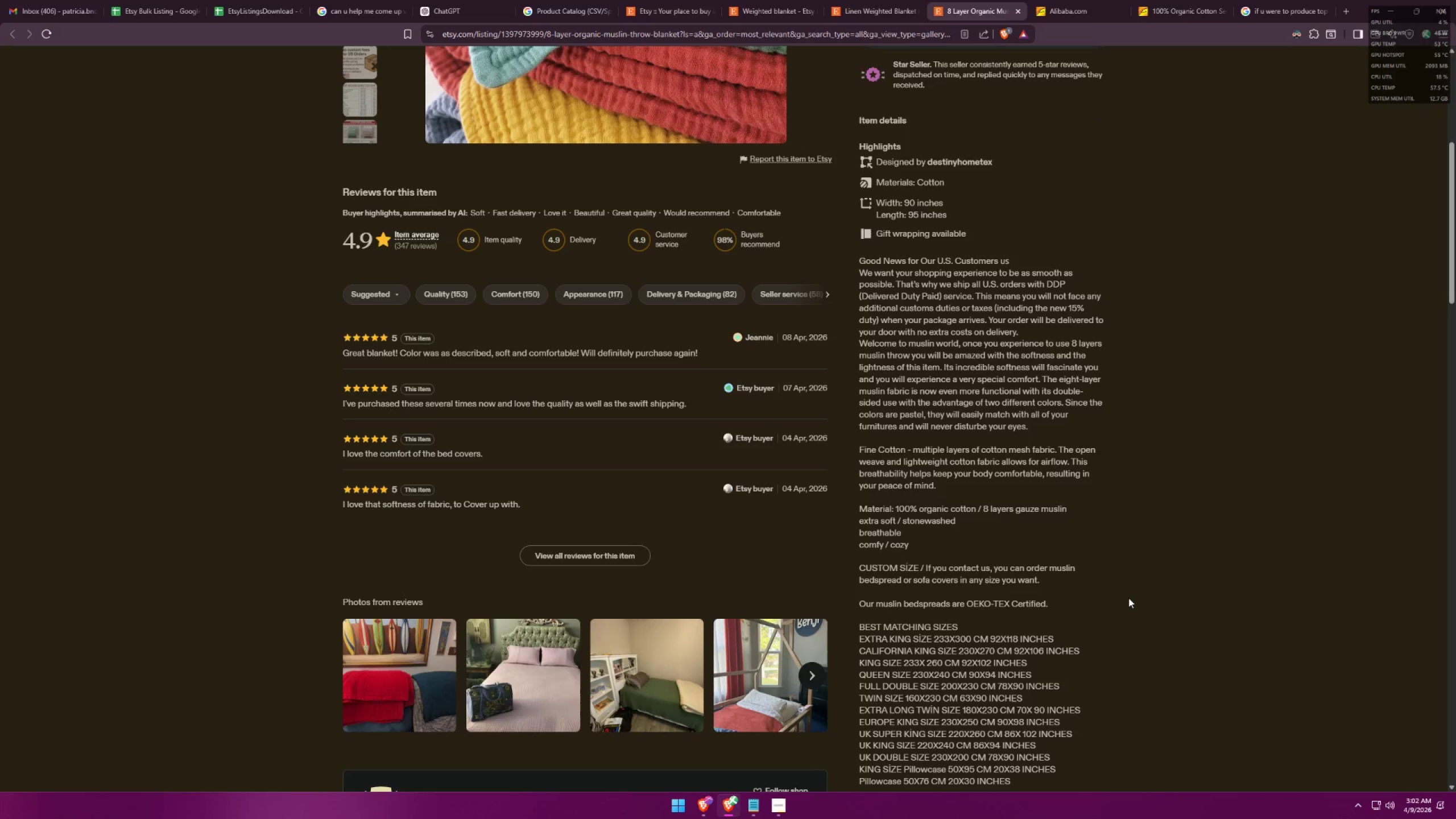 
key(Alt+AltLeft)
 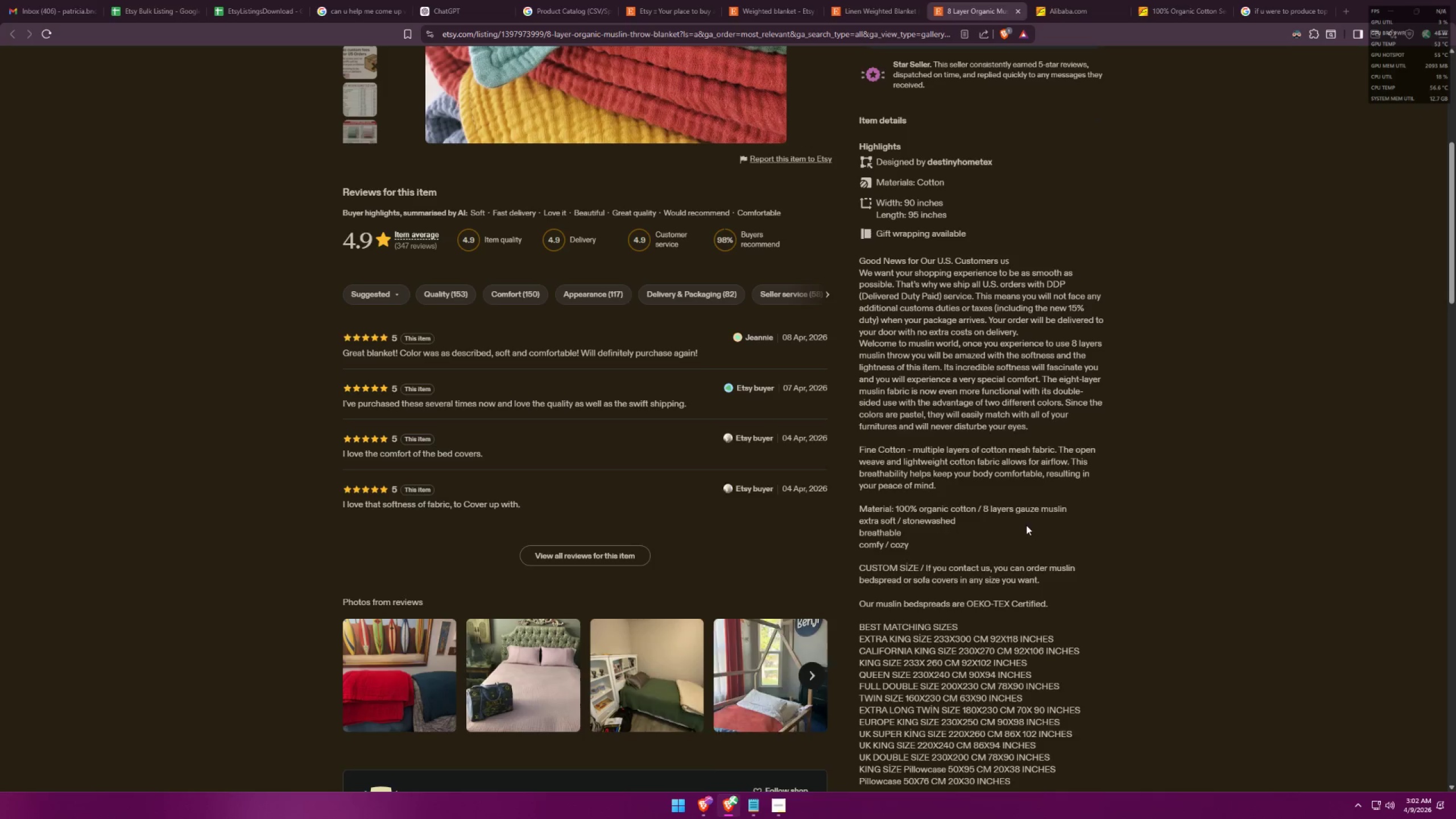 
key(Alt+Tab)
 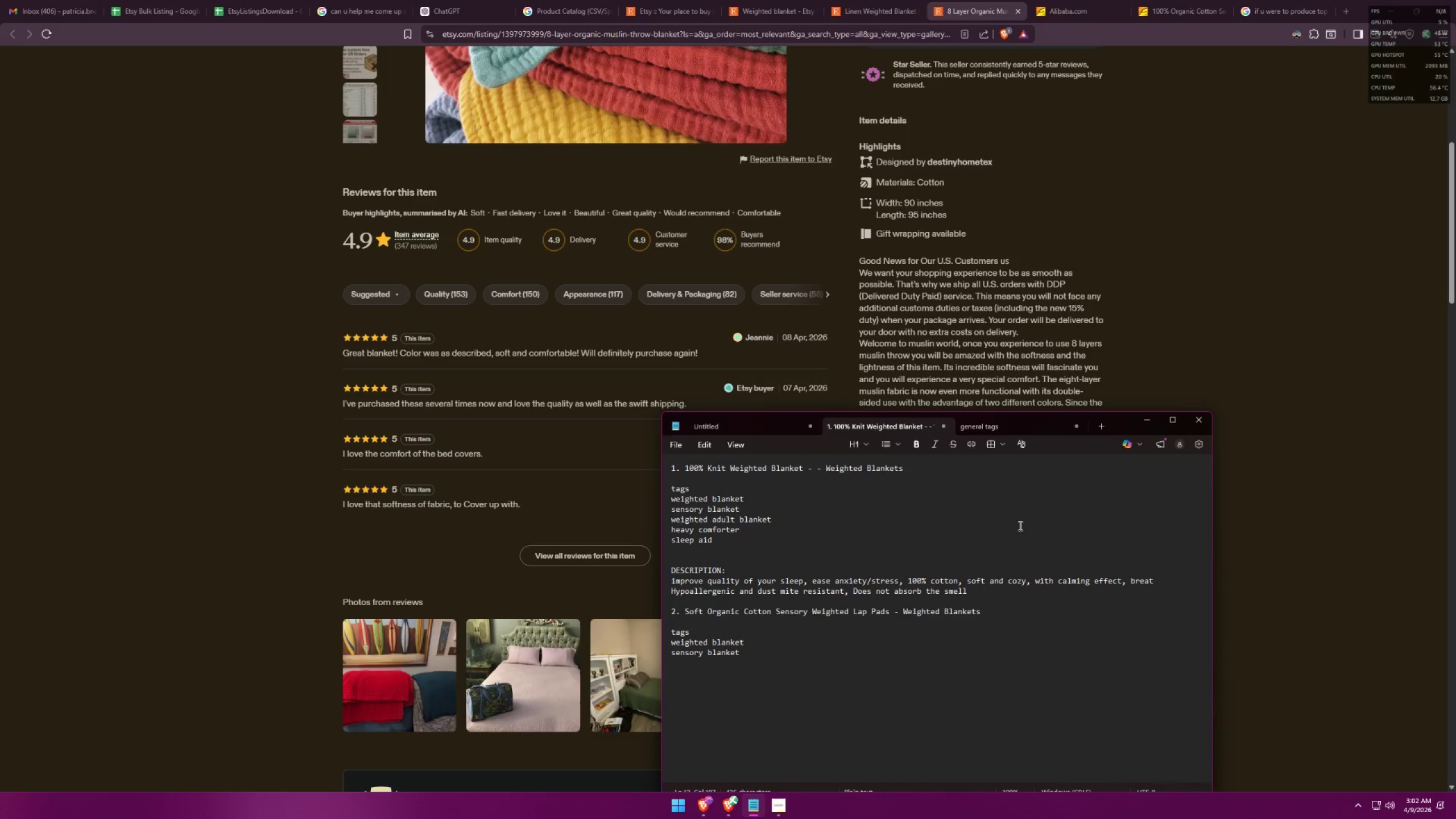 
type(hable, )
 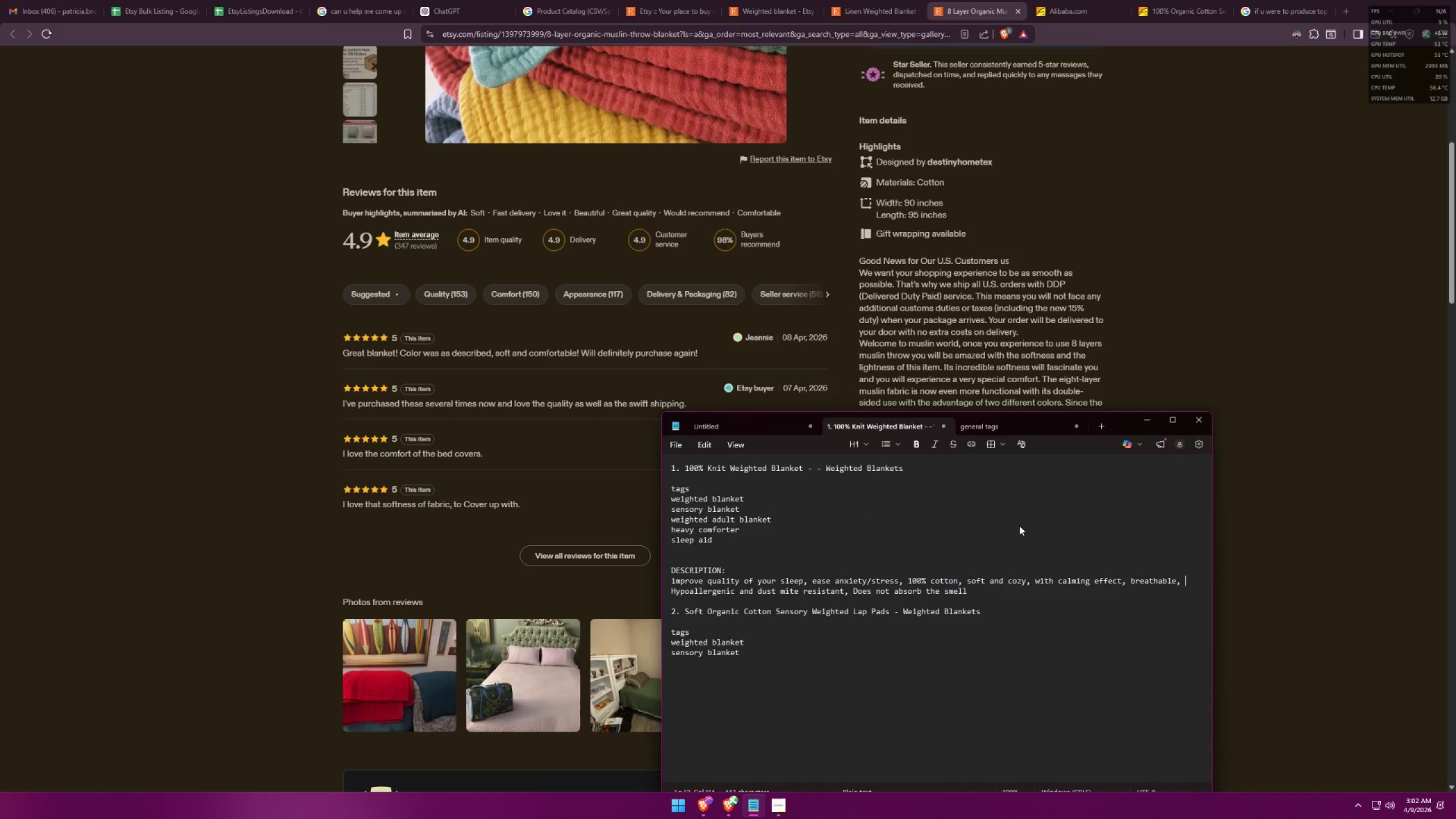 
key(Alt+AltLeft)
 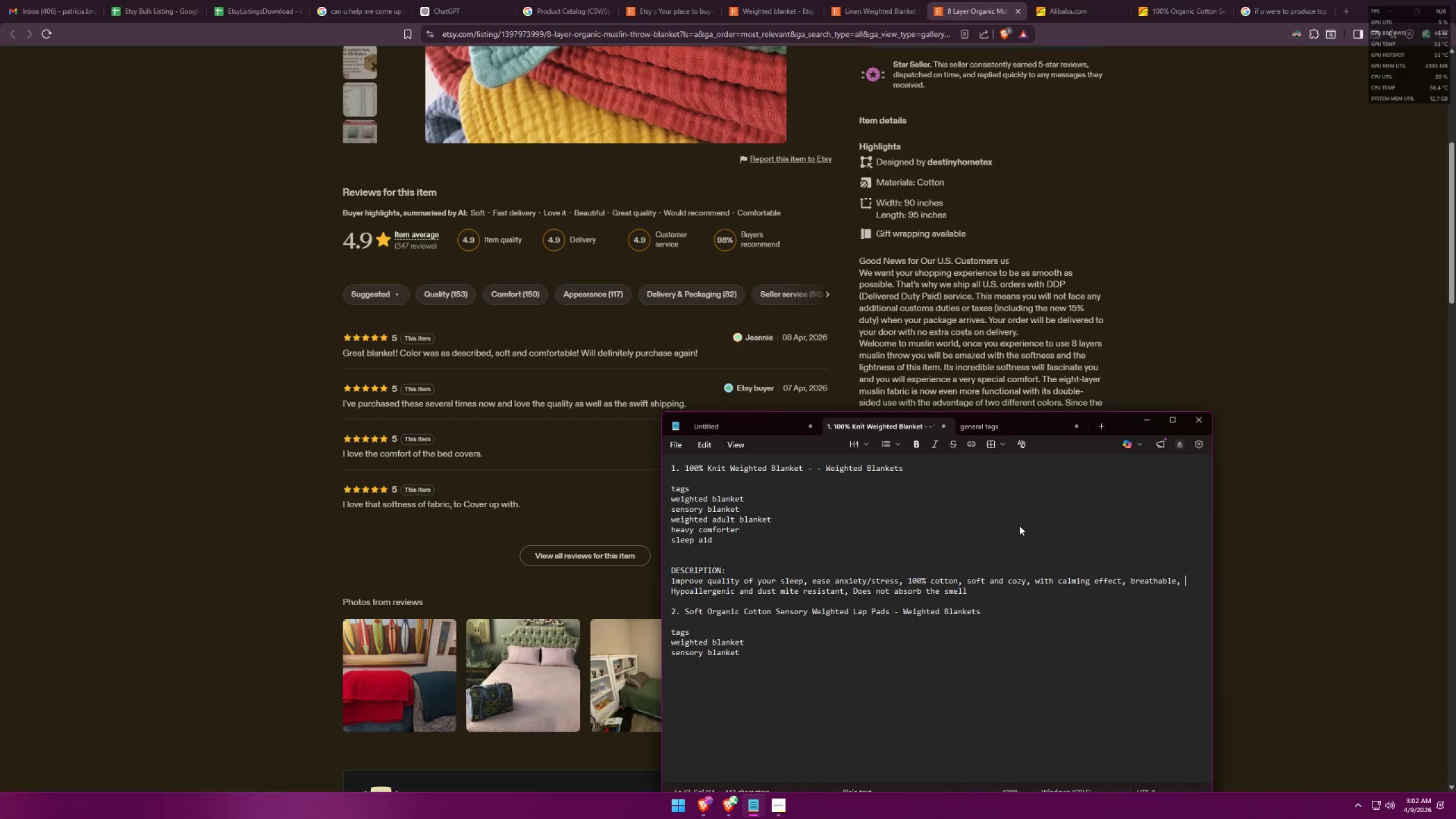 
key(Alt+Tab)
 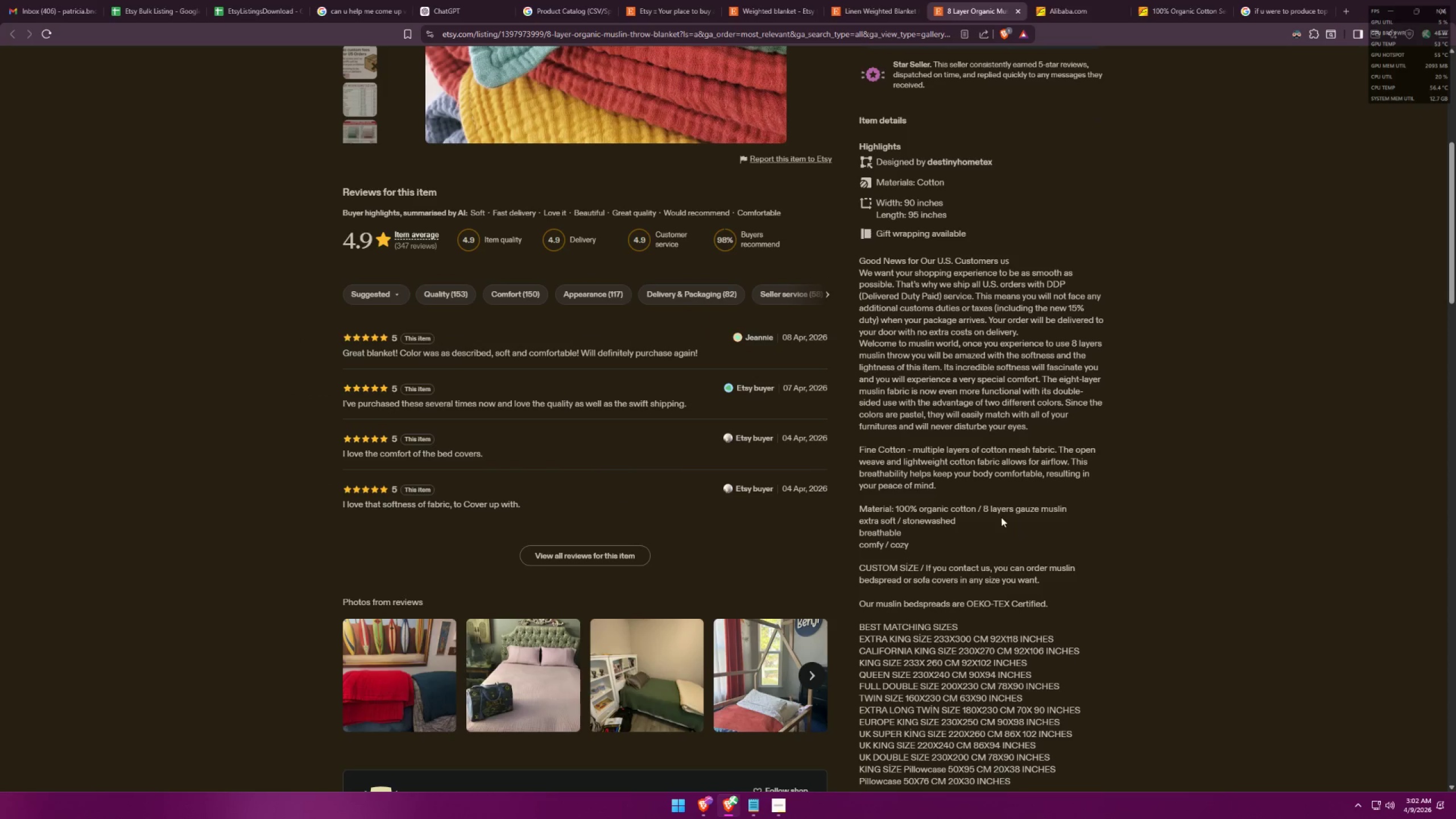 
scroll: coordinate [1113, 532], scroll_direction: down, amount: 9.0
 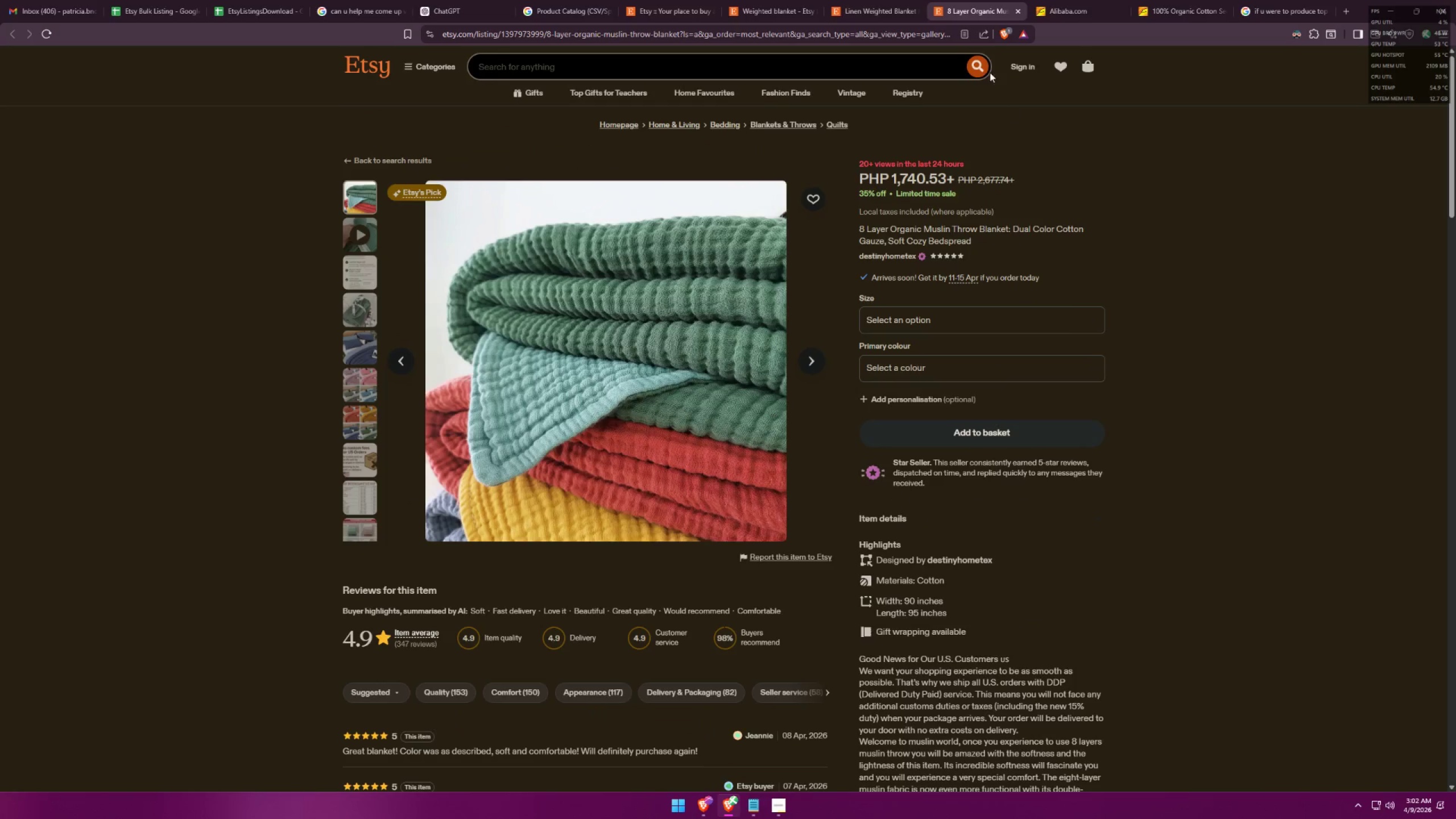 
left_click([1021, 10])
 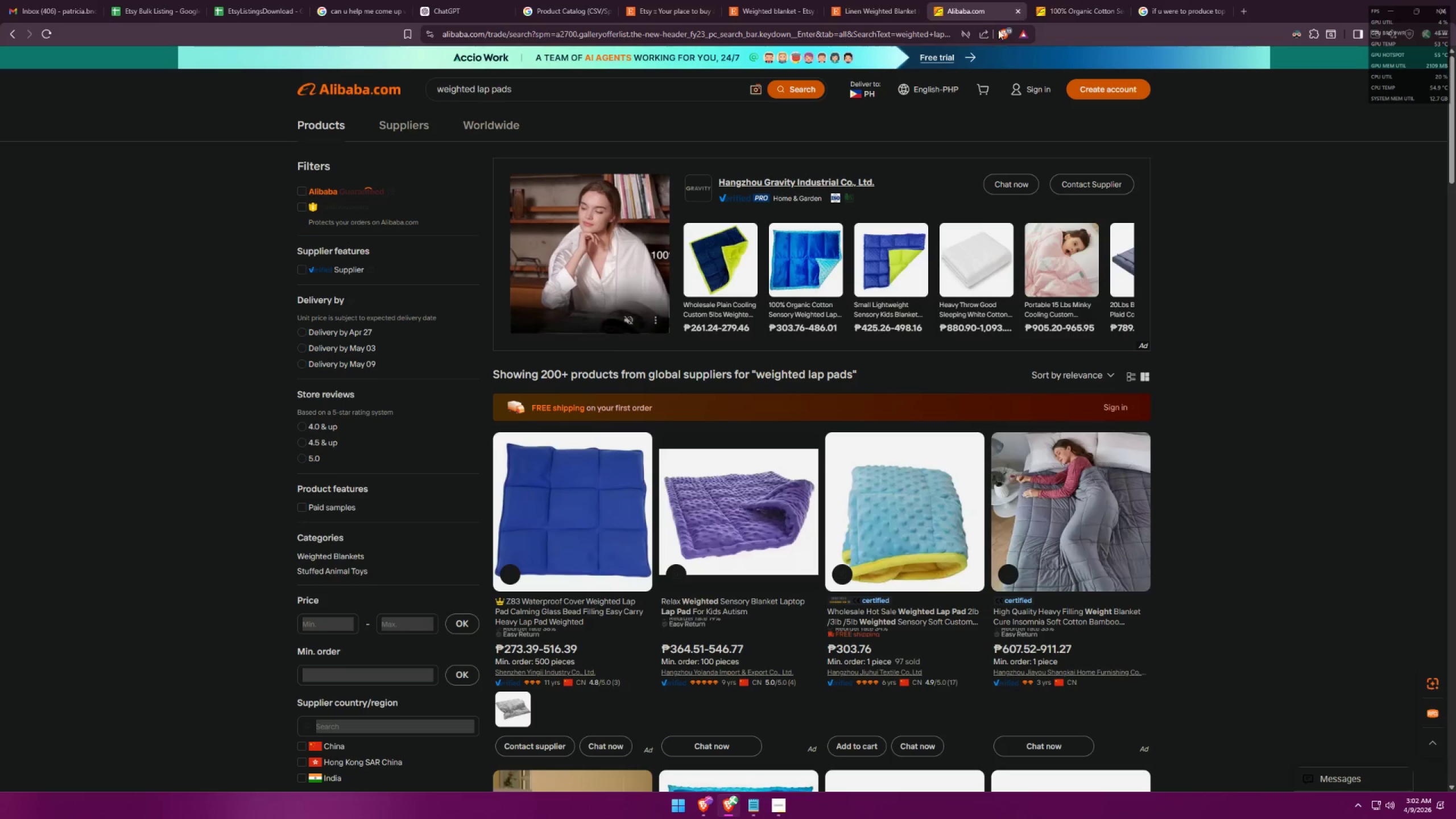 
left_click([859, 0])
 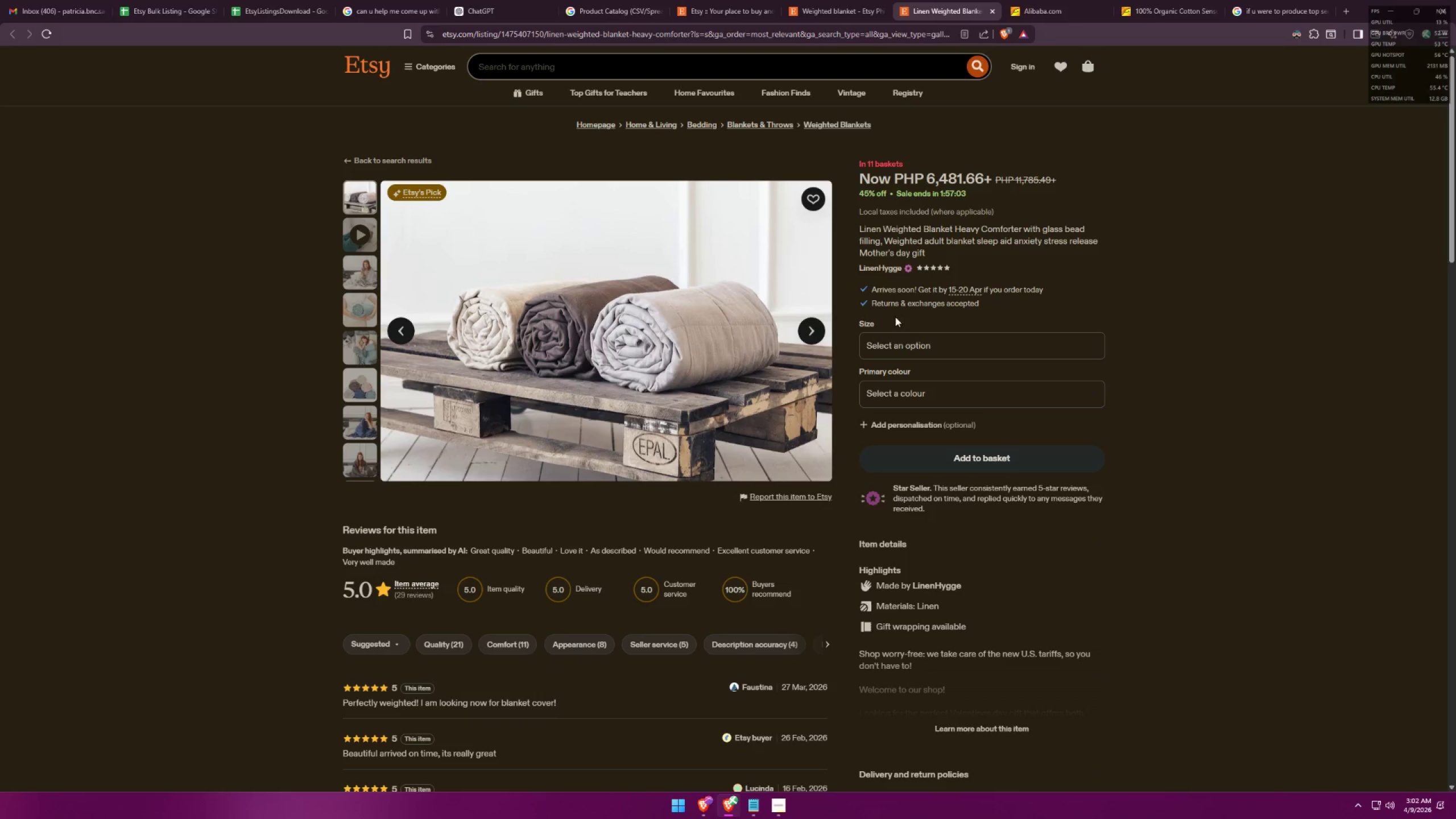 
scroll: coordinate [944, 417], scroll_direction: down, amount: 2.0
 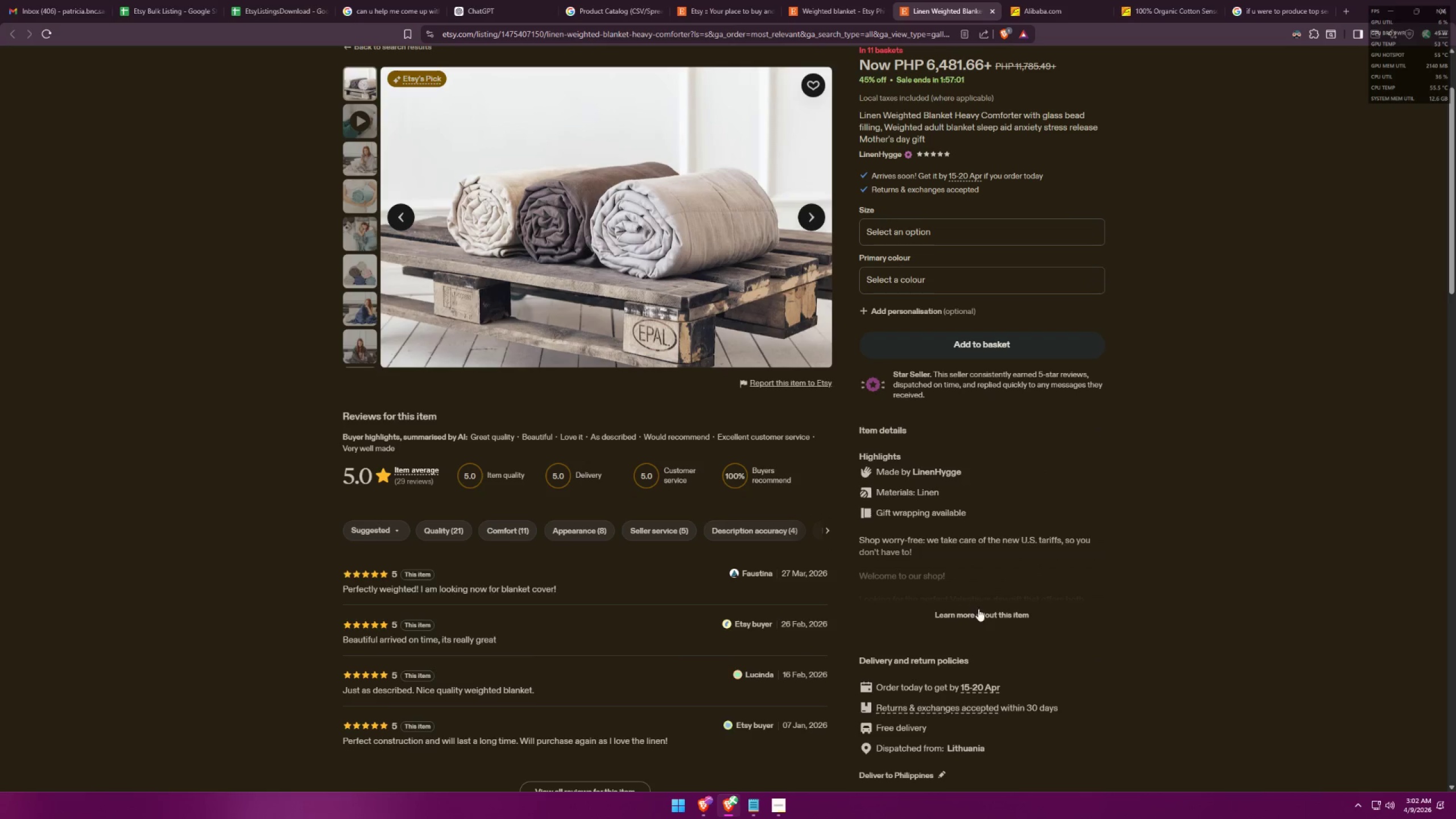 
left_click([982, 618])
 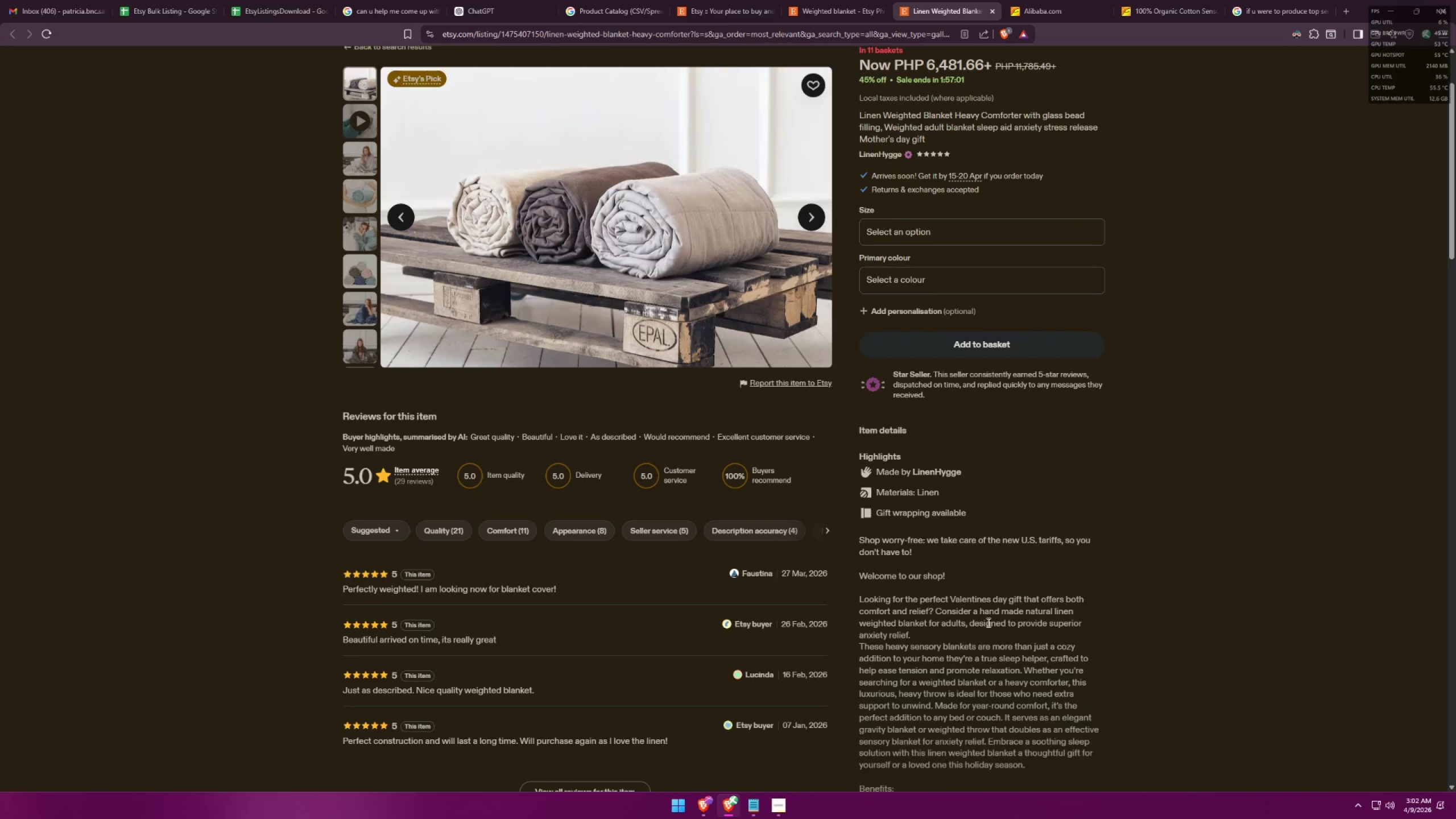 
scroll: coordinate [1001, 602], scroll_direction: up, amount: 3.0
 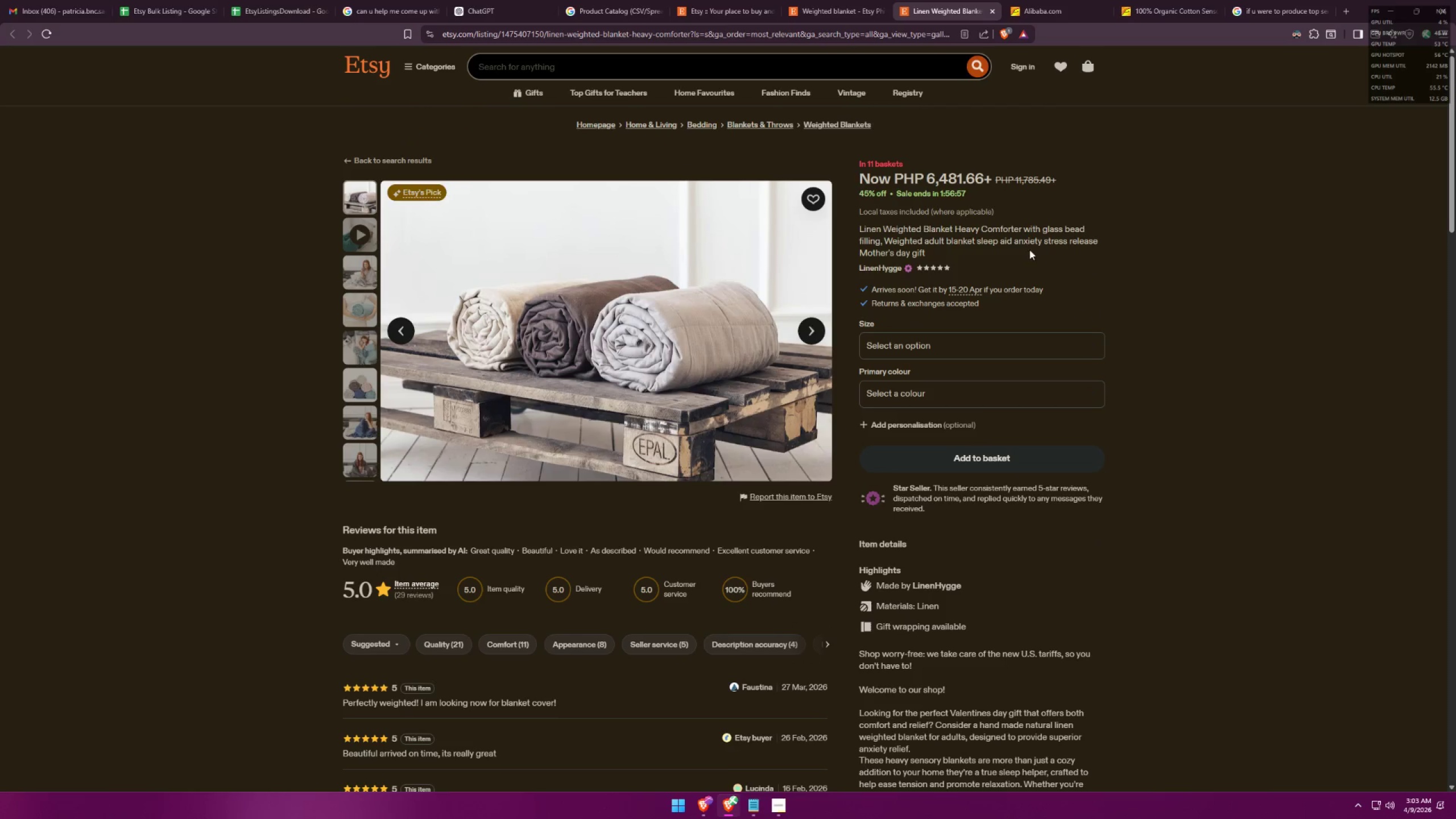 
key(Alt+AltLeft)
 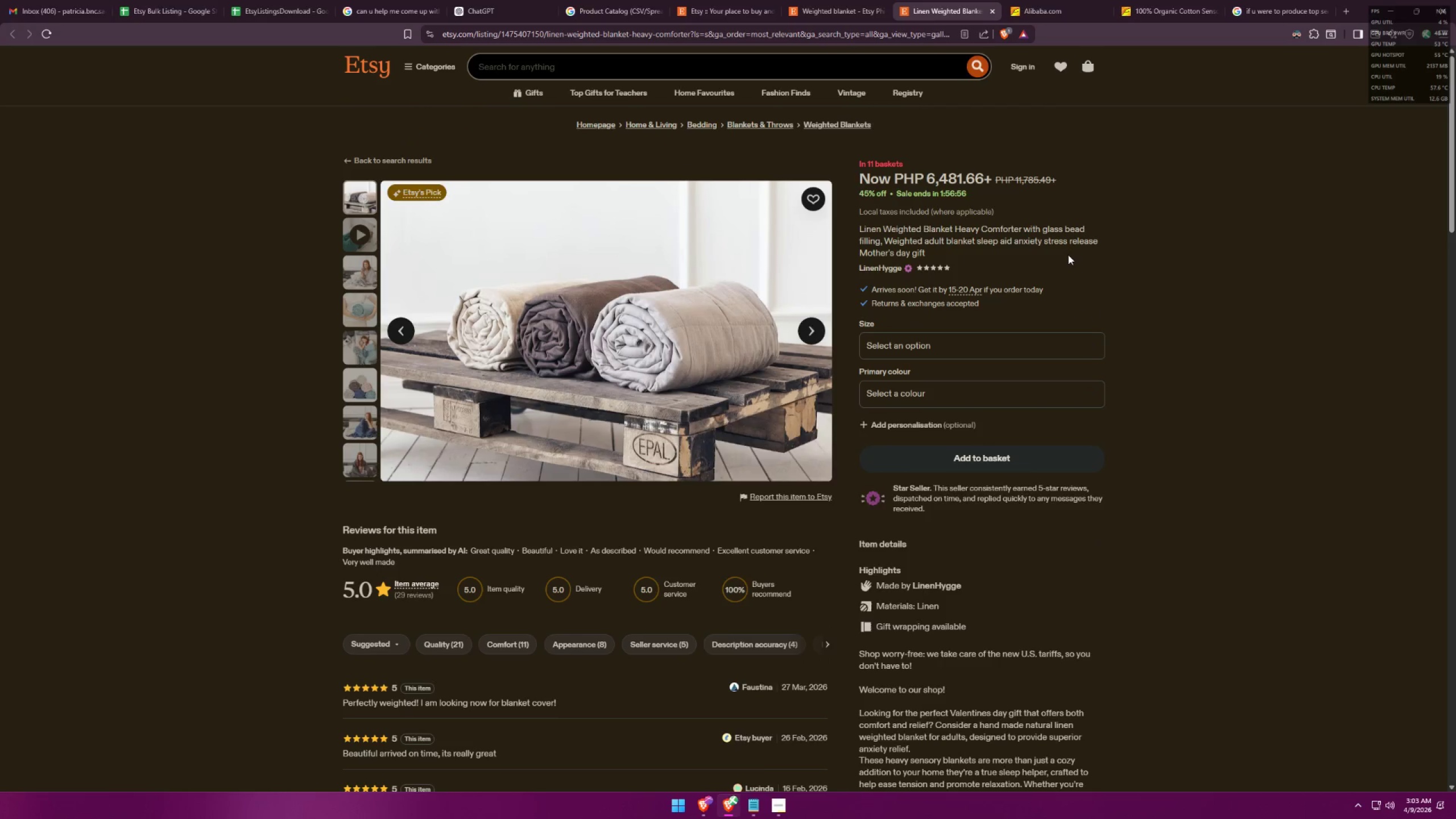 
key(Alt+Tab)
 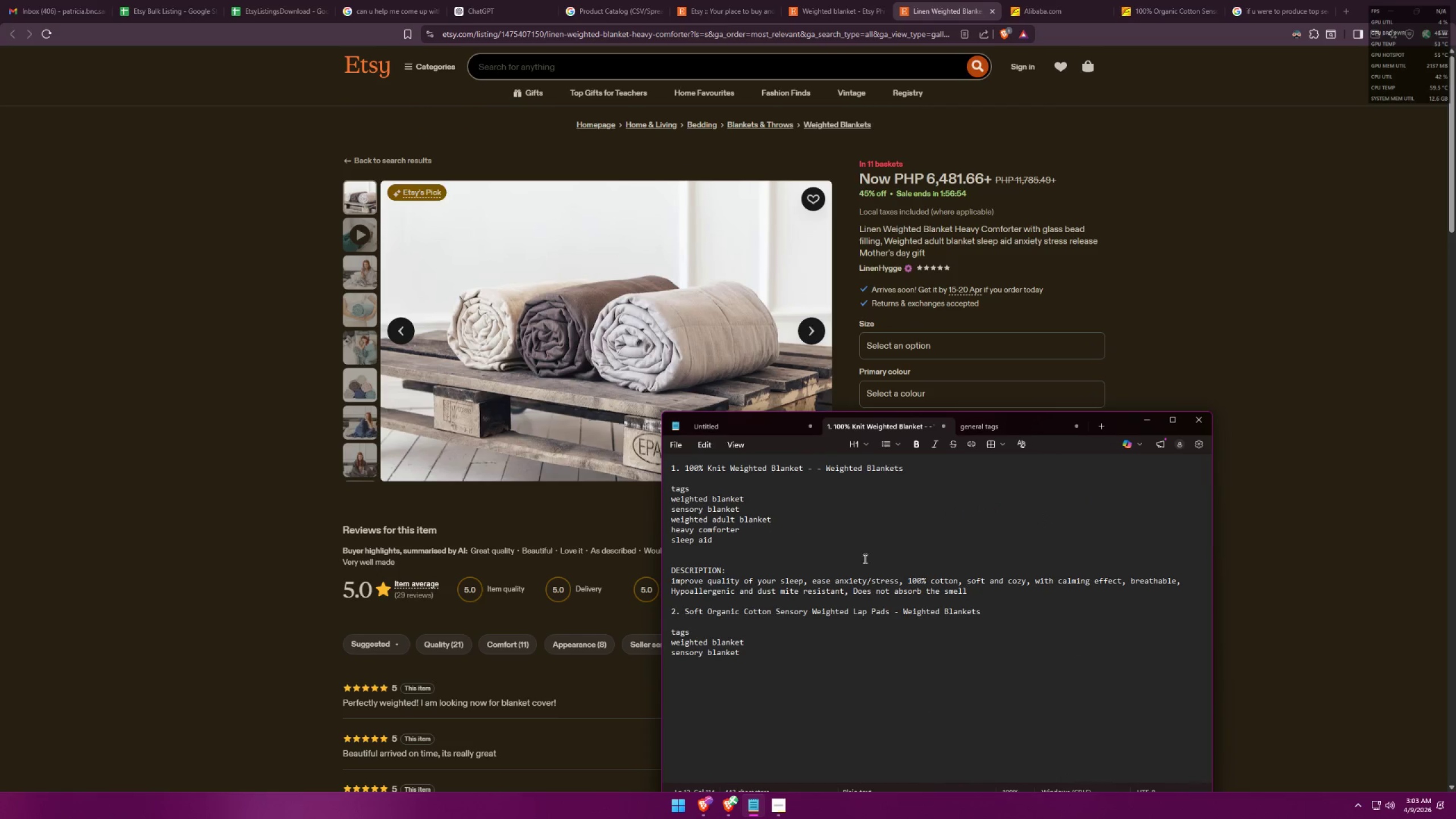 
left_click([979, 593])
 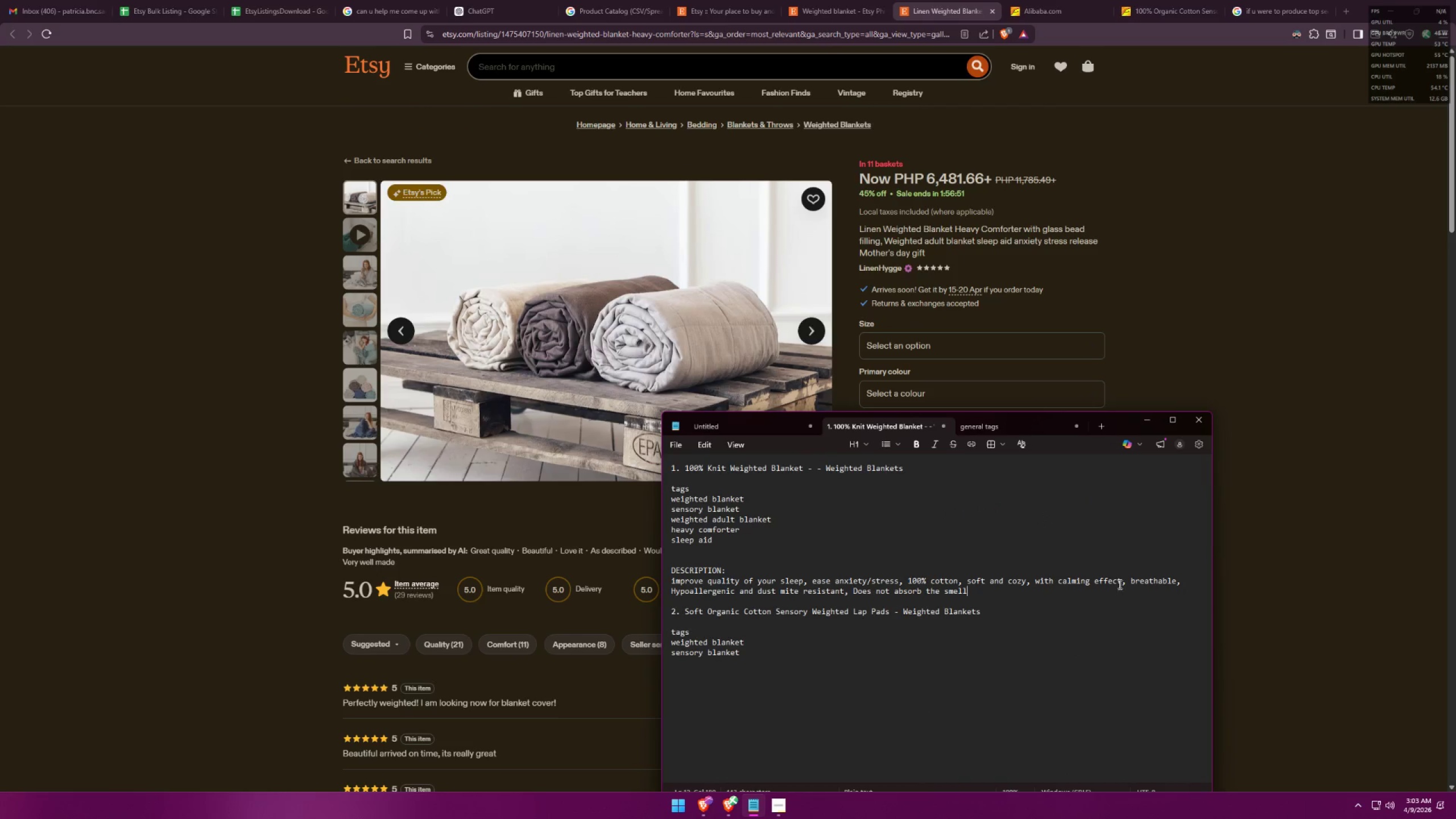 
left_click([1126, 580])
 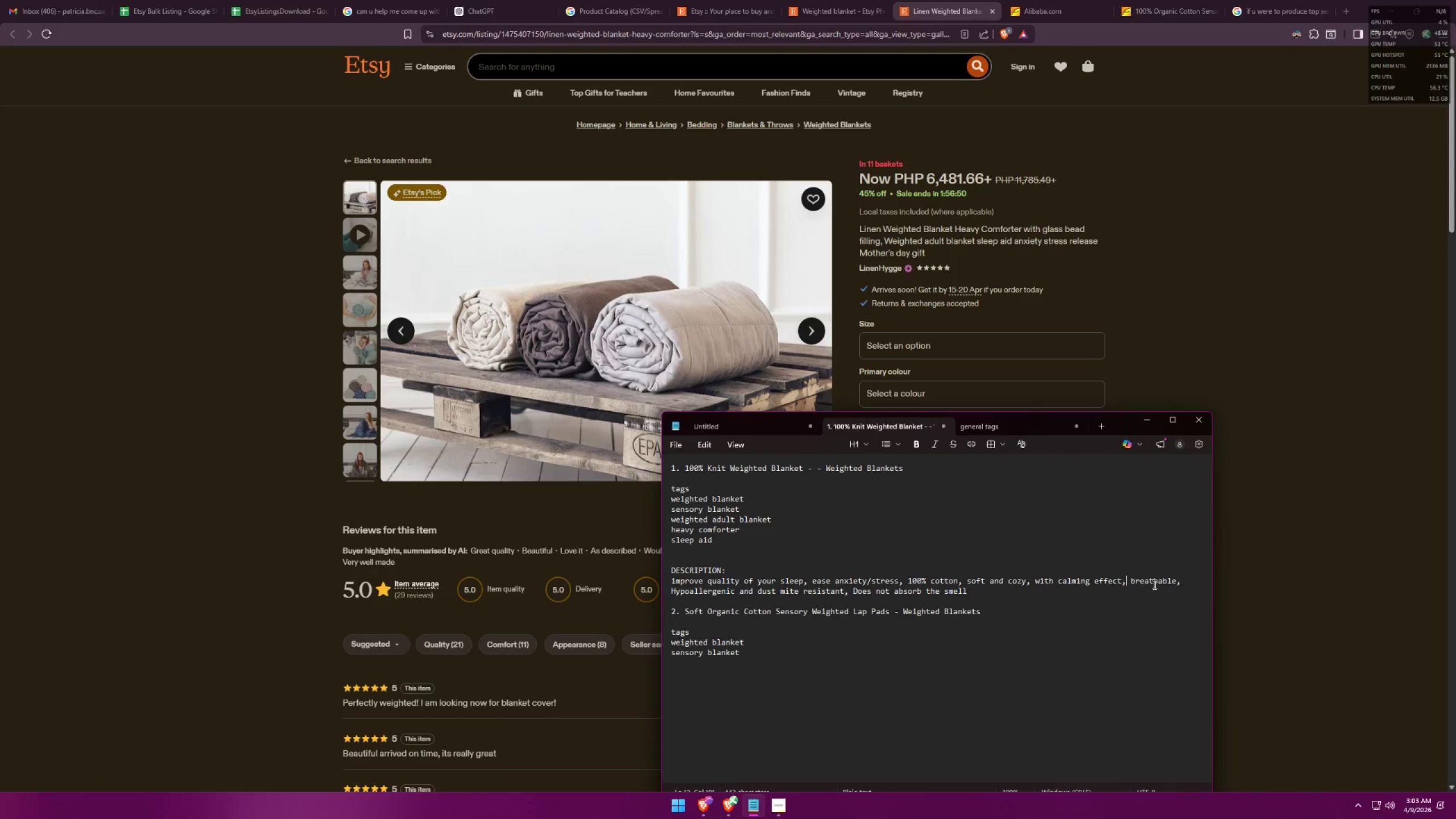 
type( anxiety stress relief)
 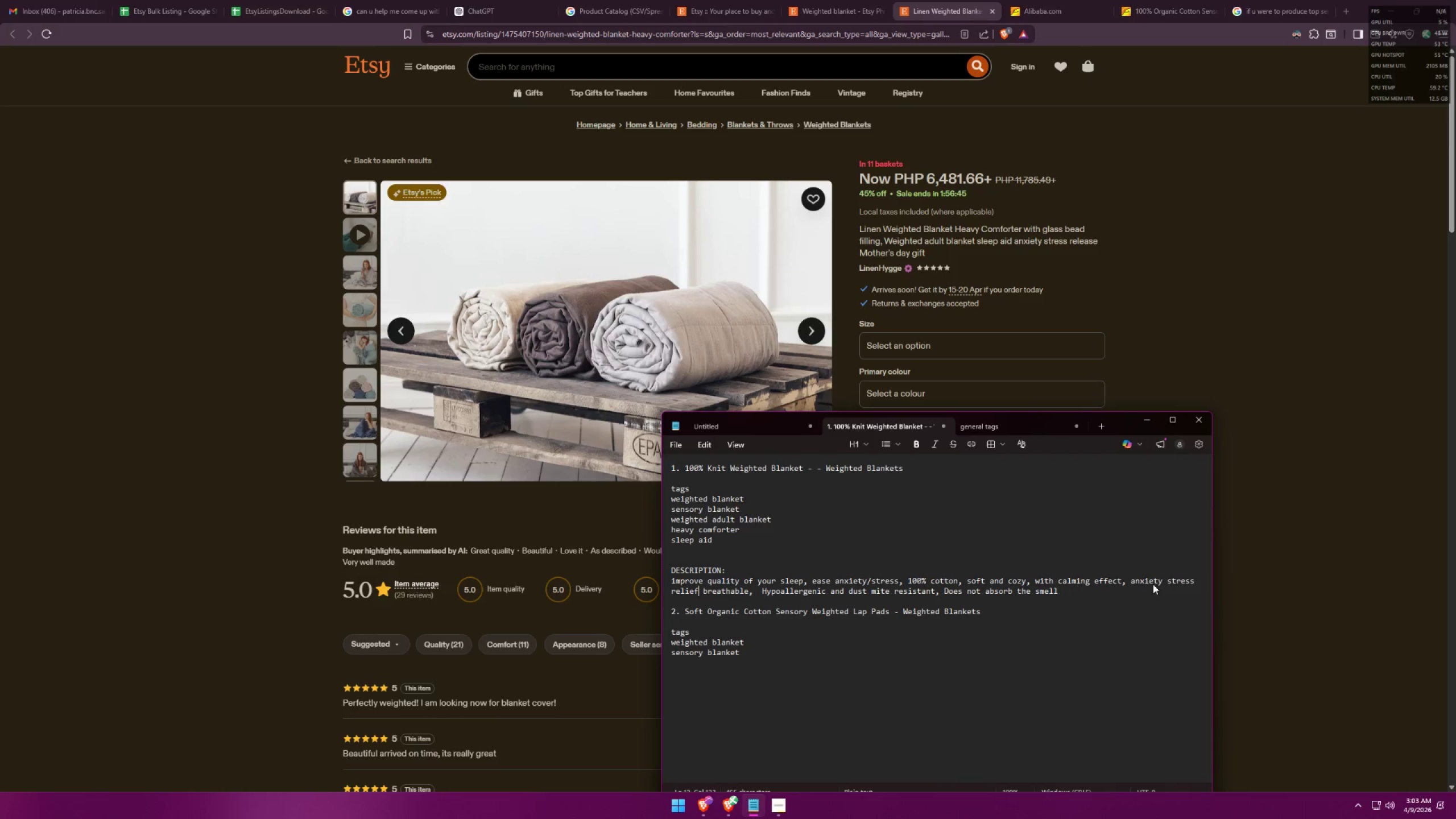 
key(Alt+AltLeft)
 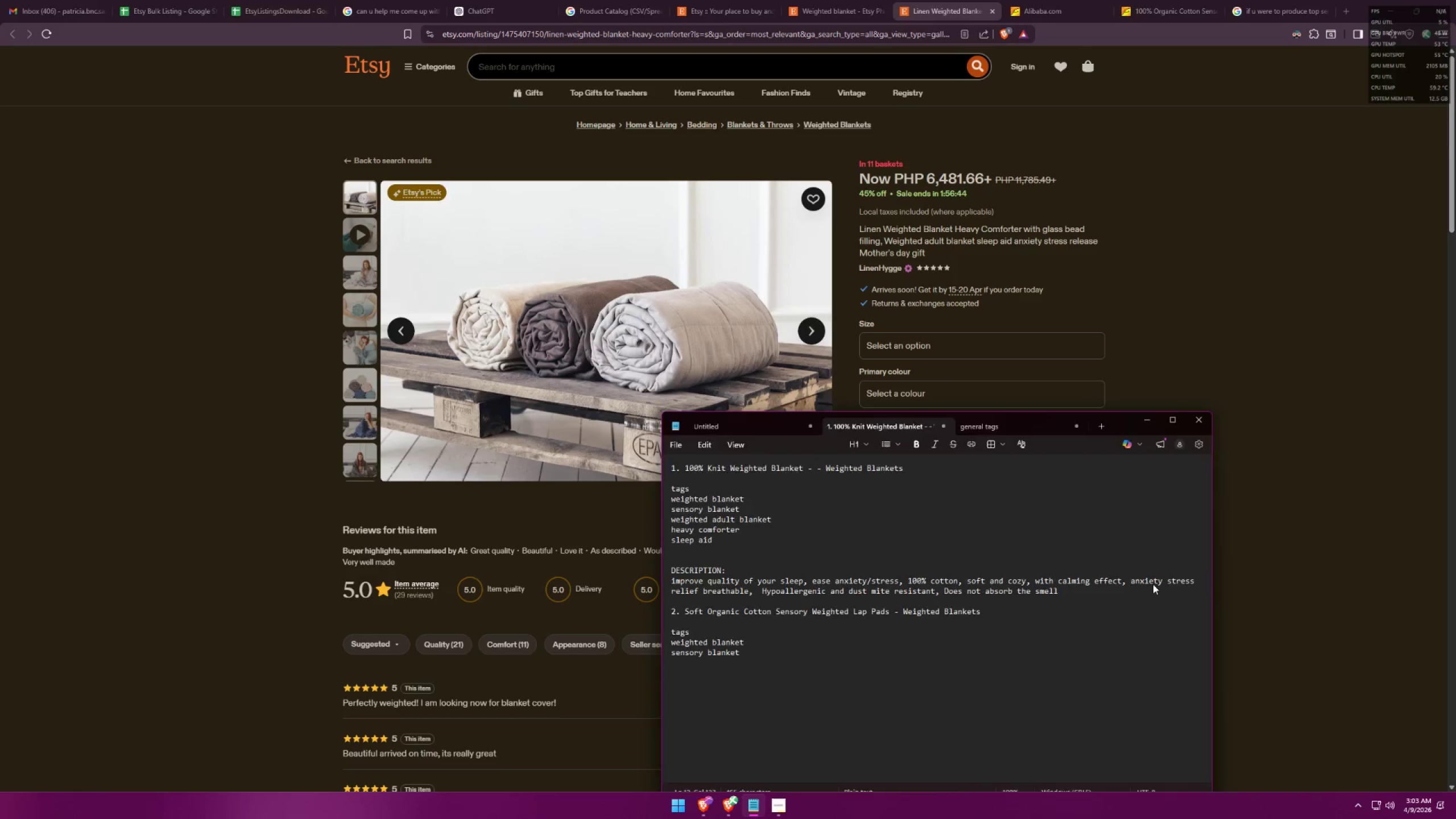 
key(Alt+Tab)
 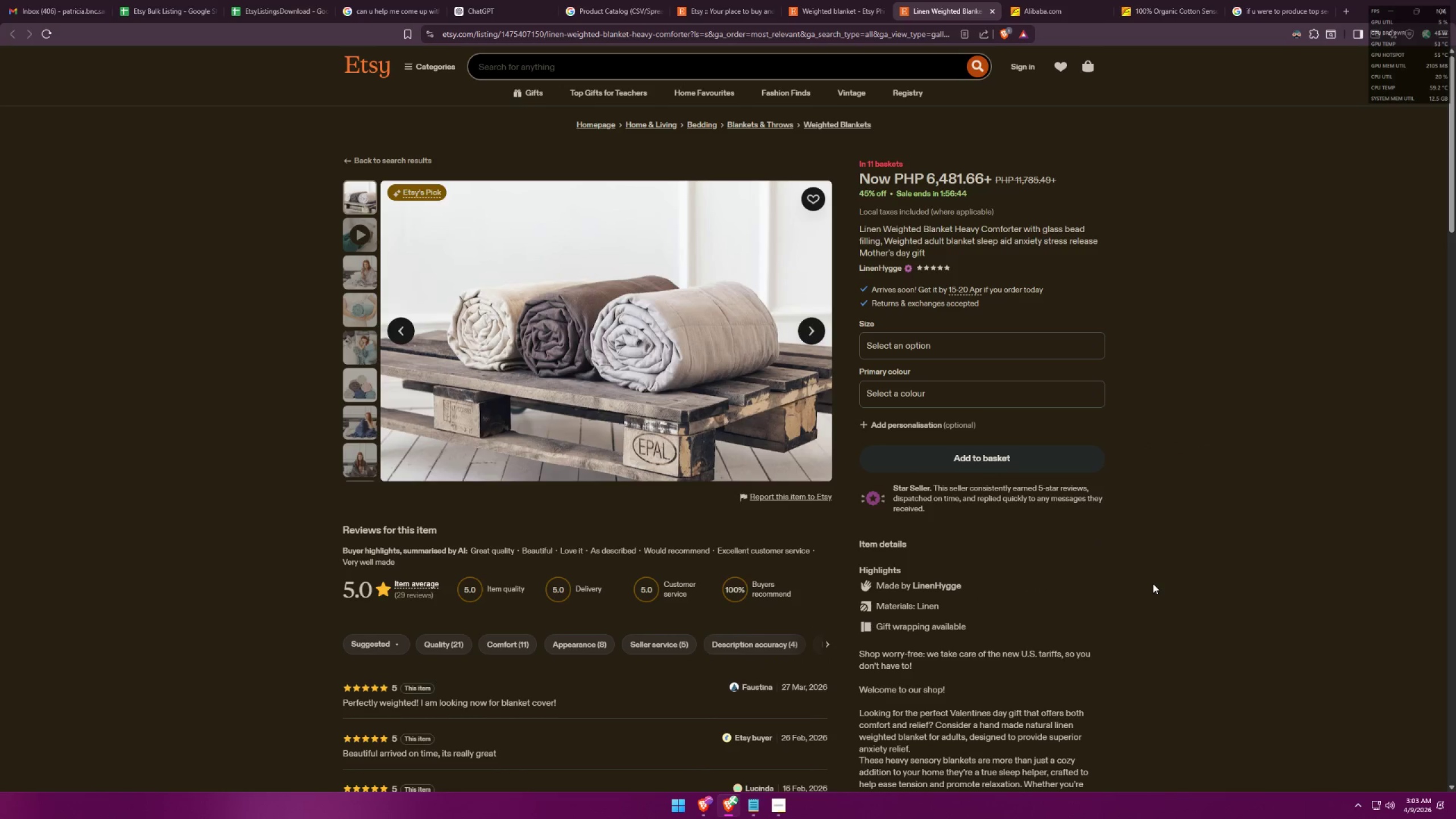 
scroll: coordinate [1153, 580], scroll_direction: down, amount: 4.0
 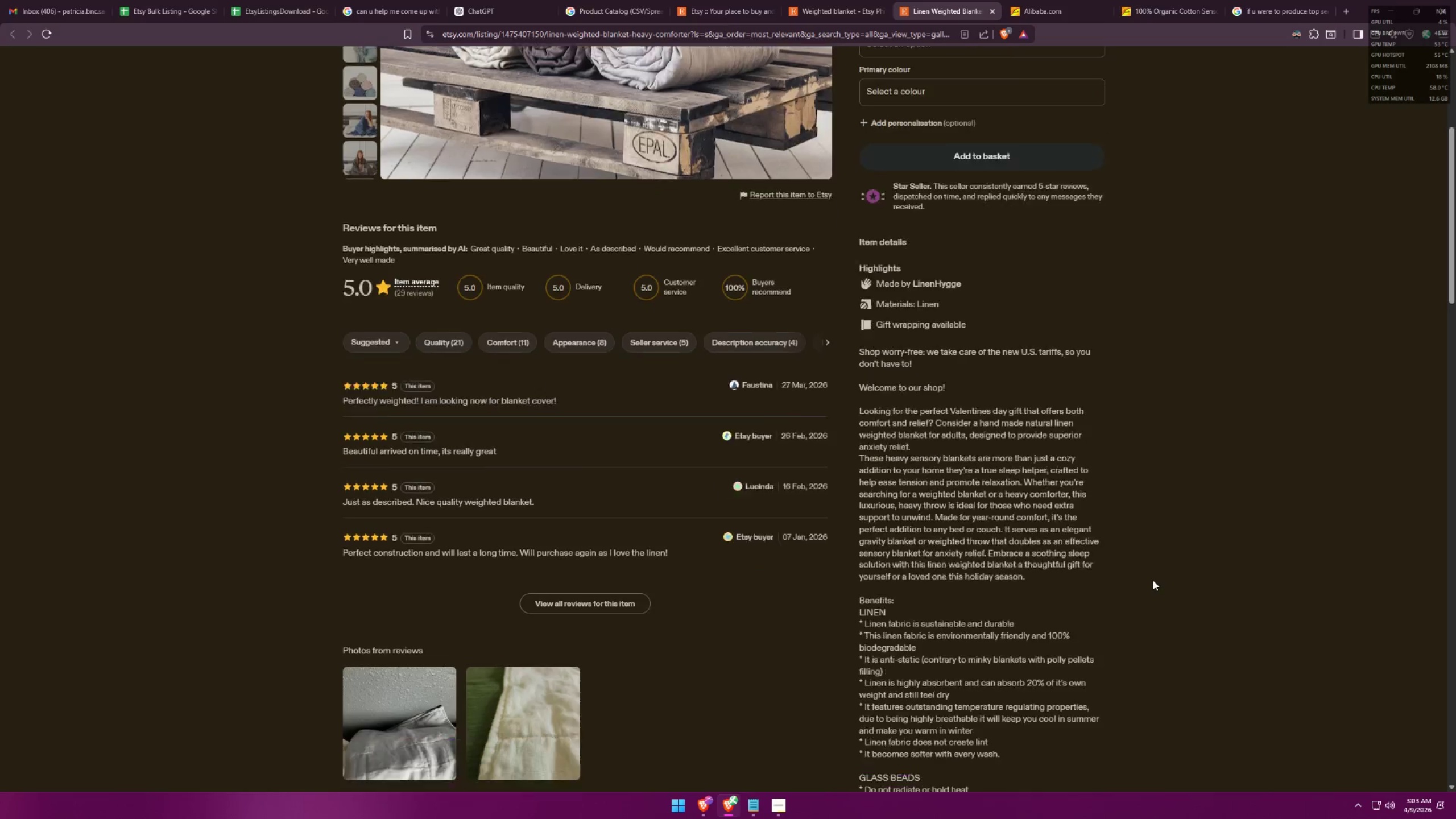 
key(Alt+AltLeft)
 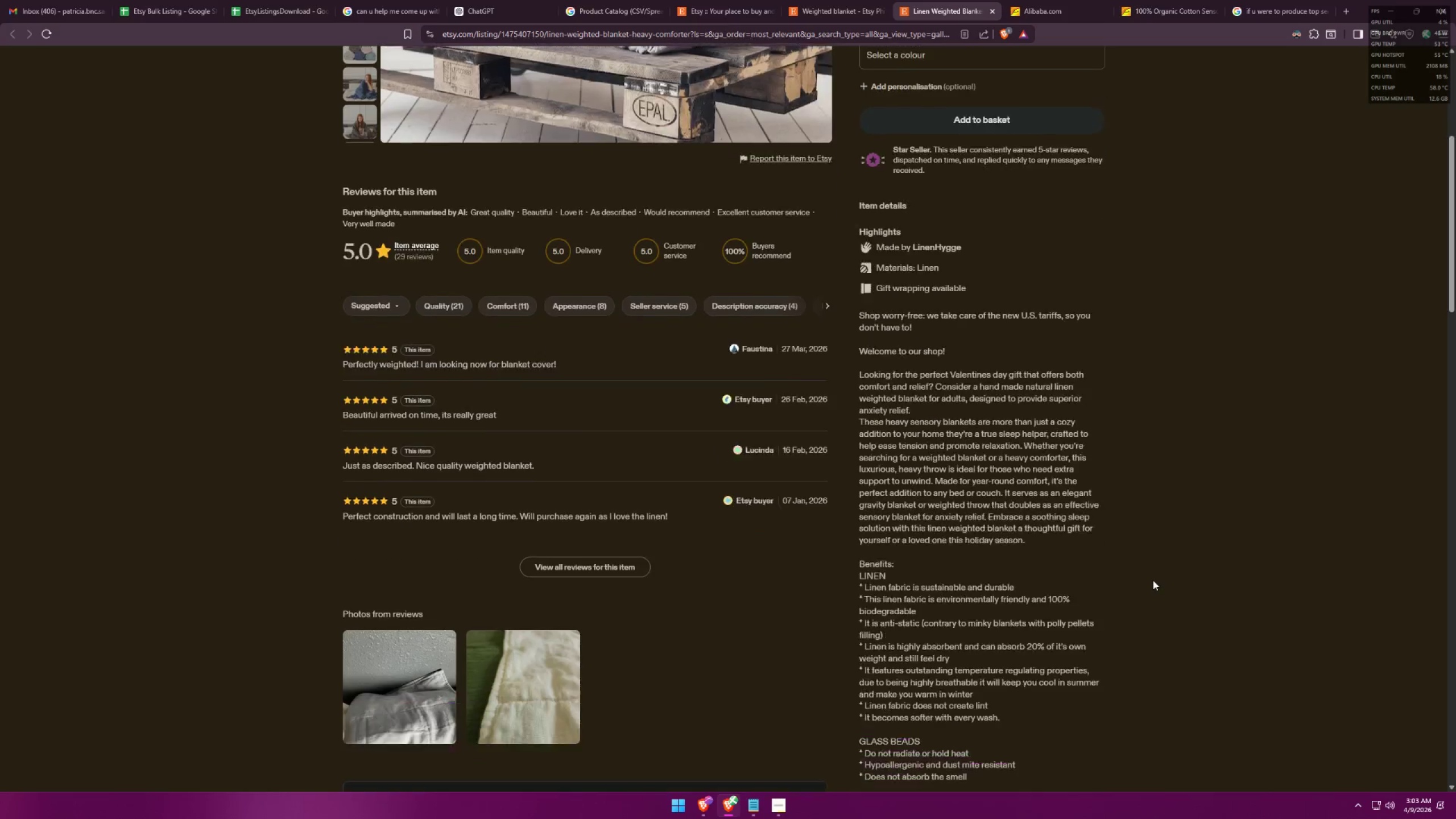 
key(Alt+Tab)
 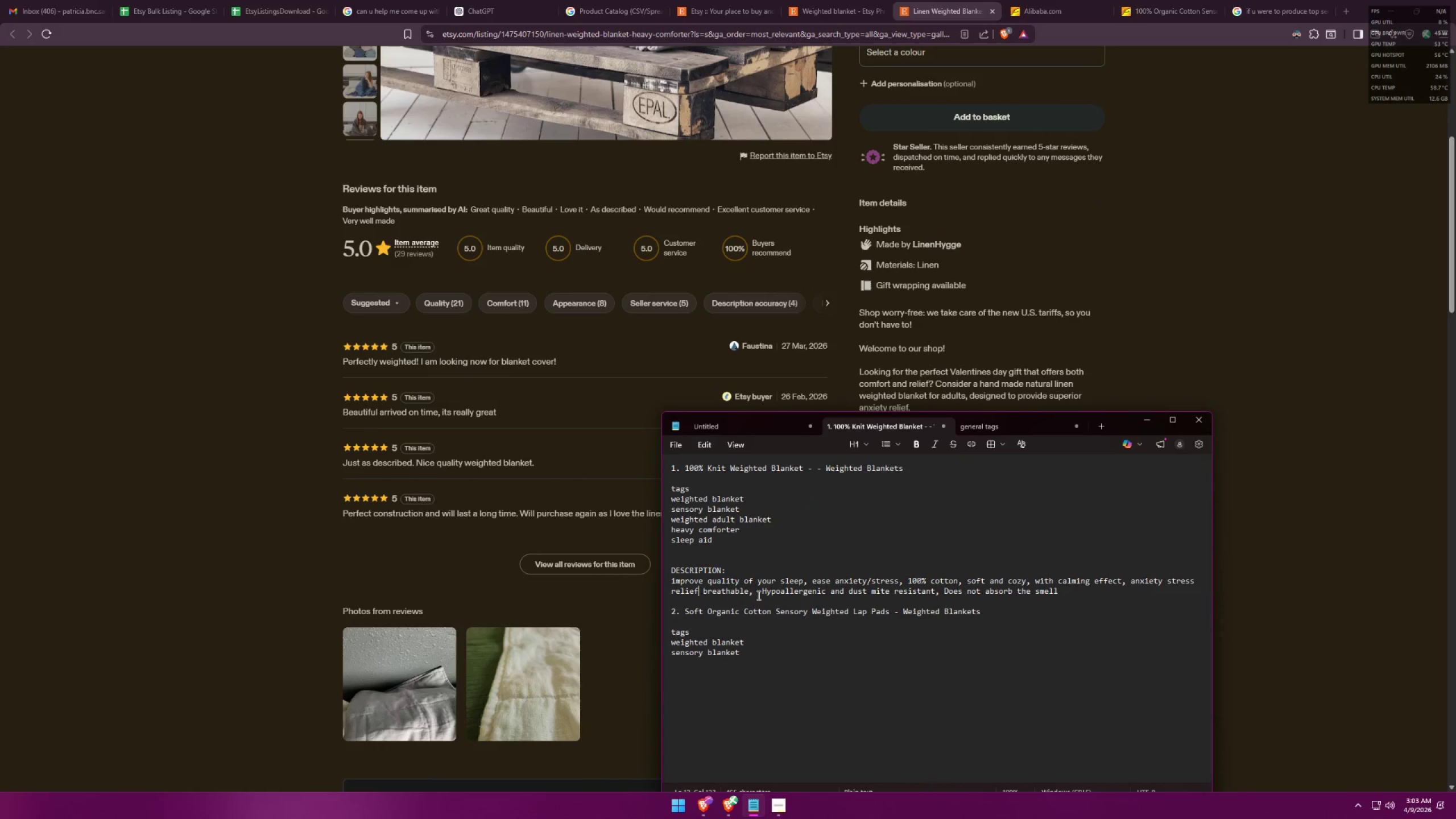 
key(Alt+AltLeft)
 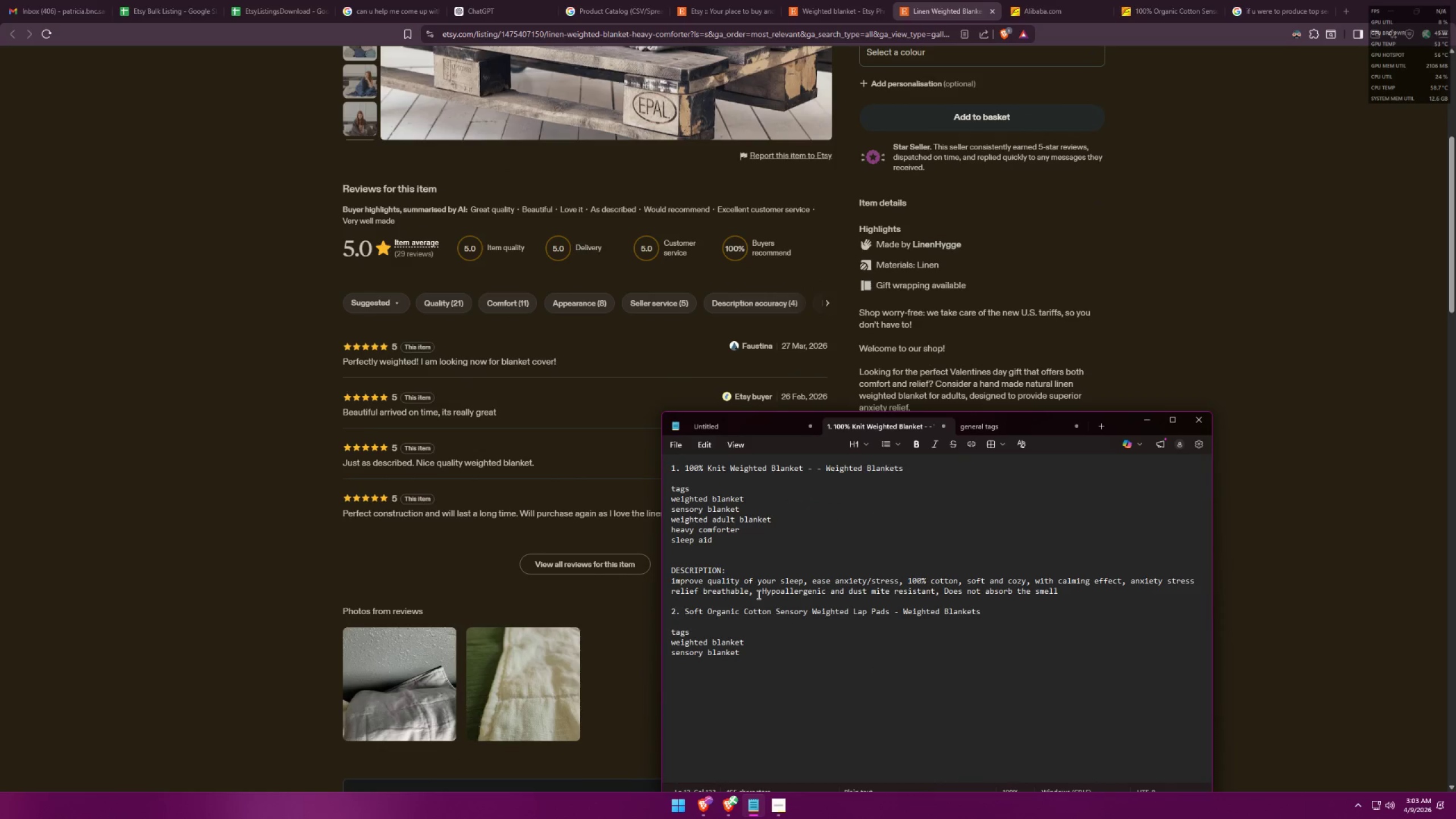 
key(Alt+Tab)
 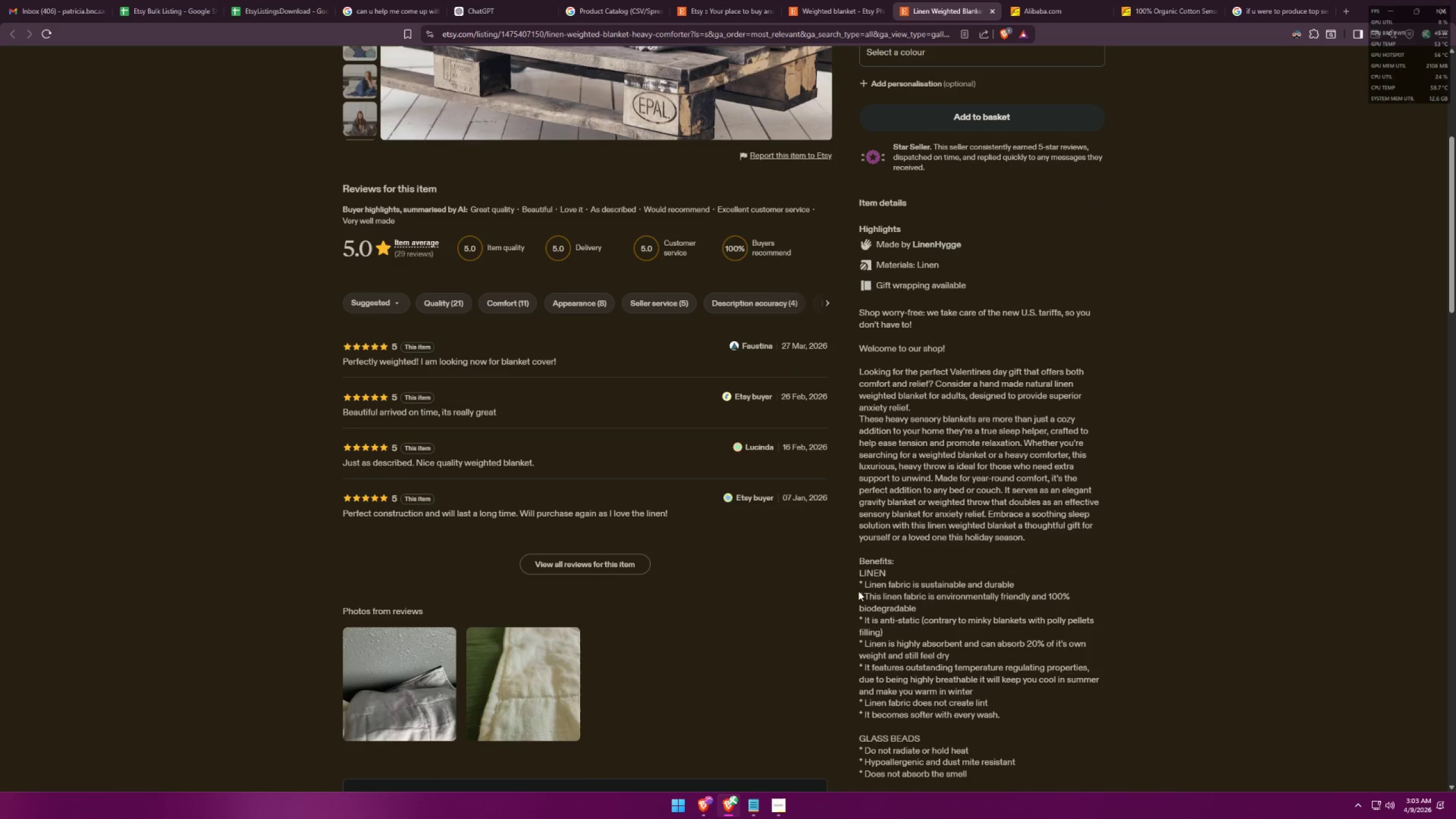 
key(Alt+AltLeft)
 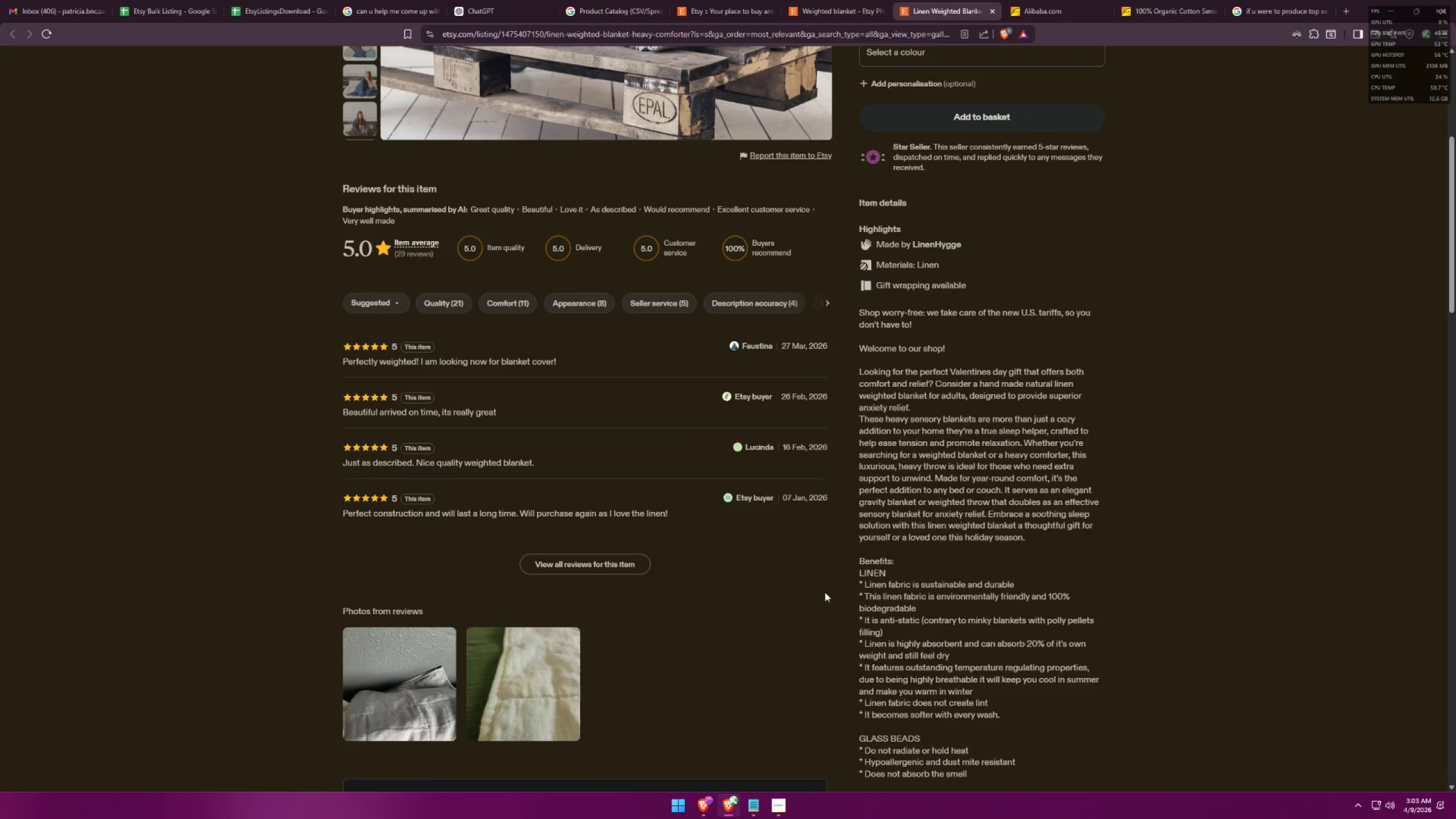 
key(Alt+Tab)
 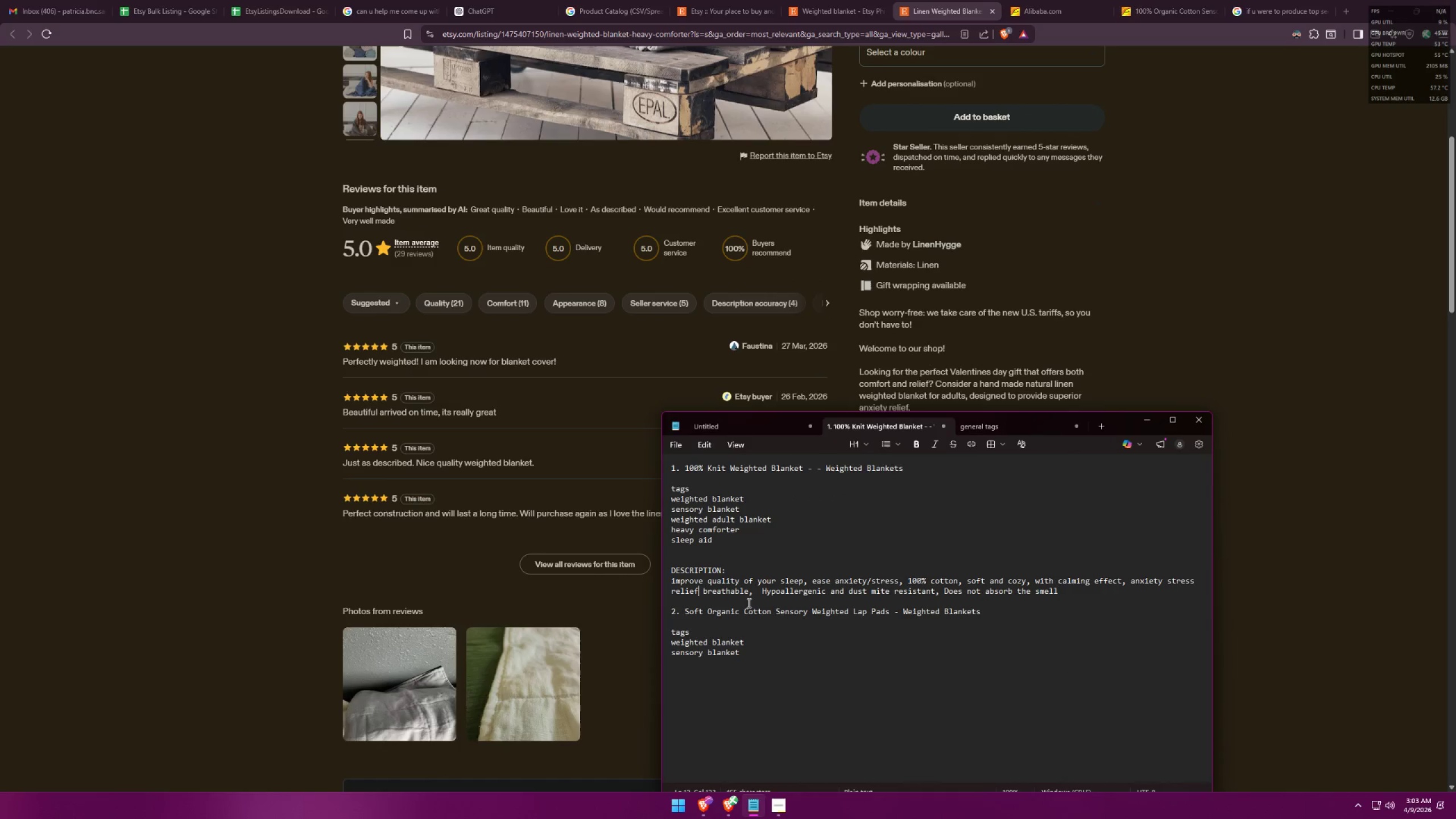 
left_click([758, 597])
 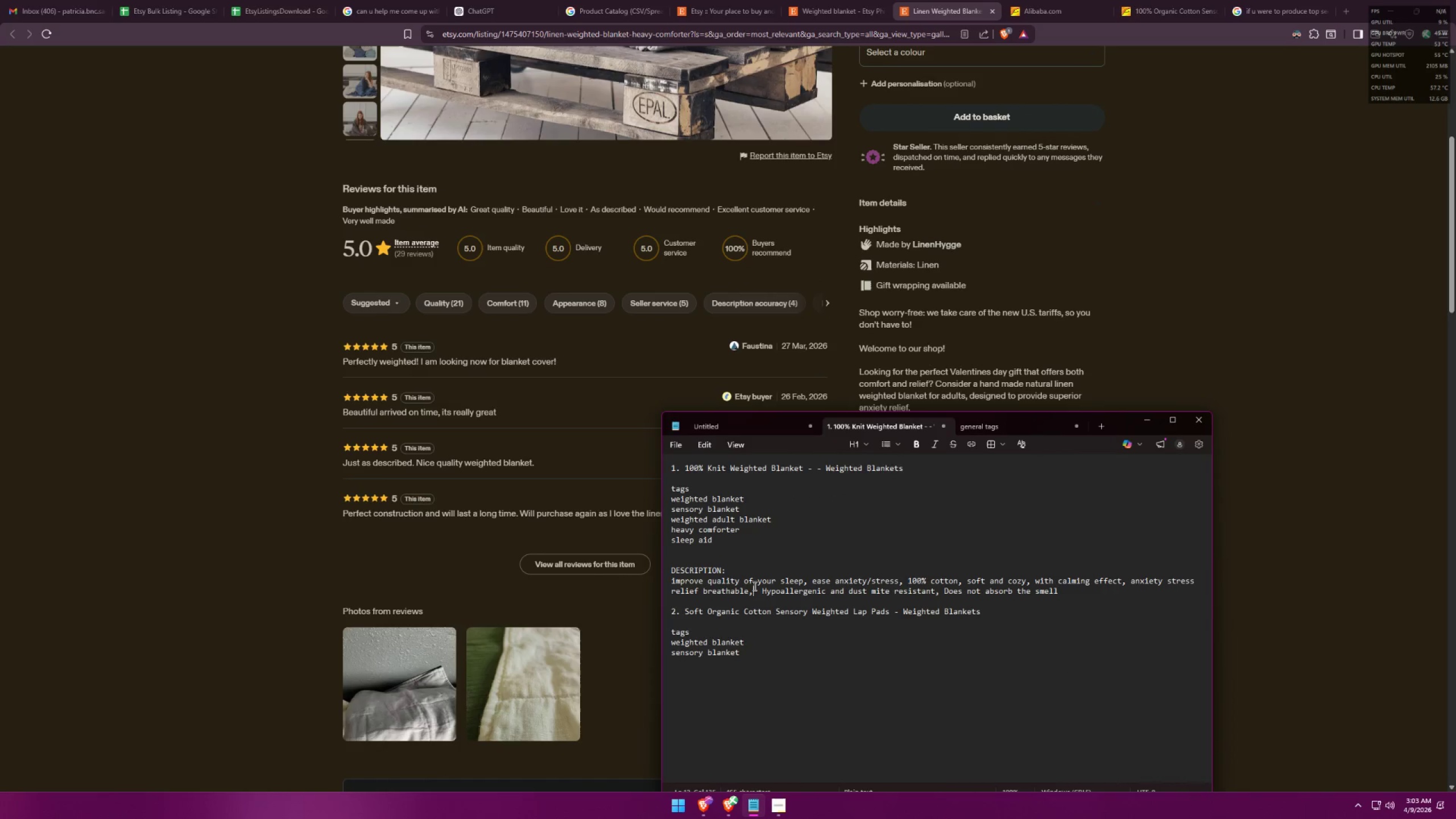 
type( hand-made, )
 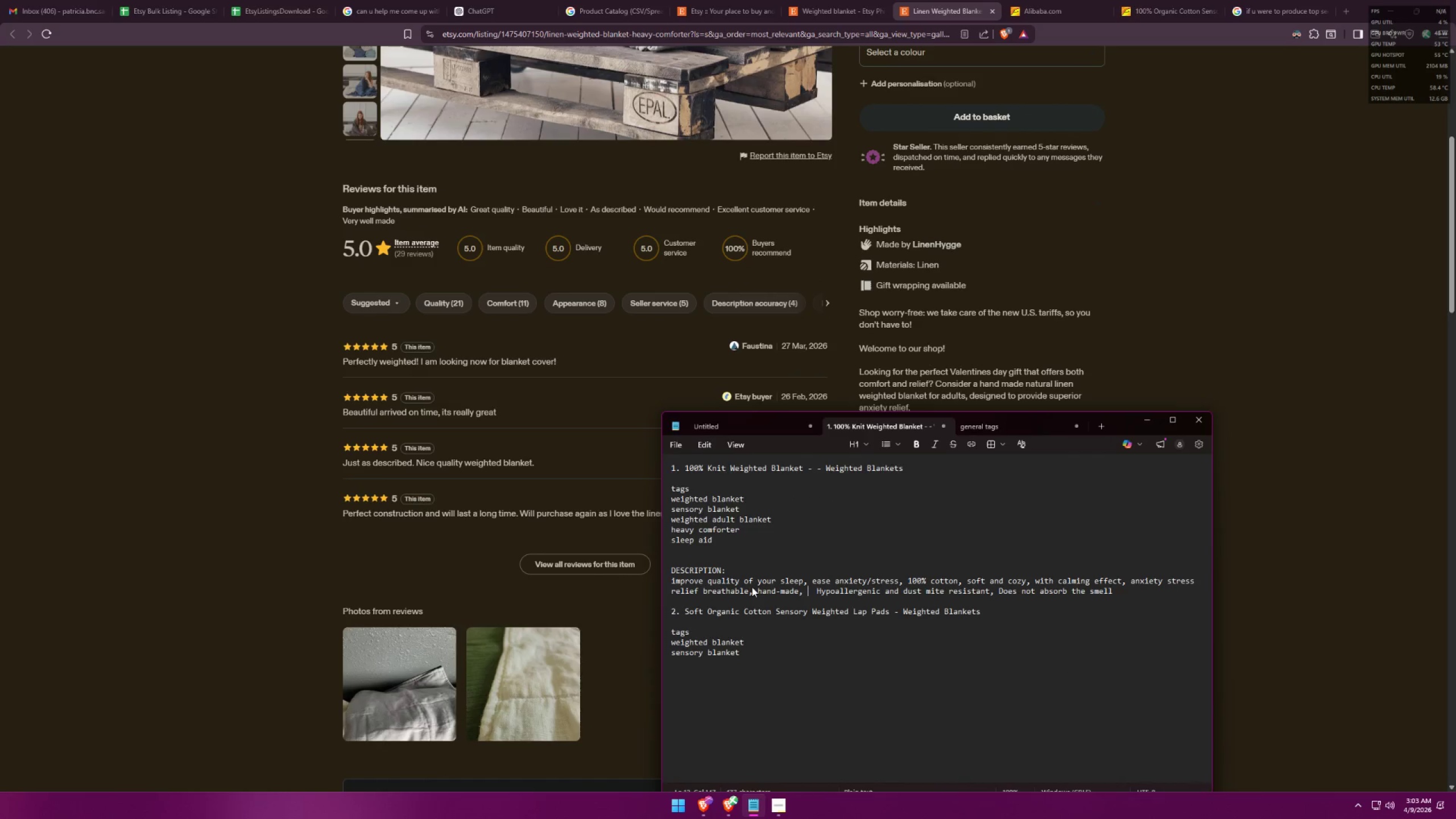 
key(Alt+AltLeft)
 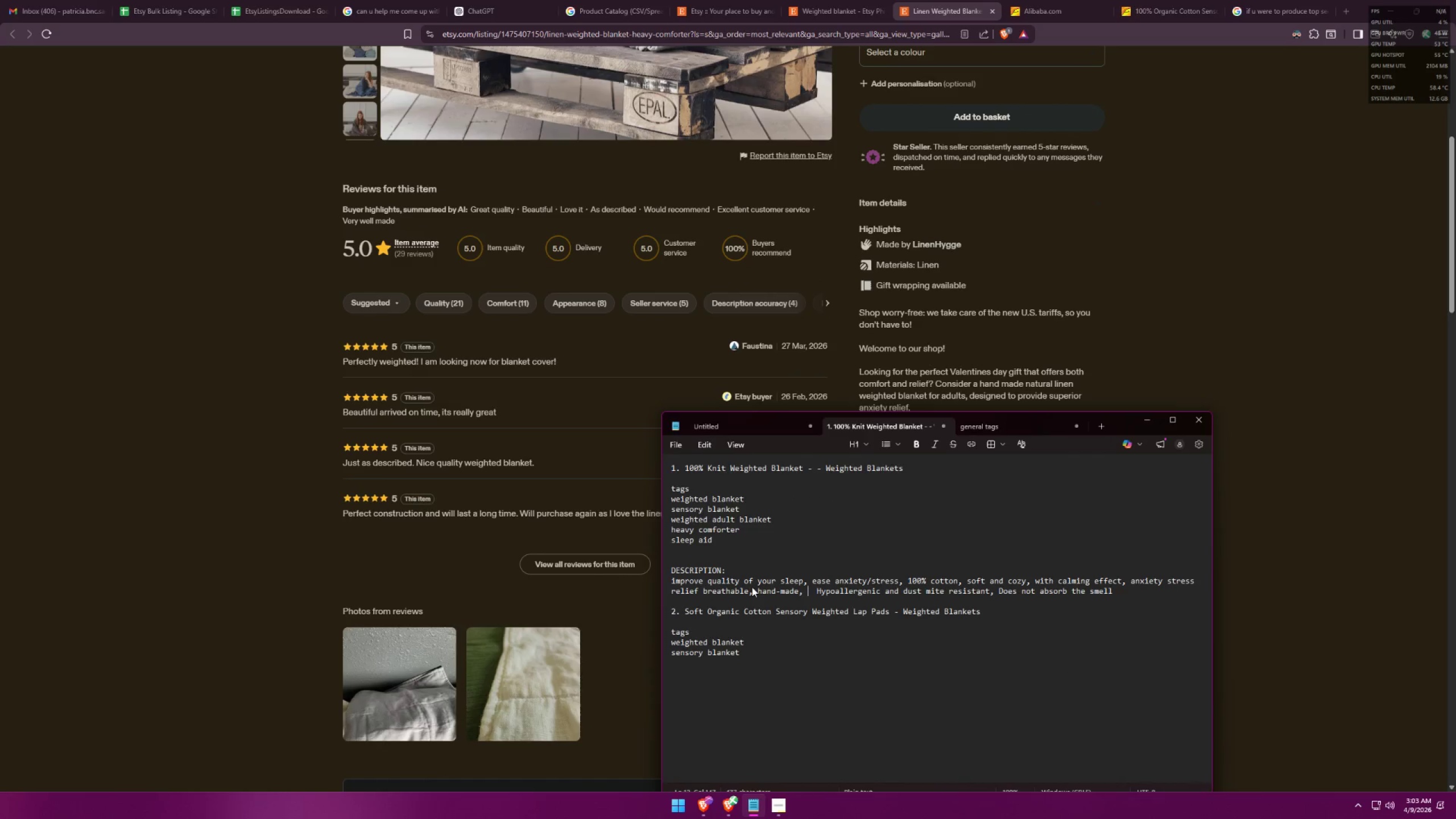 
key(Alt+Tab)
 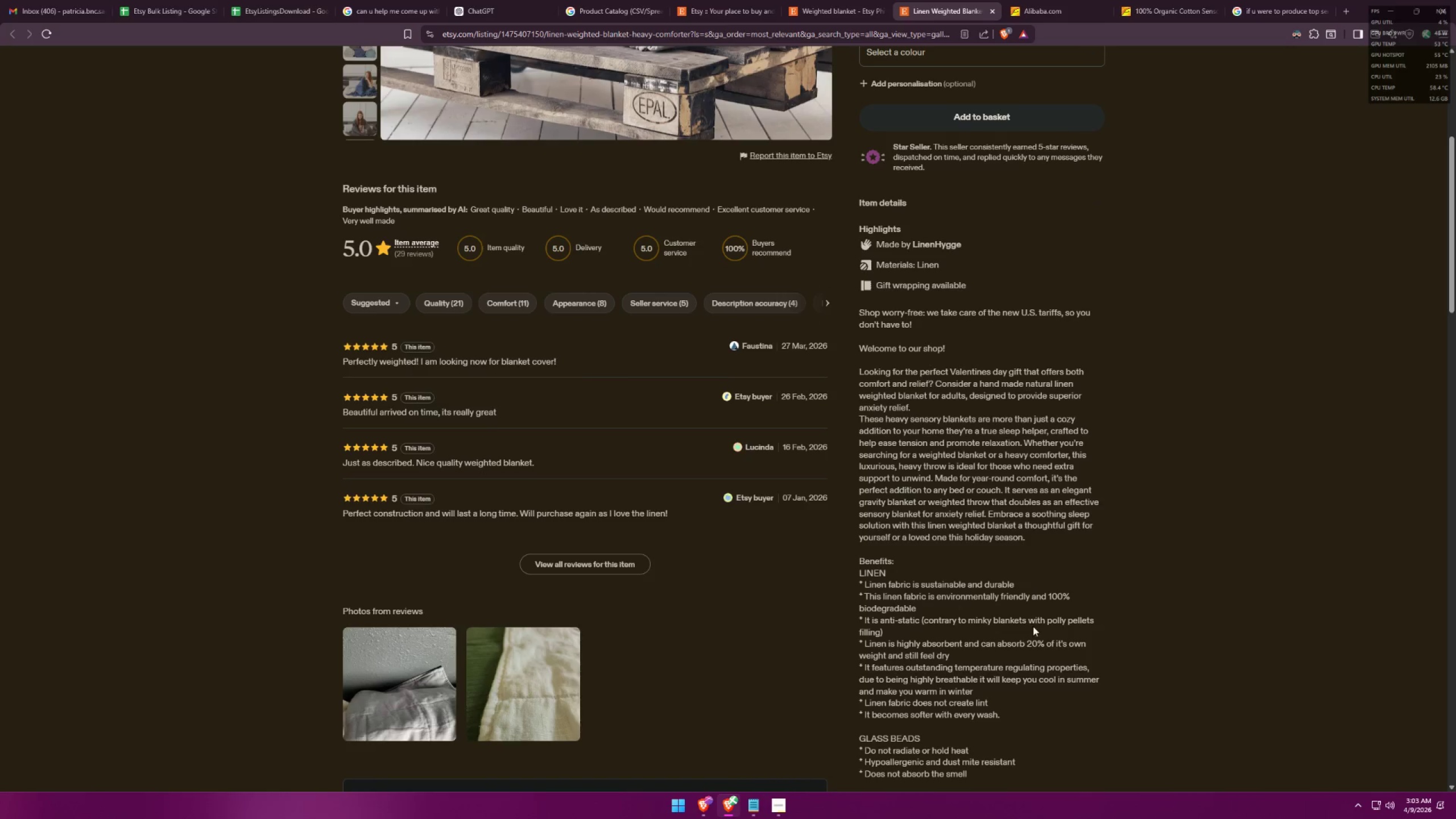 
scroll: coordinate [1087, 613], scroll_direction: down, amount: 2.0
 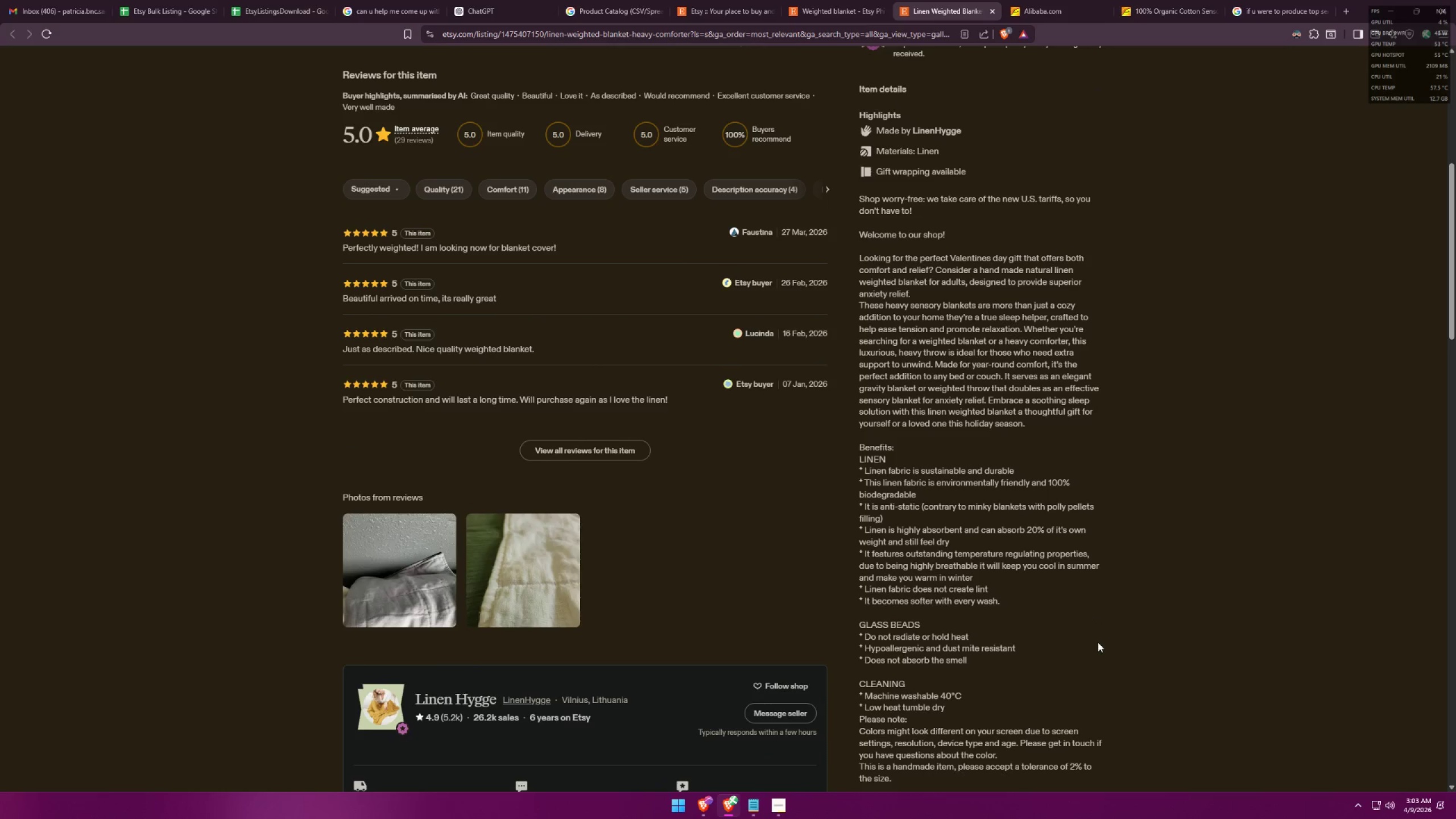 
key(Alt+AltLeft)
 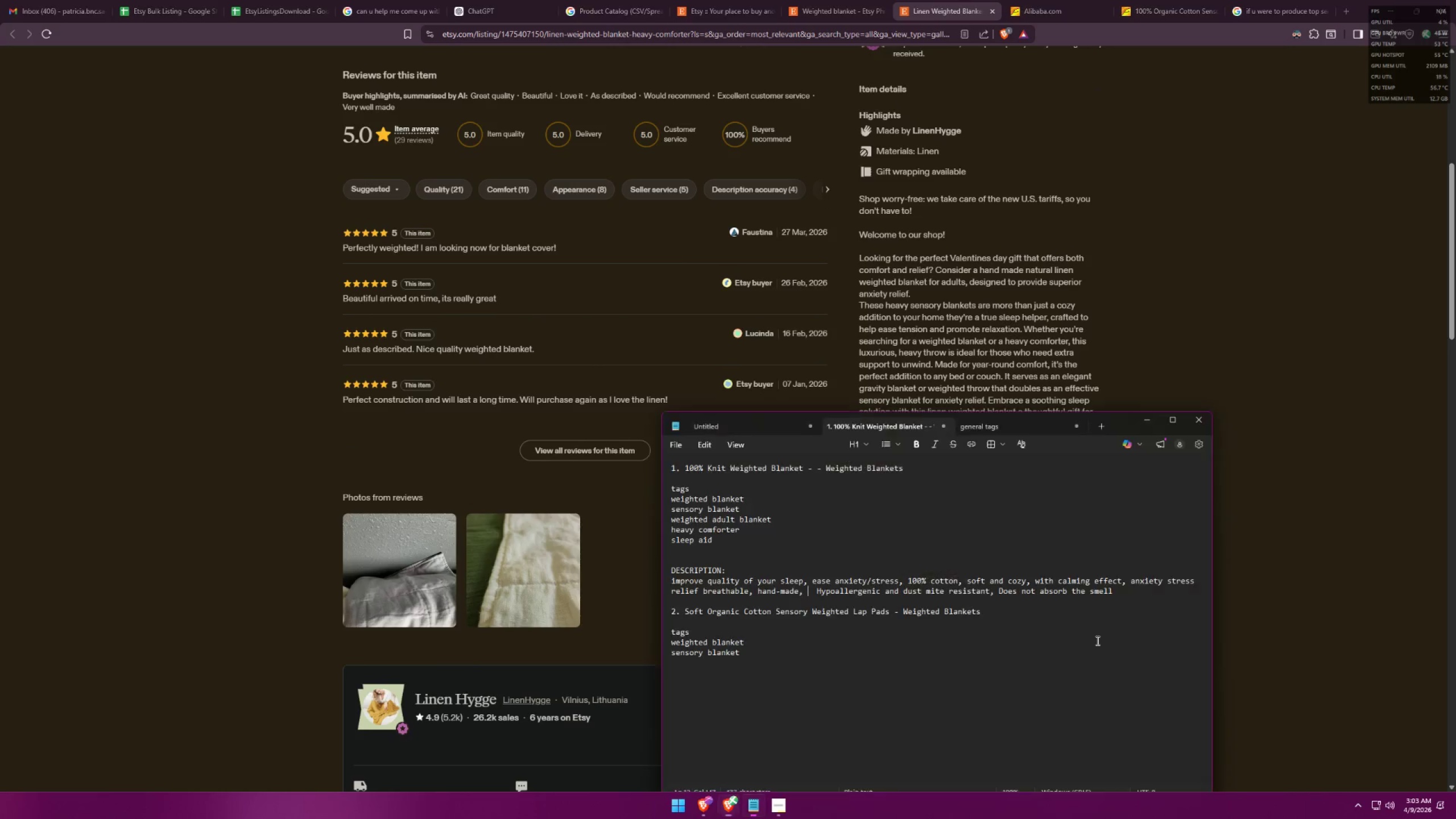 
key(Alt+Tab)
 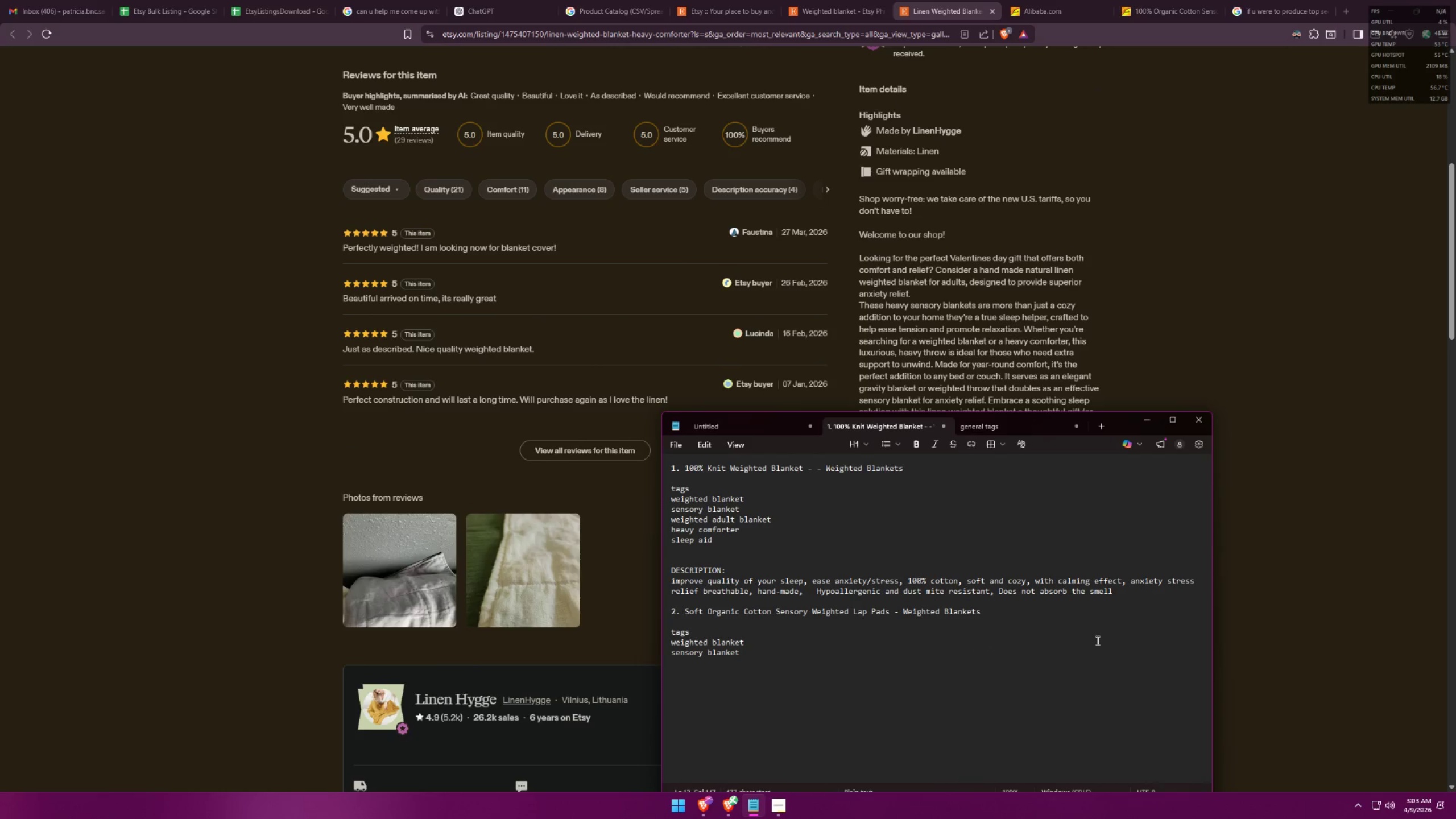 
key(Alt+AltLeft)
 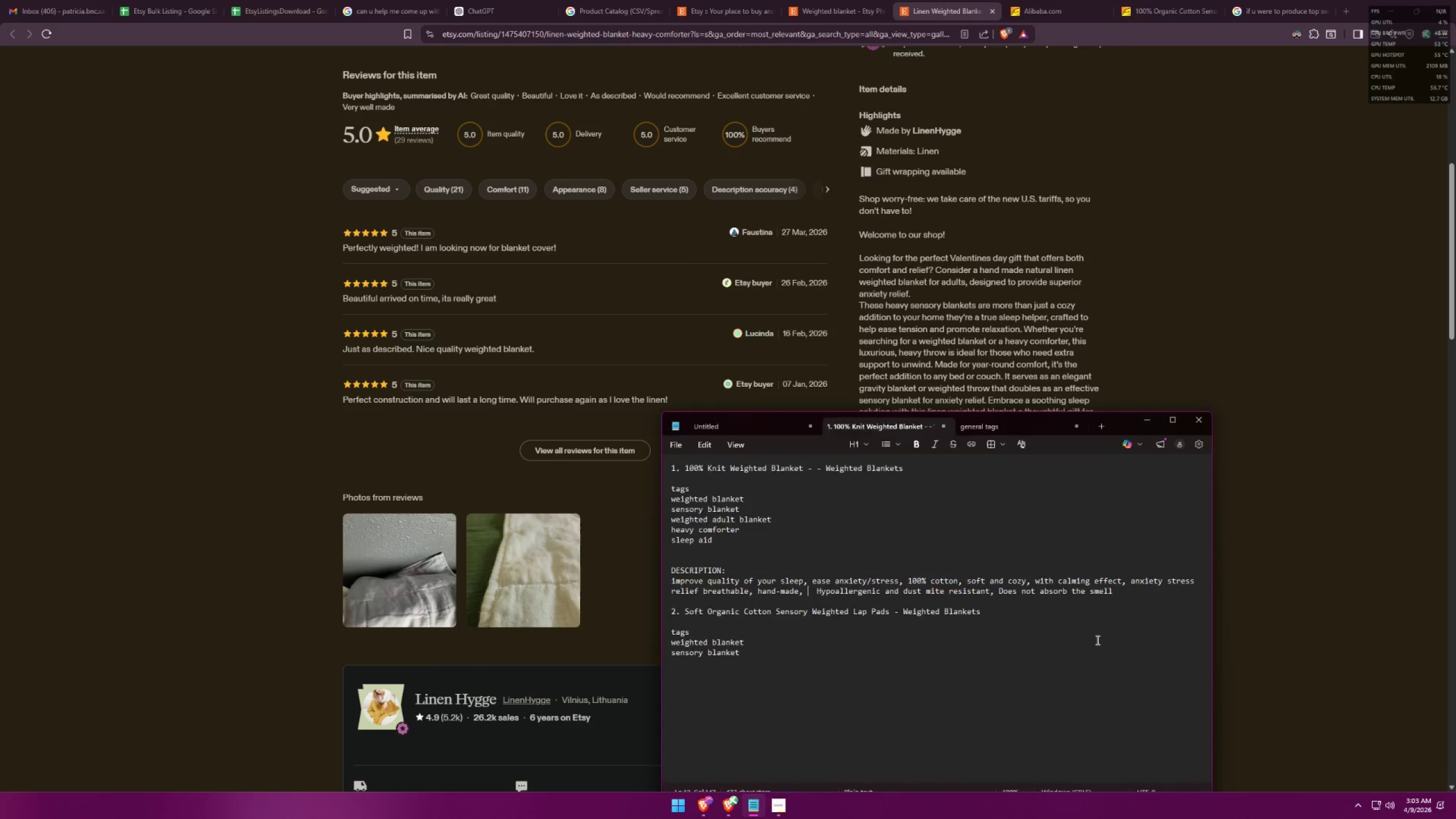 
key(Alt+Tab)
 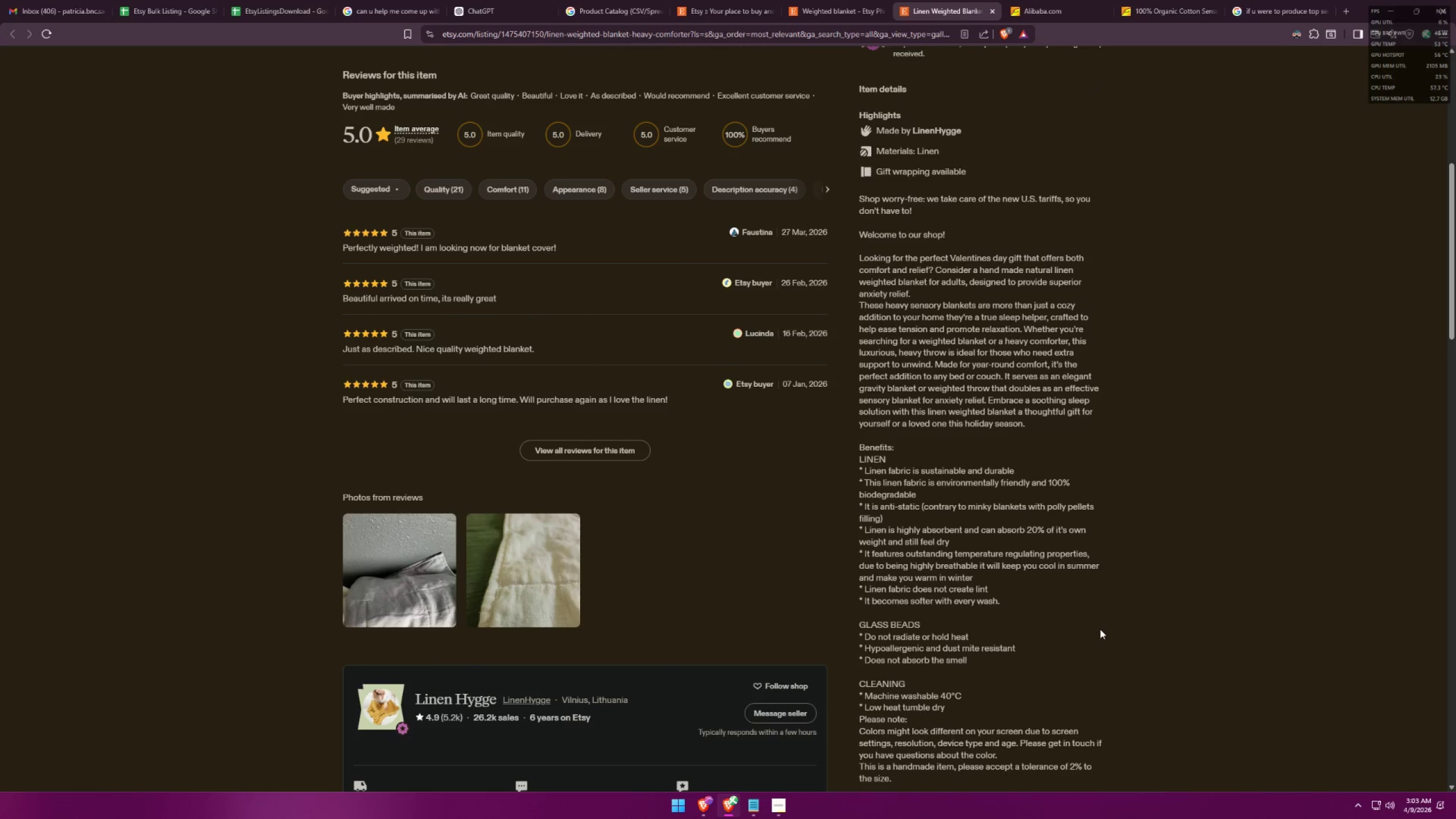 
scroll: coordinate [1105, 625], scroll_direction: down, amount: 5.0
 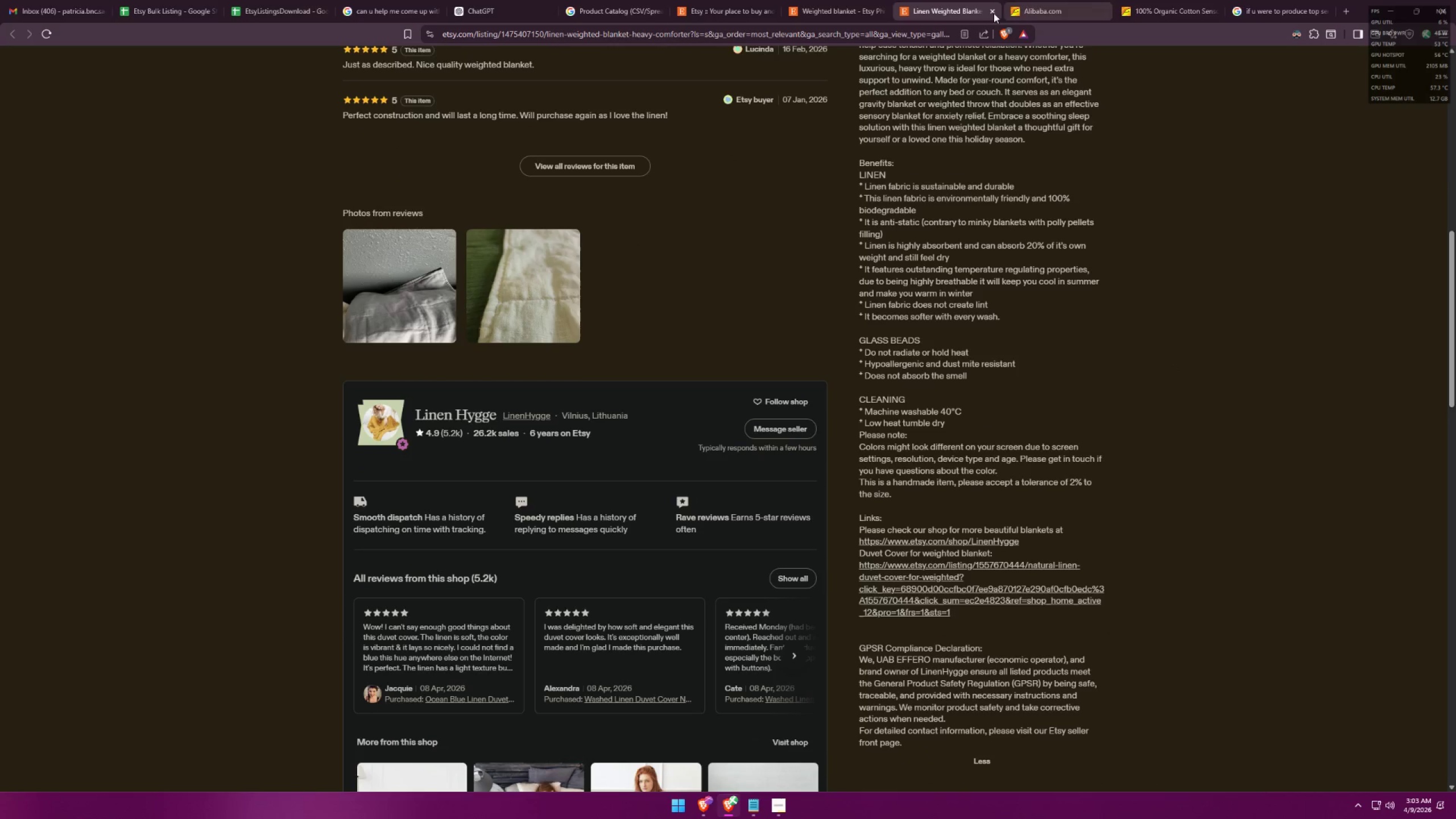 
left_click([865, 0])
 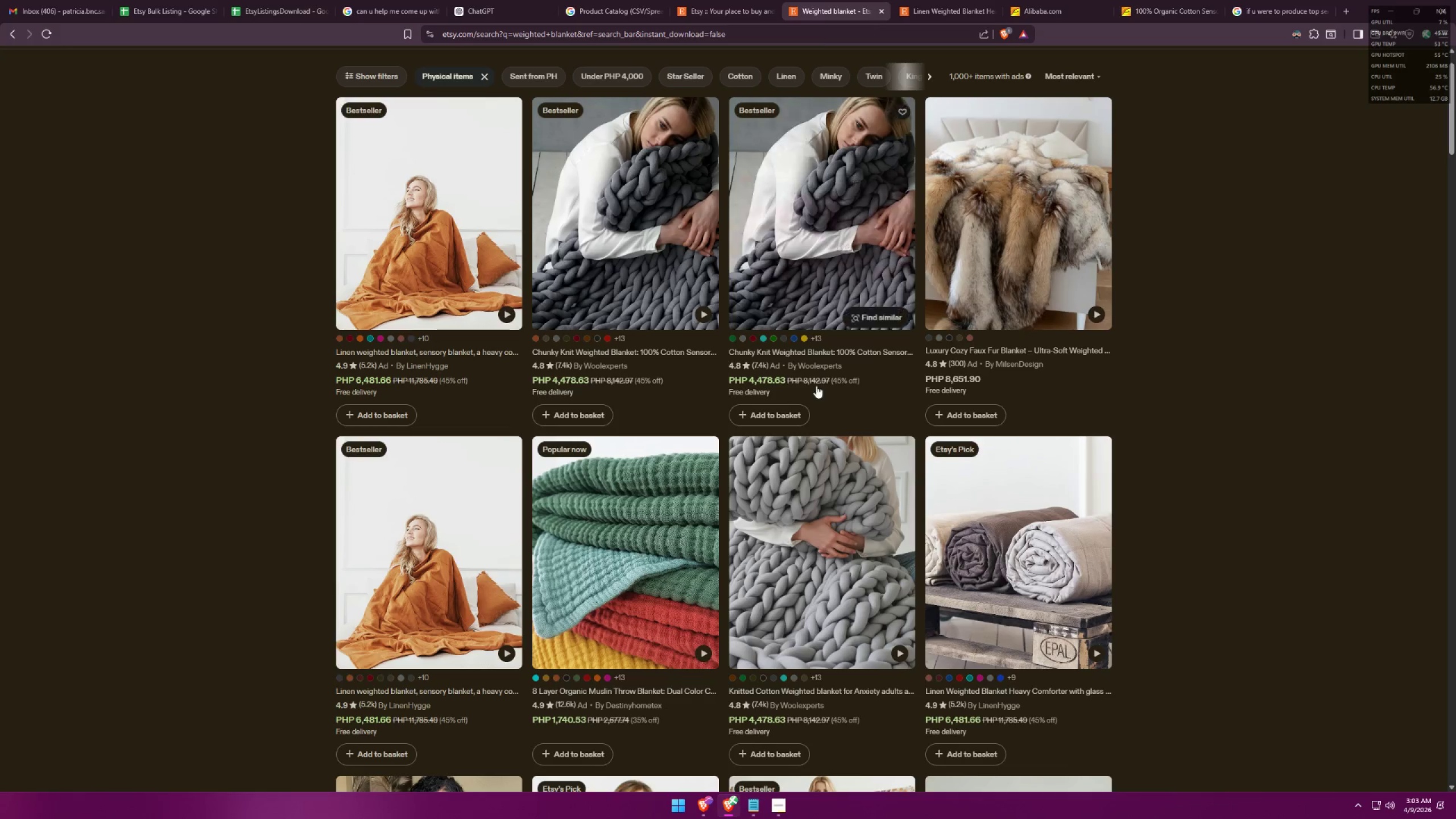 
scroll: coordinate [821, 493], scroll_direction: down, amount: 8.0
 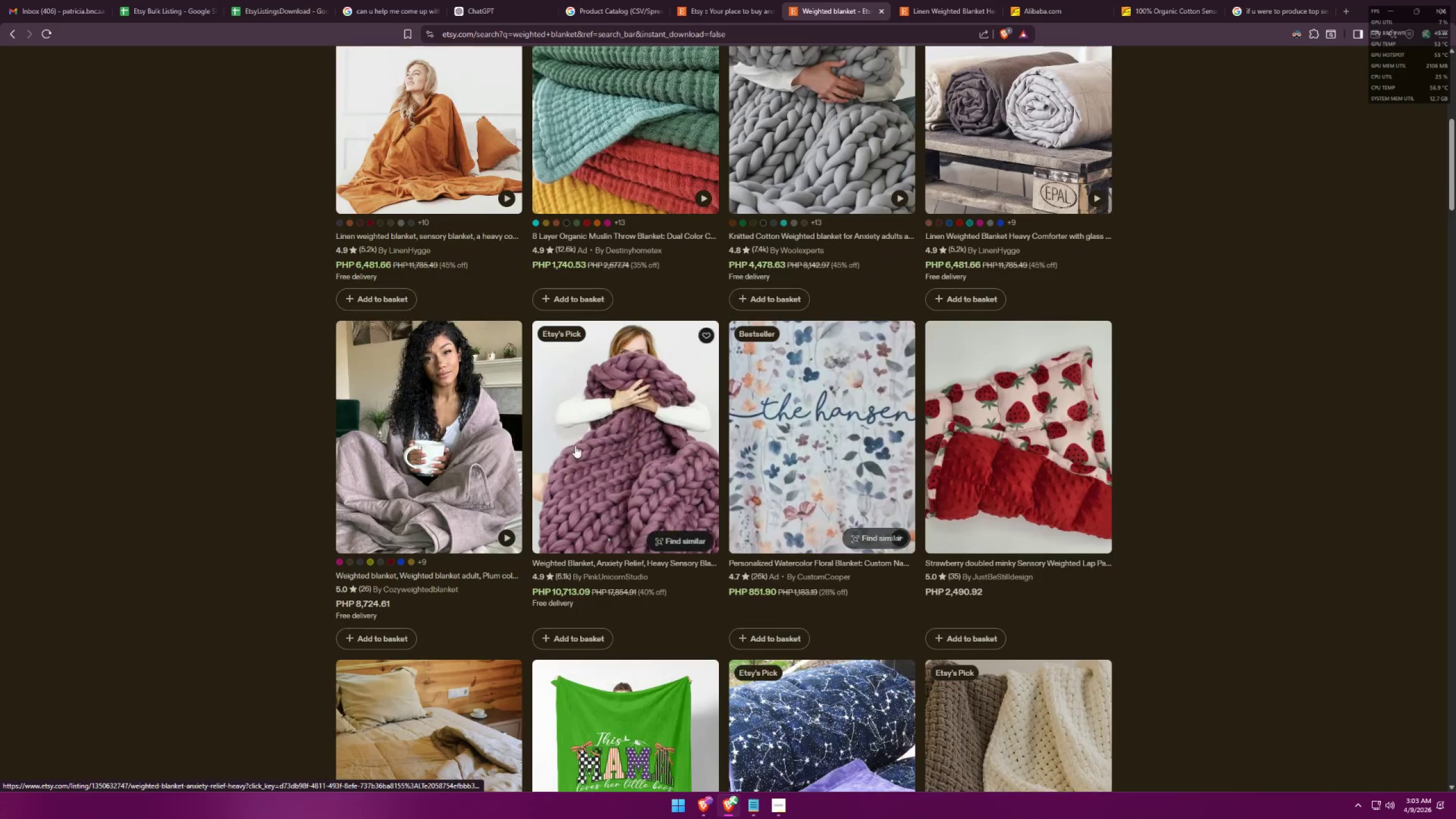 
left_click([564, 444])
 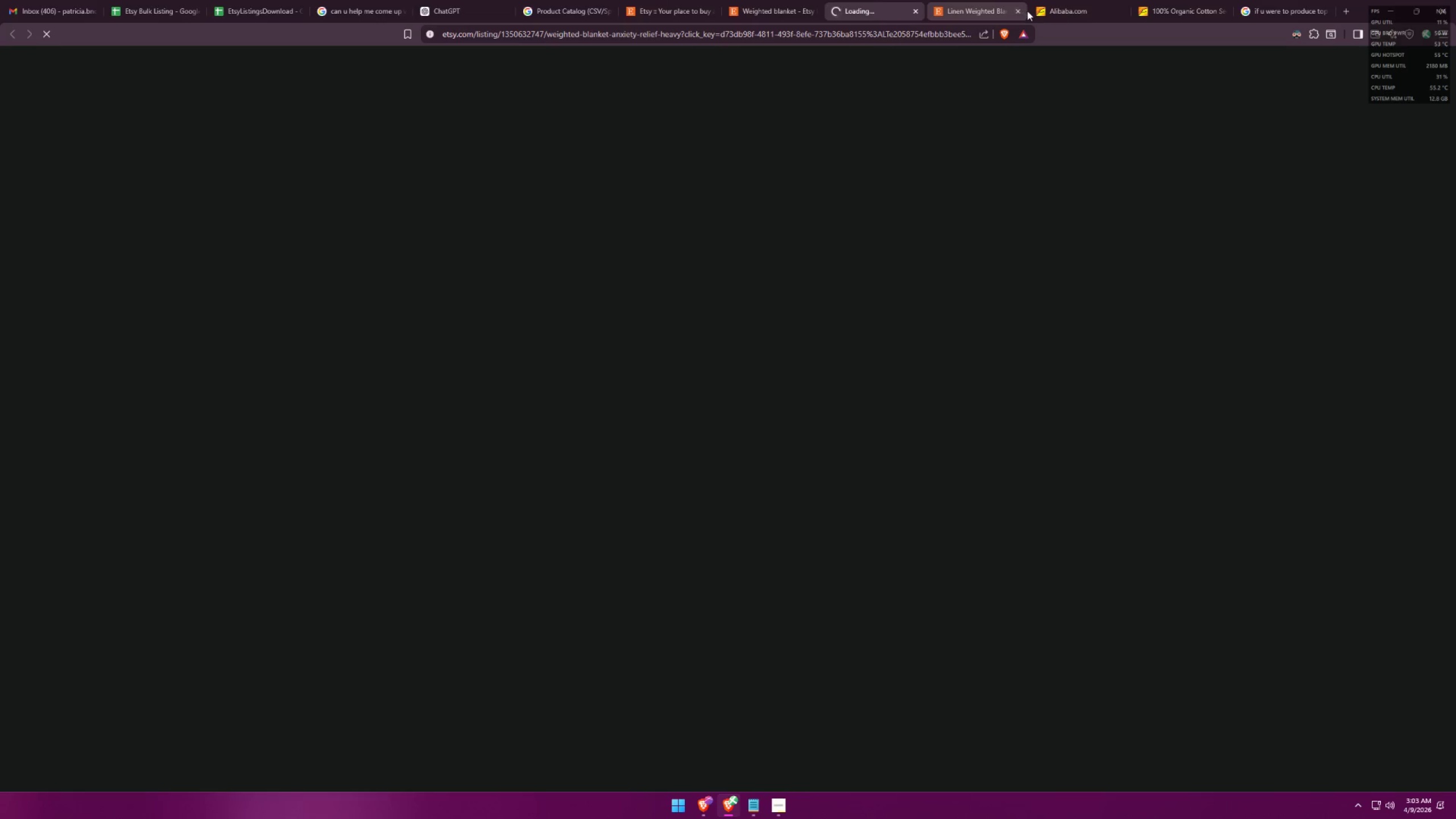 
left_click([1021, 10])
 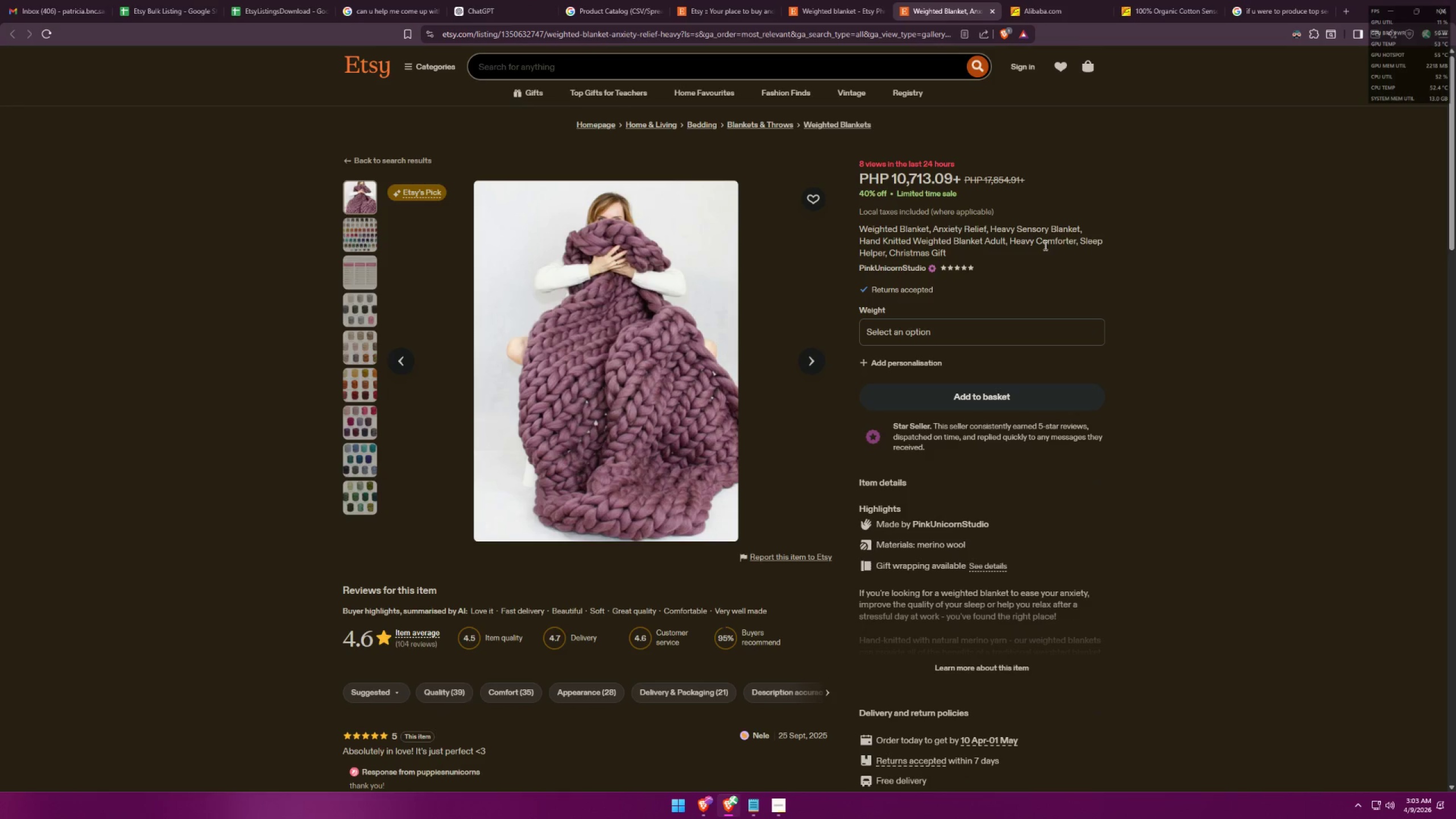 
key(Alt+AltLeft)
 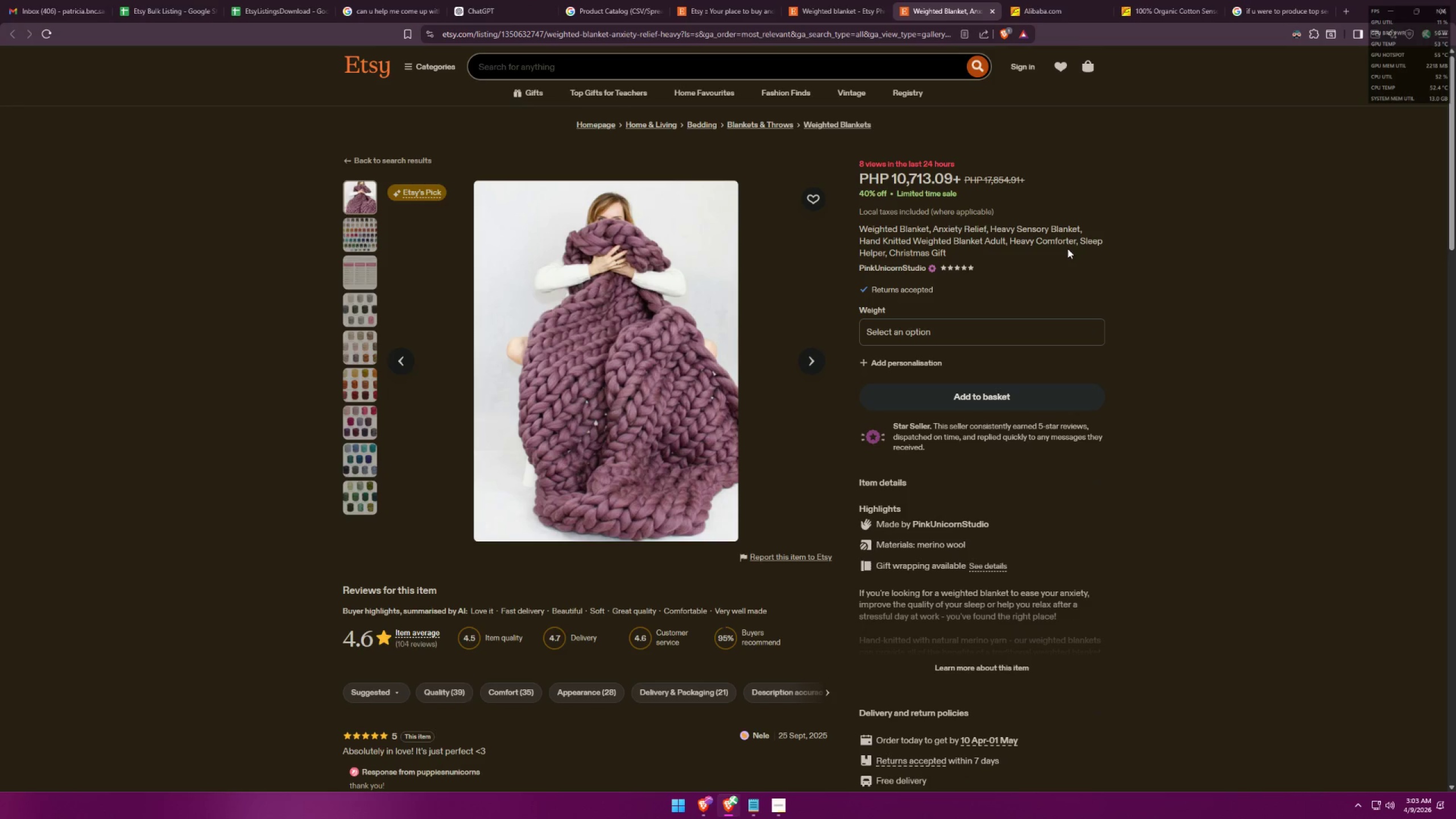 
key(Alt+Tab)
 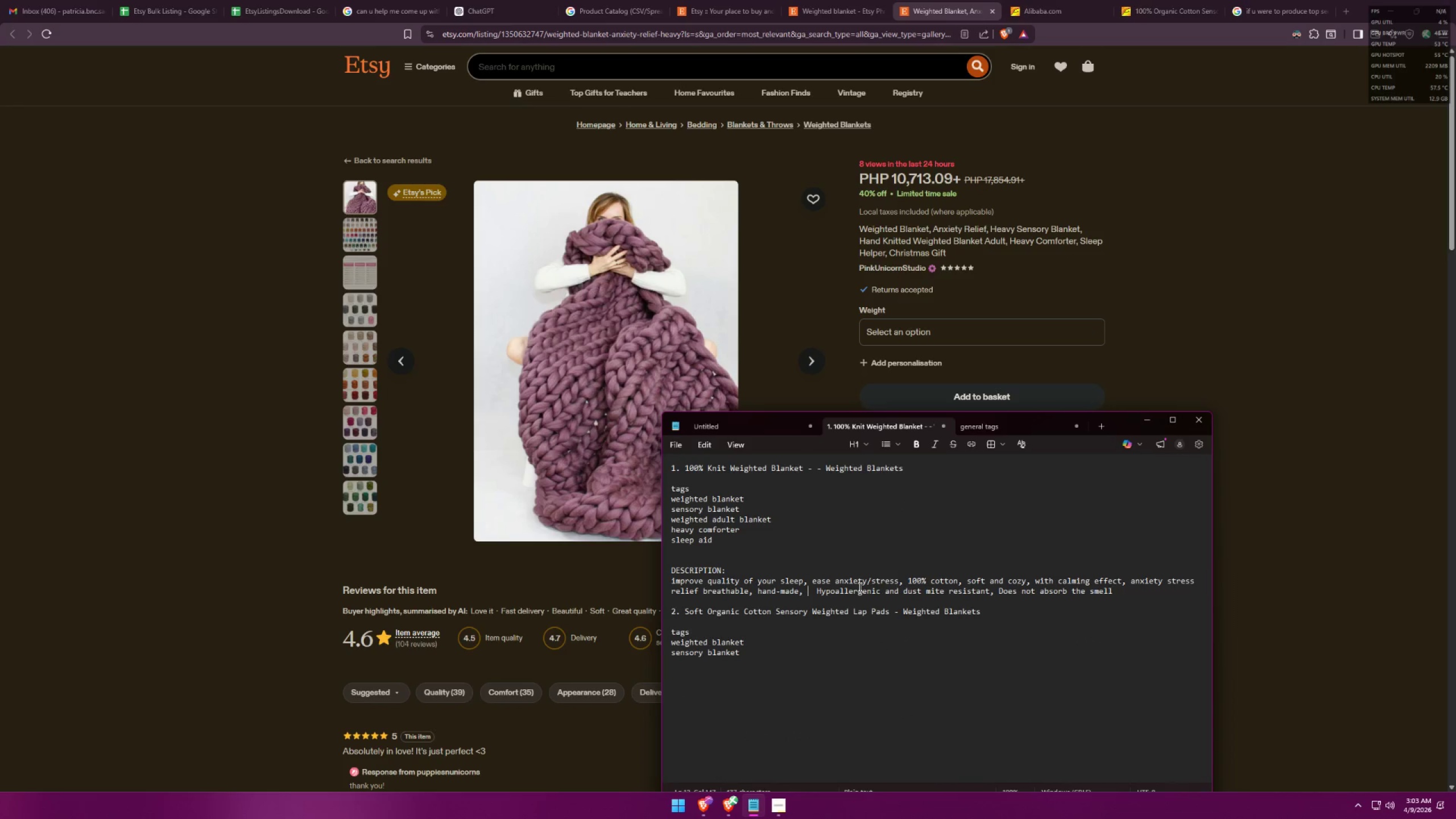 
wait(6.11)
 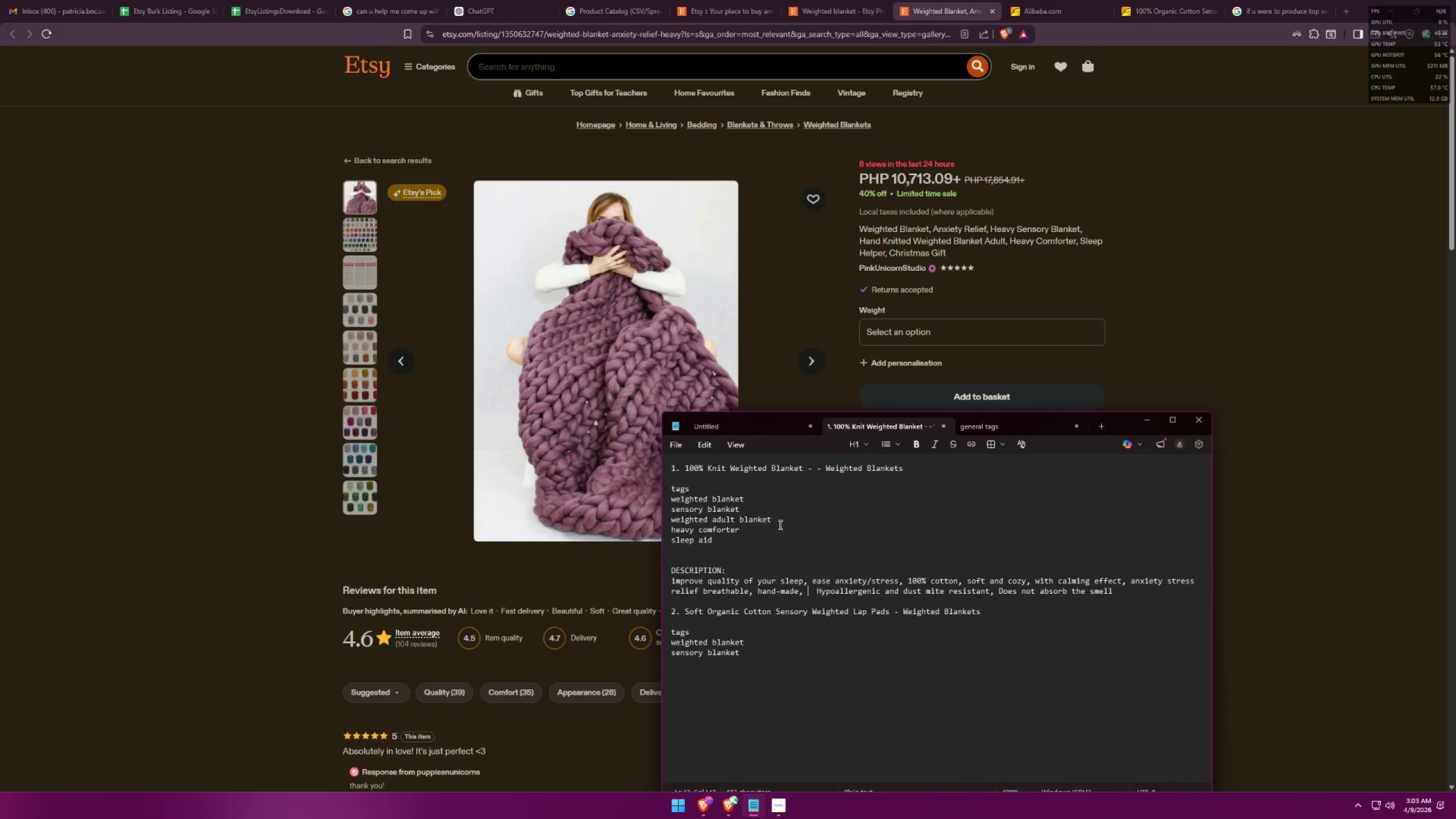 
key(Backspace)
 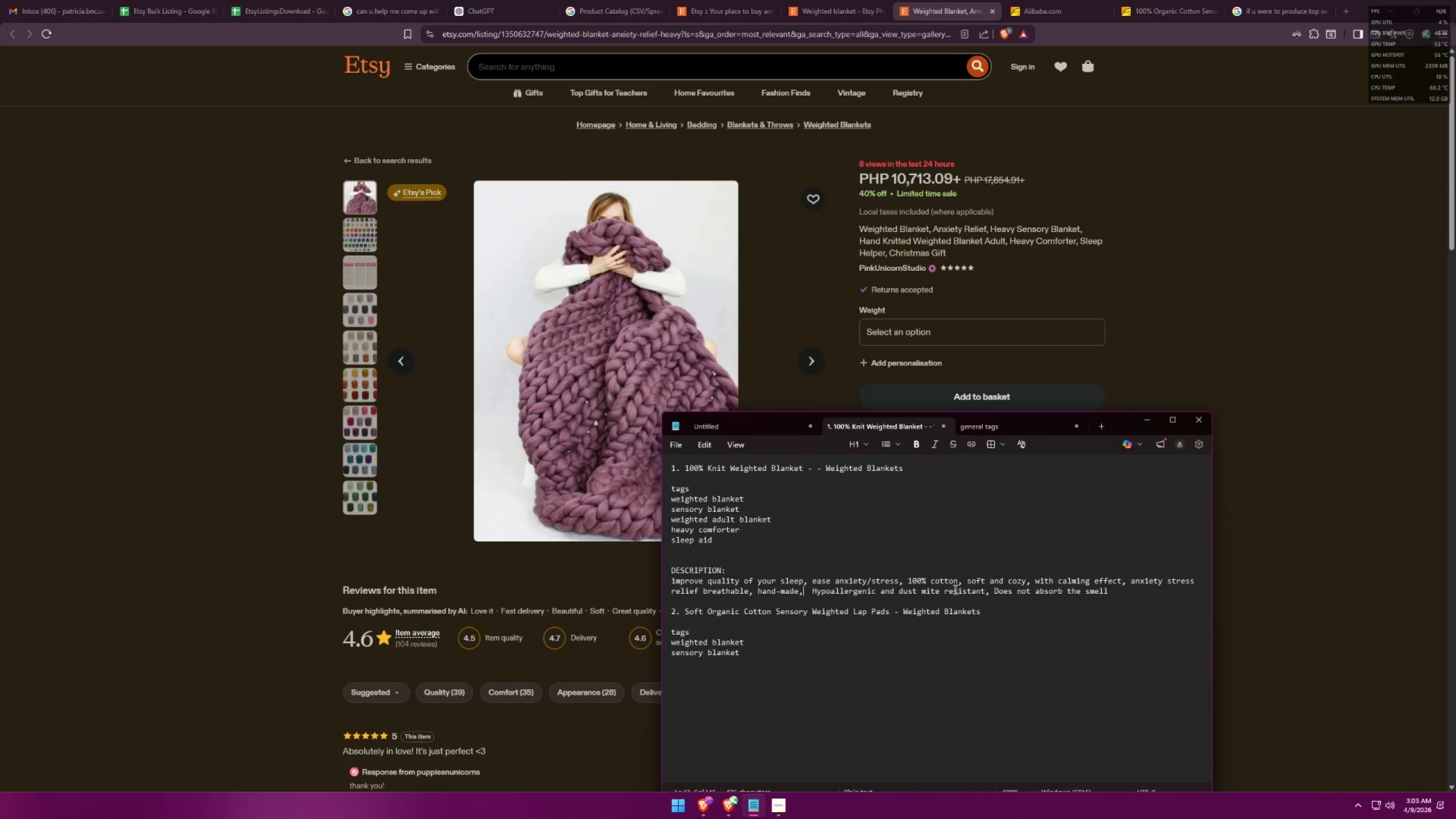 
left_click_drag(start_coordinate=[908, 580], to_coordinate=[961, 581])
 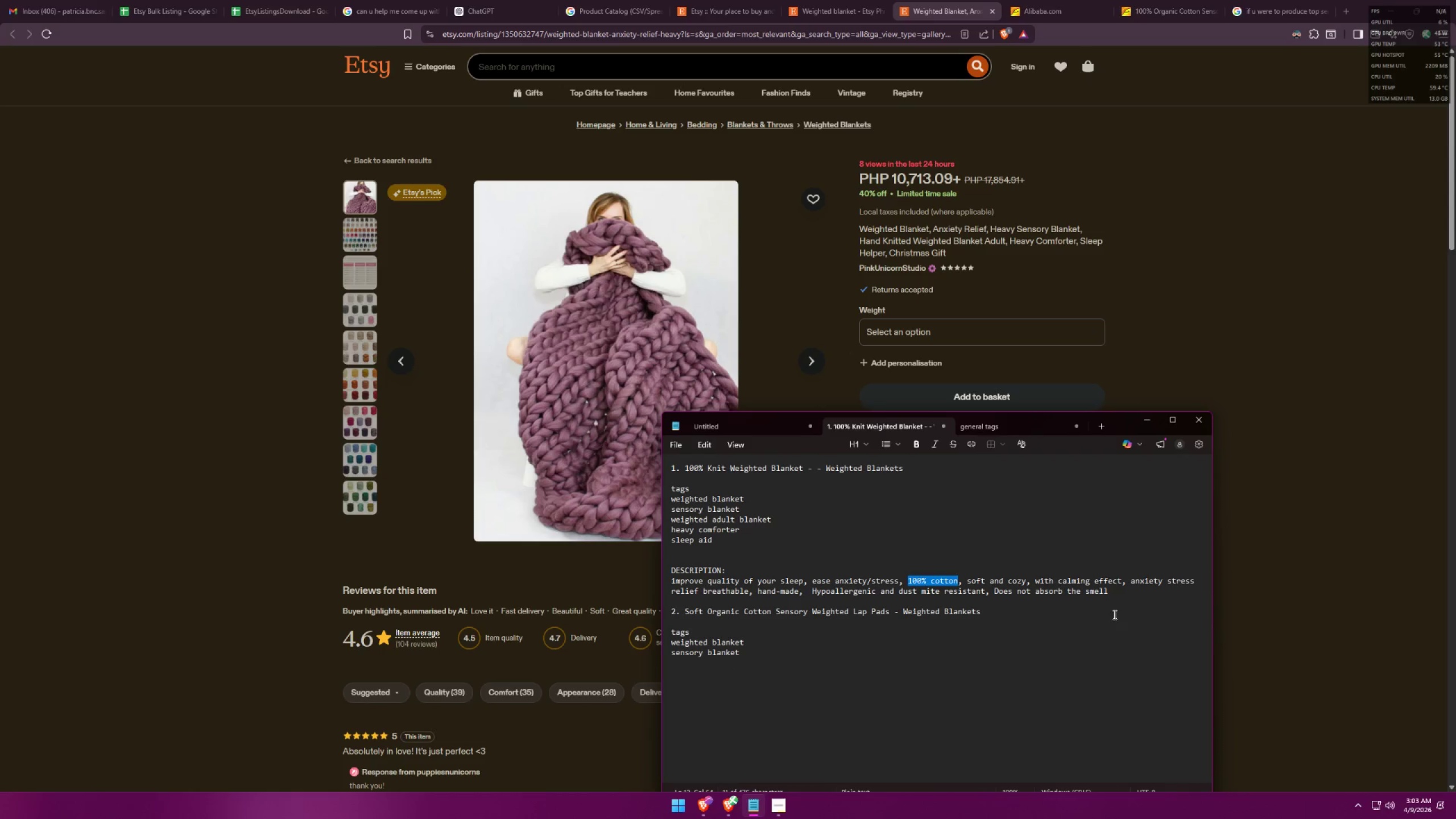 
left_click([1121, 615])
 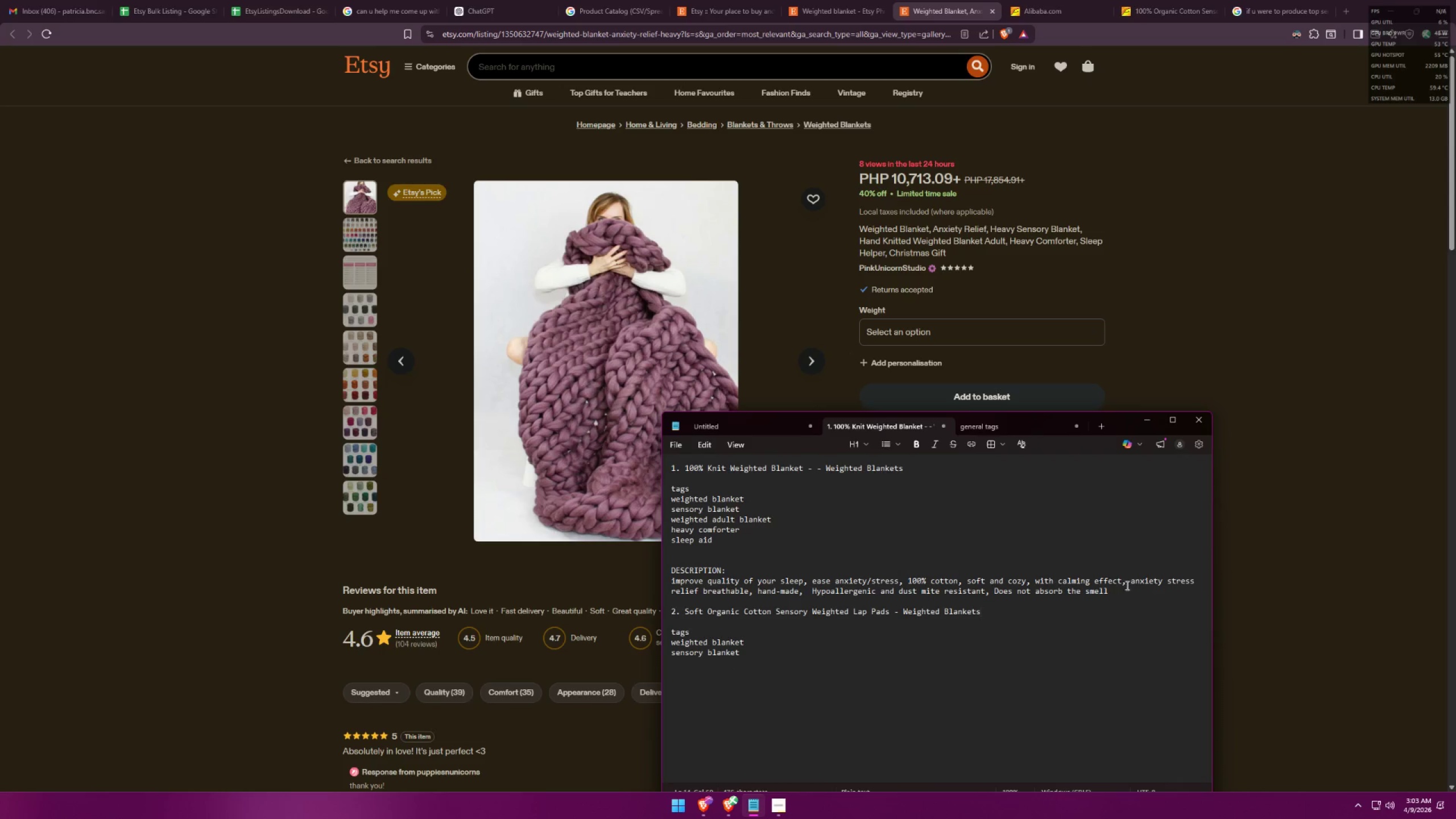 
left_click([1130, 582])
 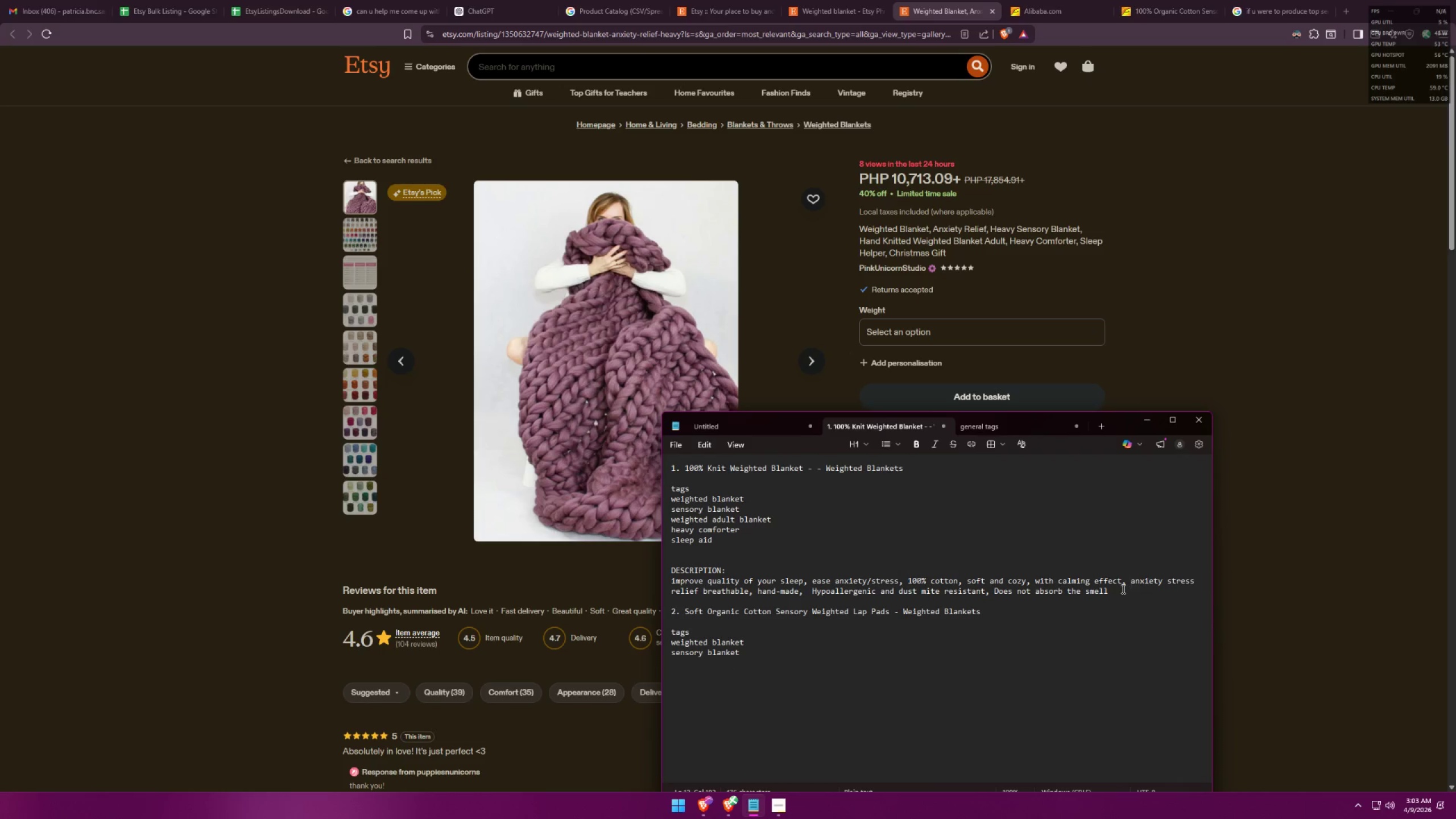 
type(sleep helper, )
 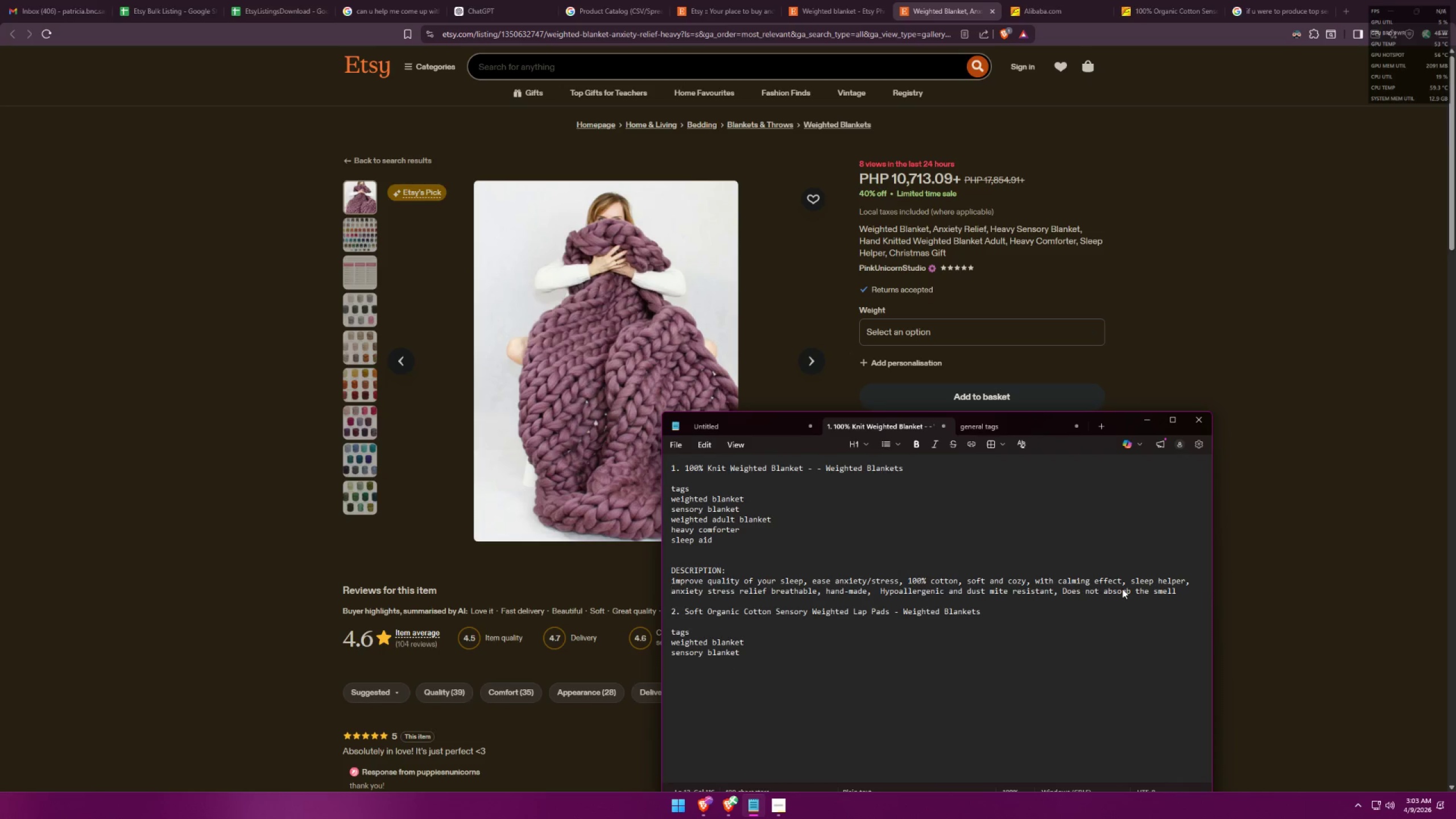 
key(Alt+AltLeft)
 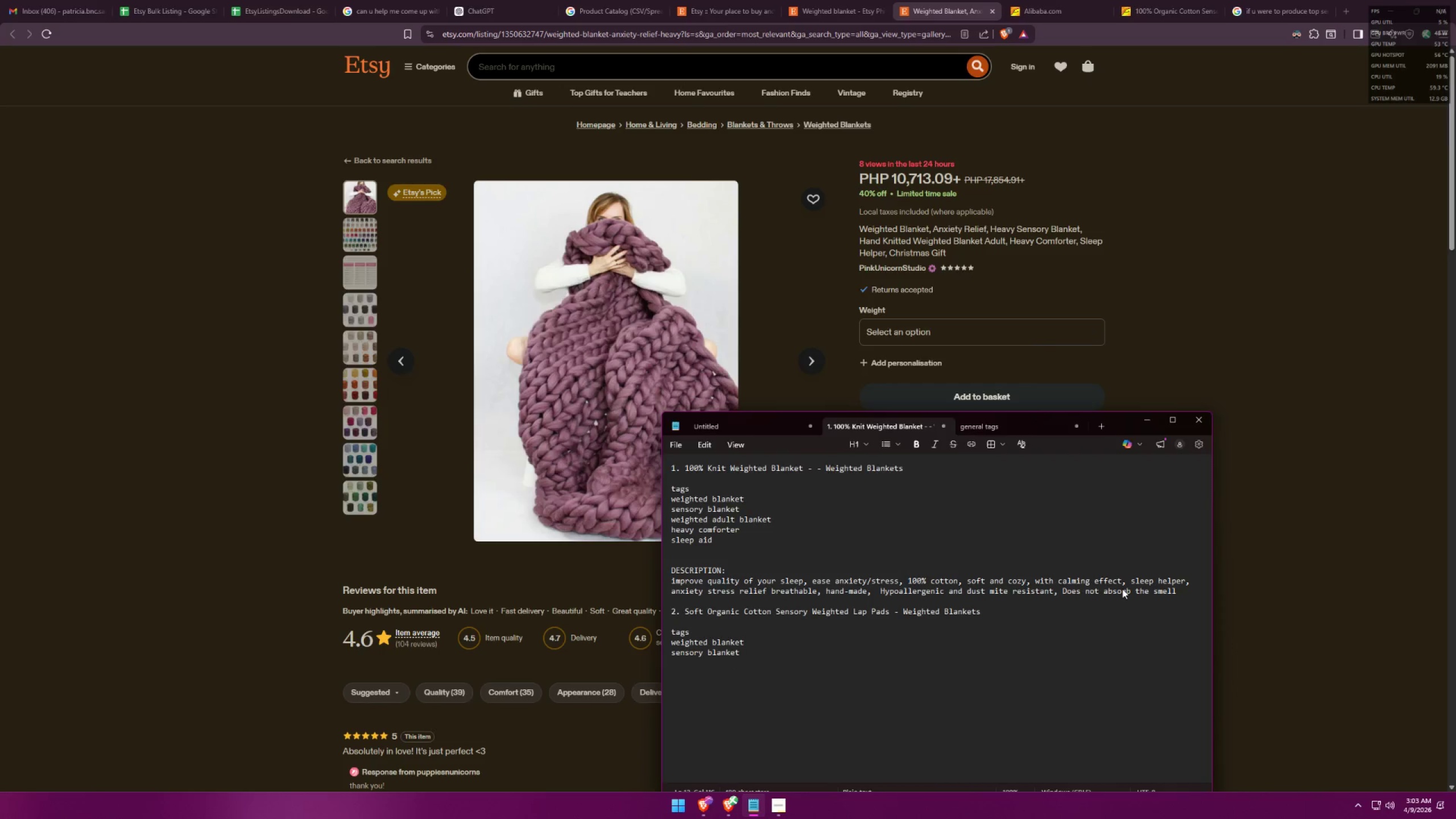 
key(Alt+Tab)
 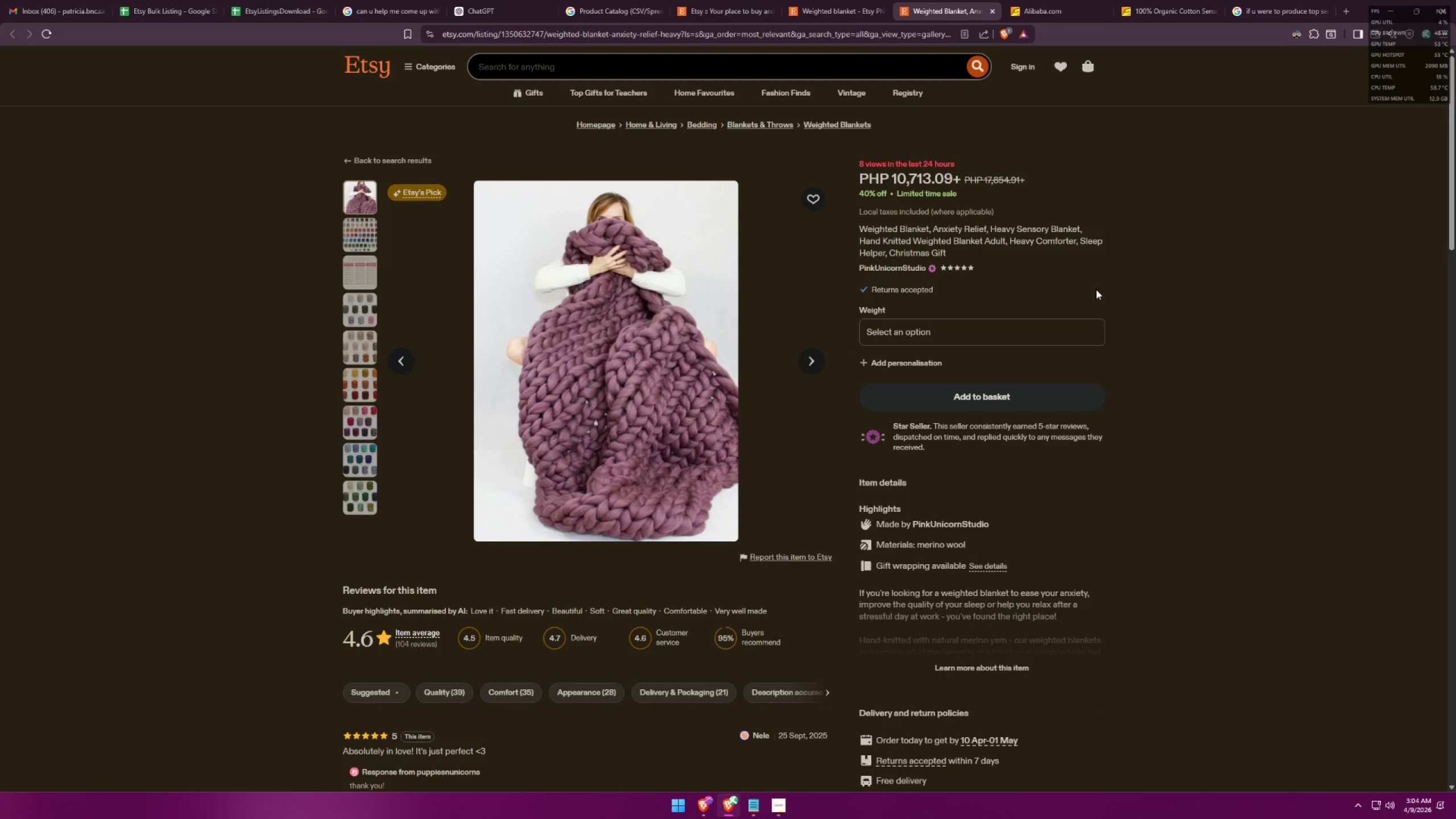 
wait(8.8)
 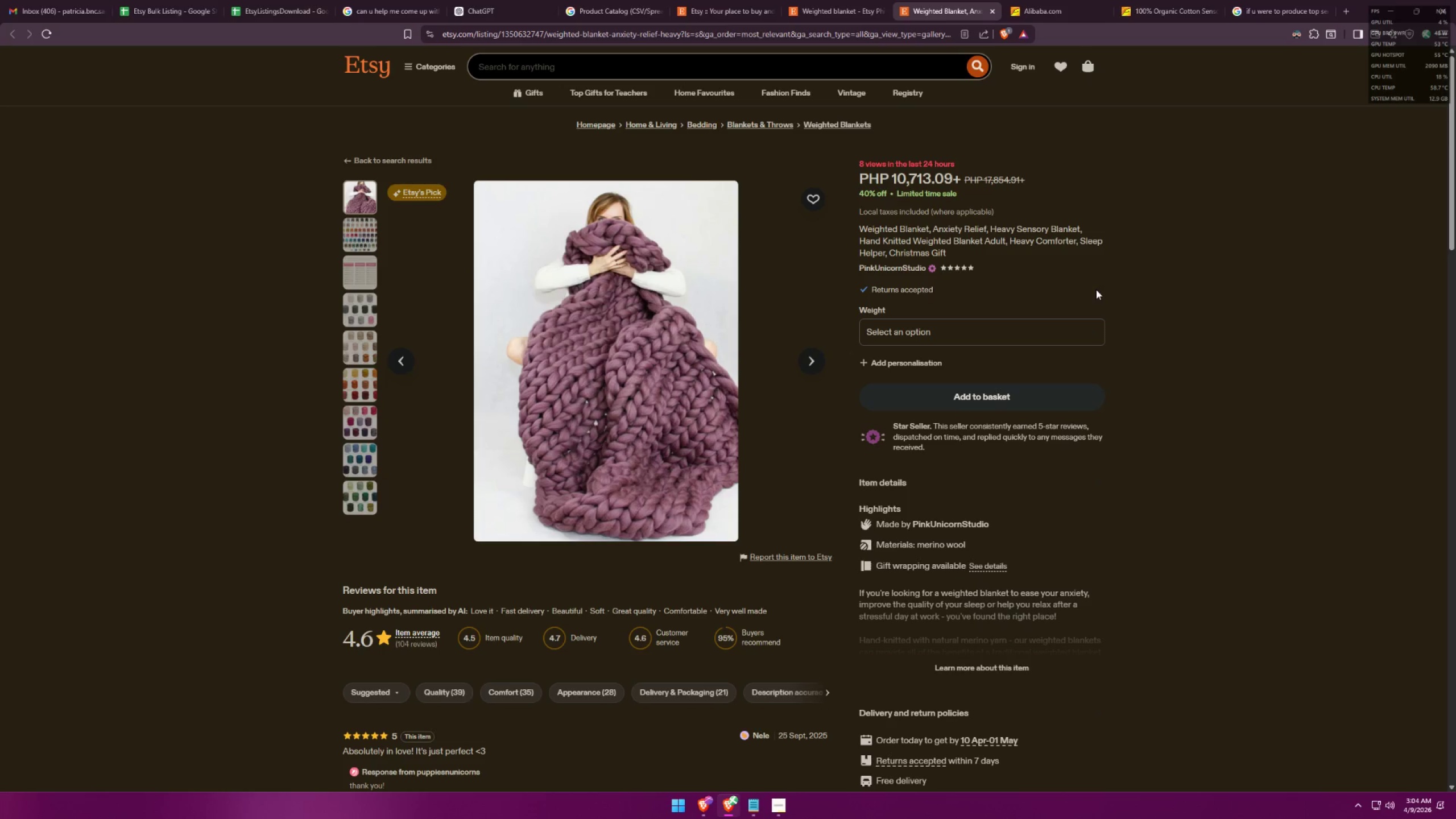 
left_click_drag(start_coordinate=[990, 228], to_coordinate=[1079, 224])
 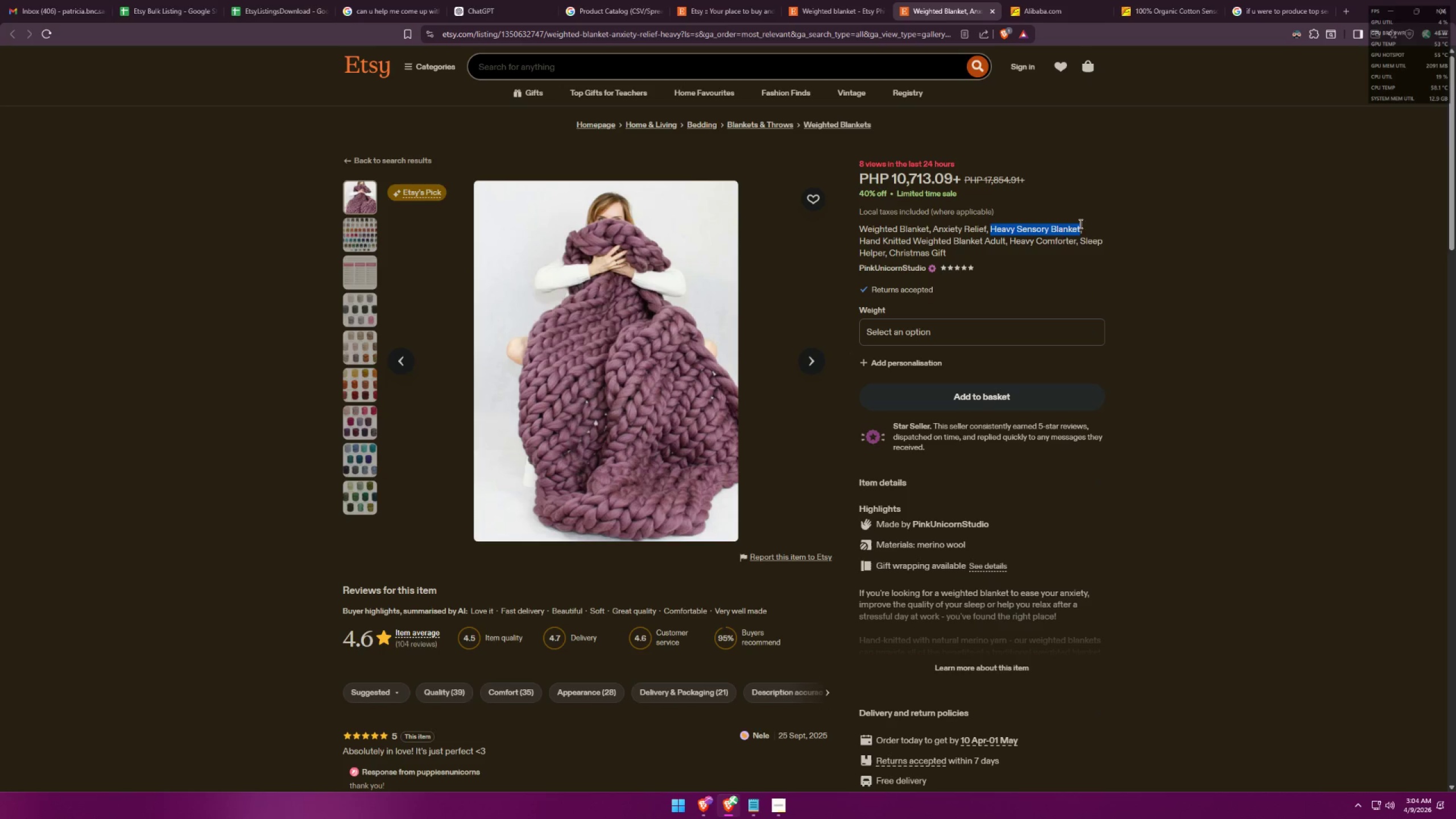 
key(Control+ControlLeft)
 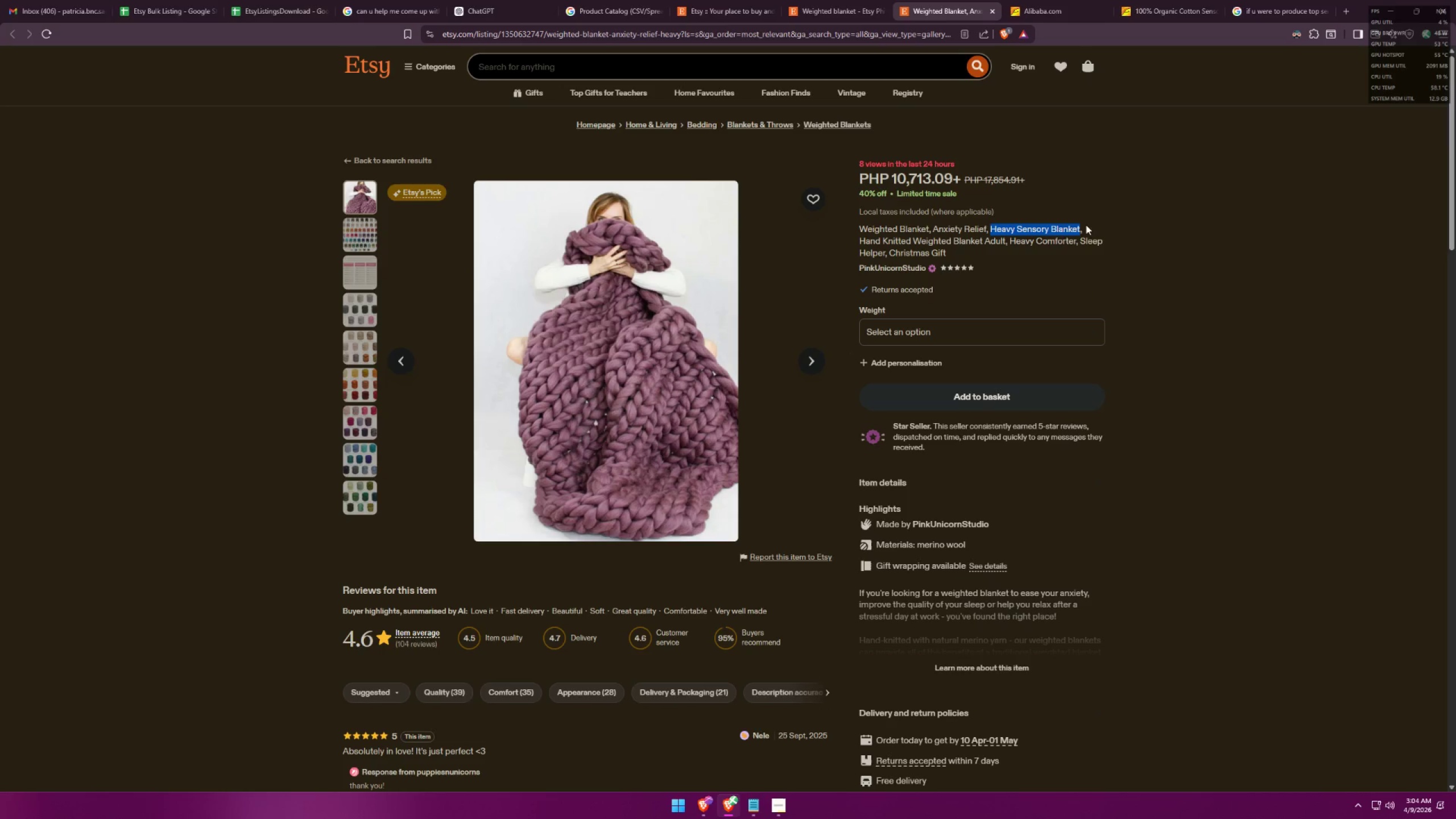 
key(Control+C)
 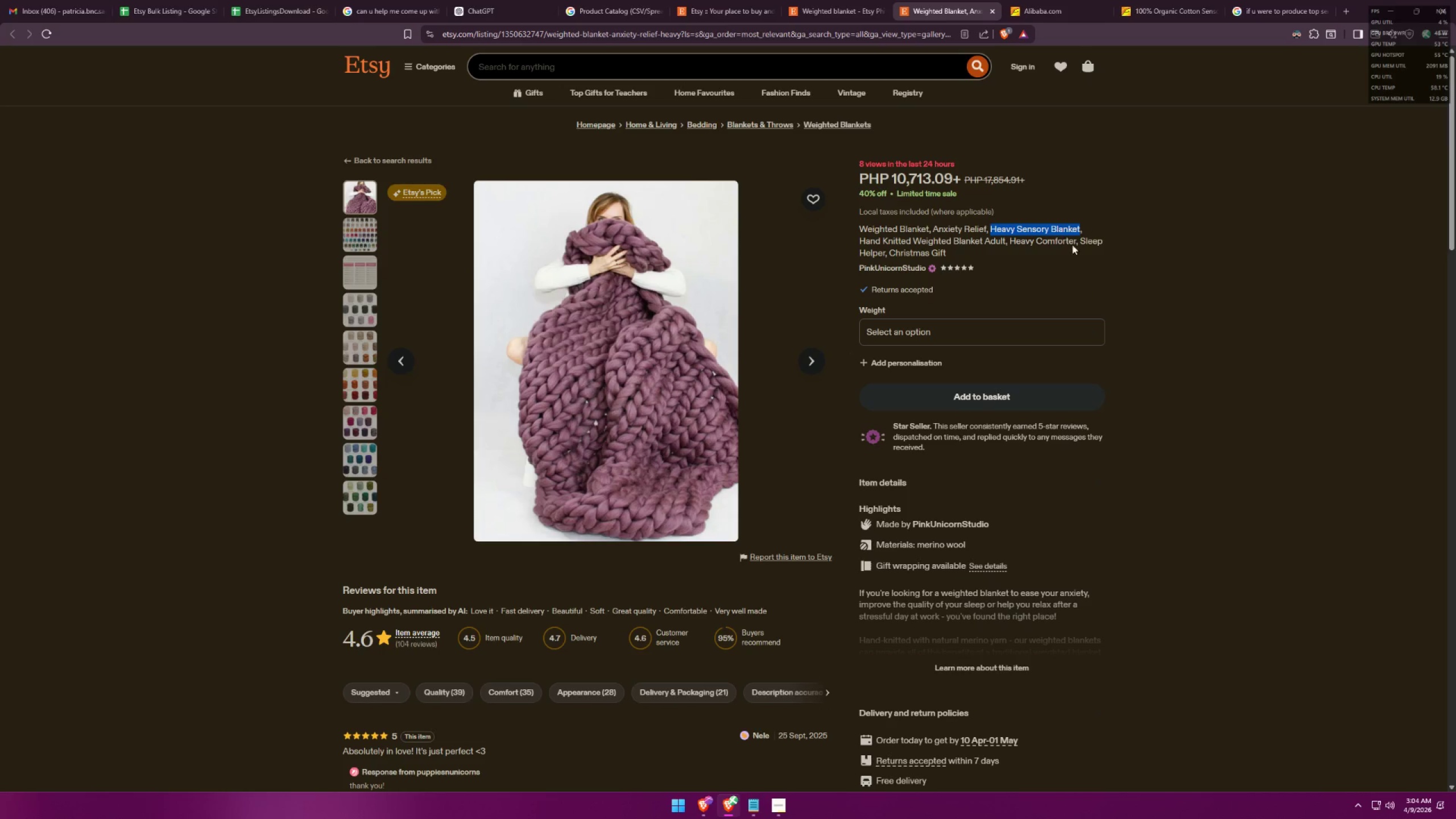 
key(Alt+AltLeft)
 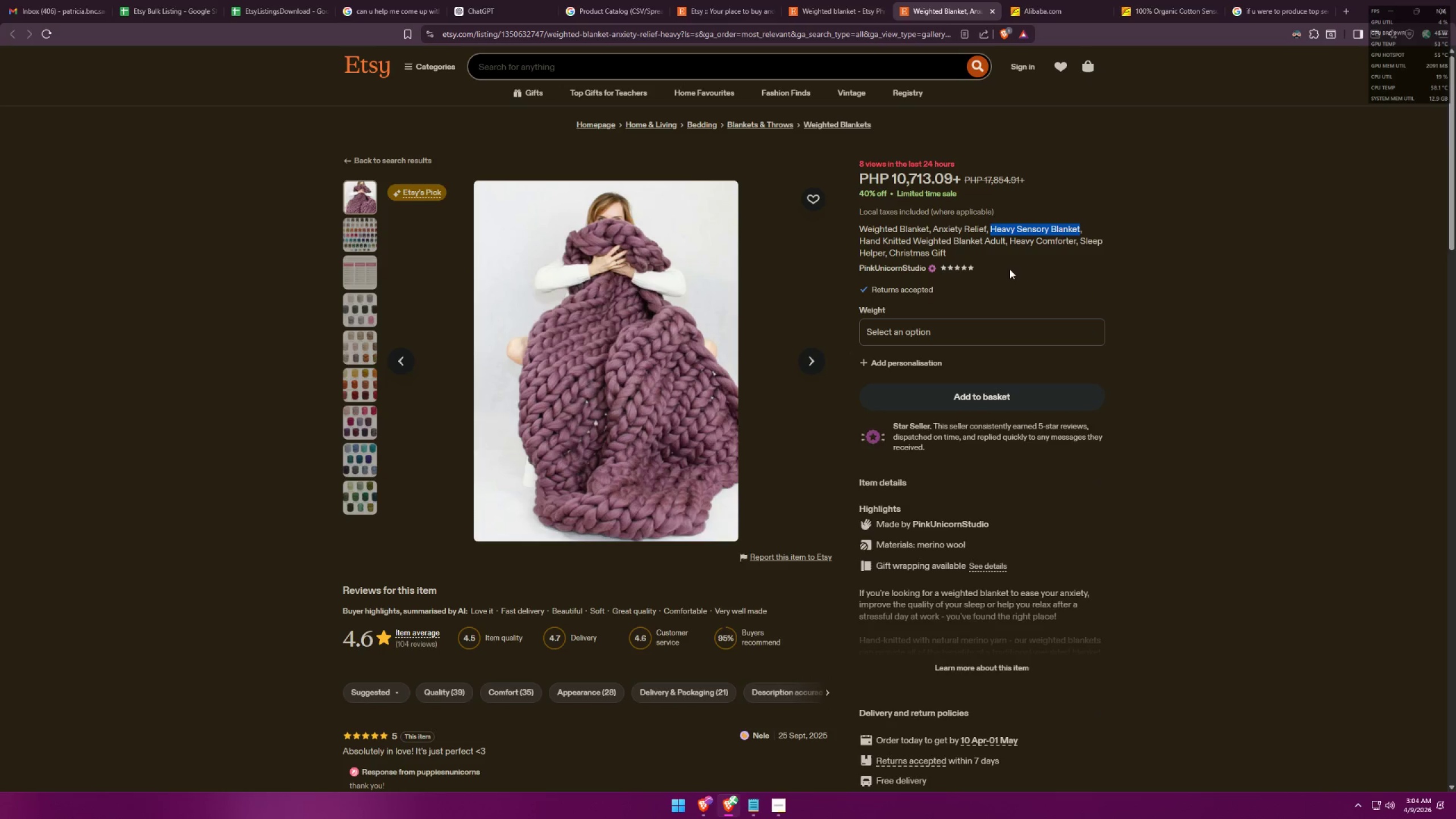 
key(Alt+Tab)
 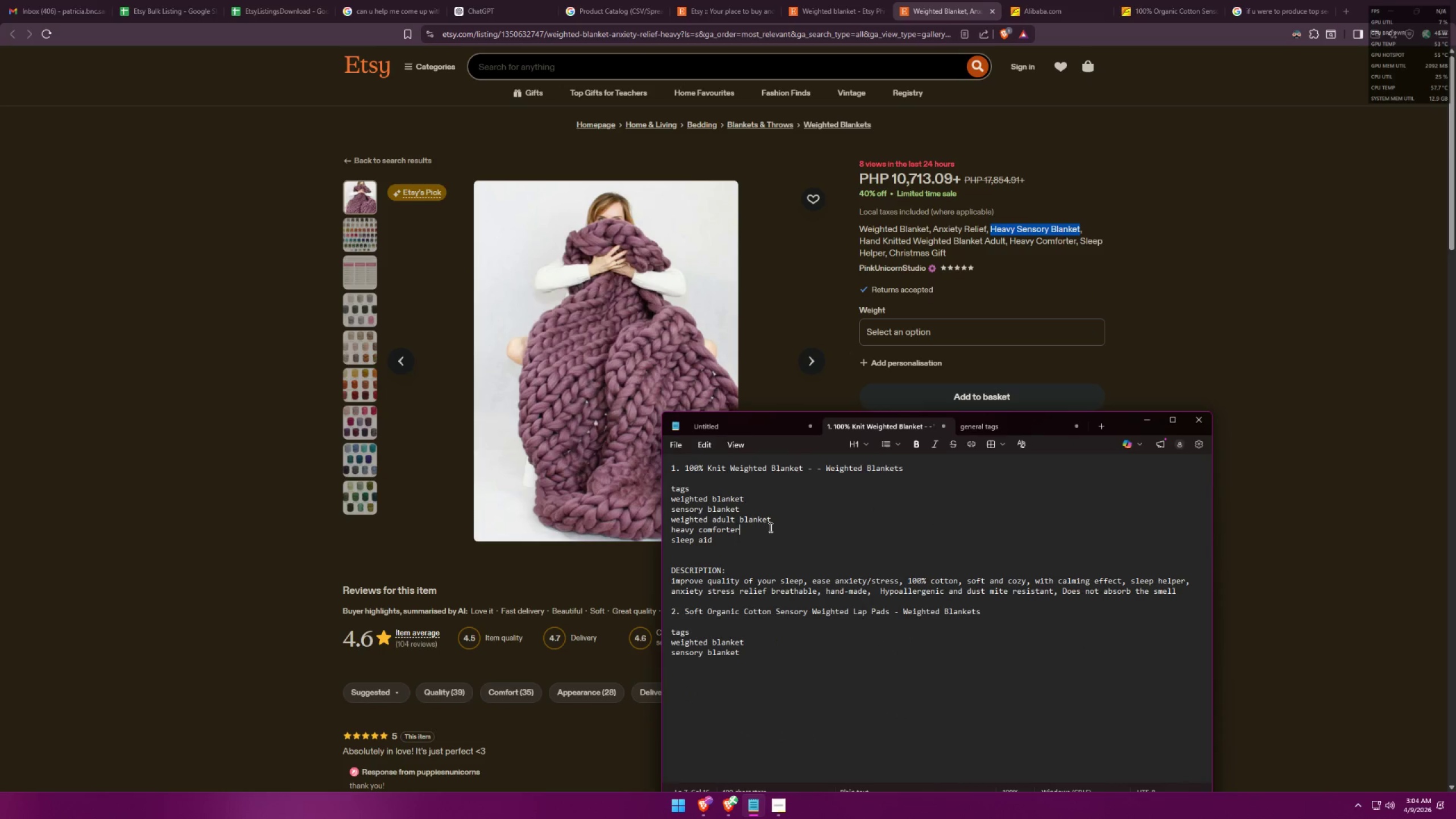 
key(Shift+Enter)
 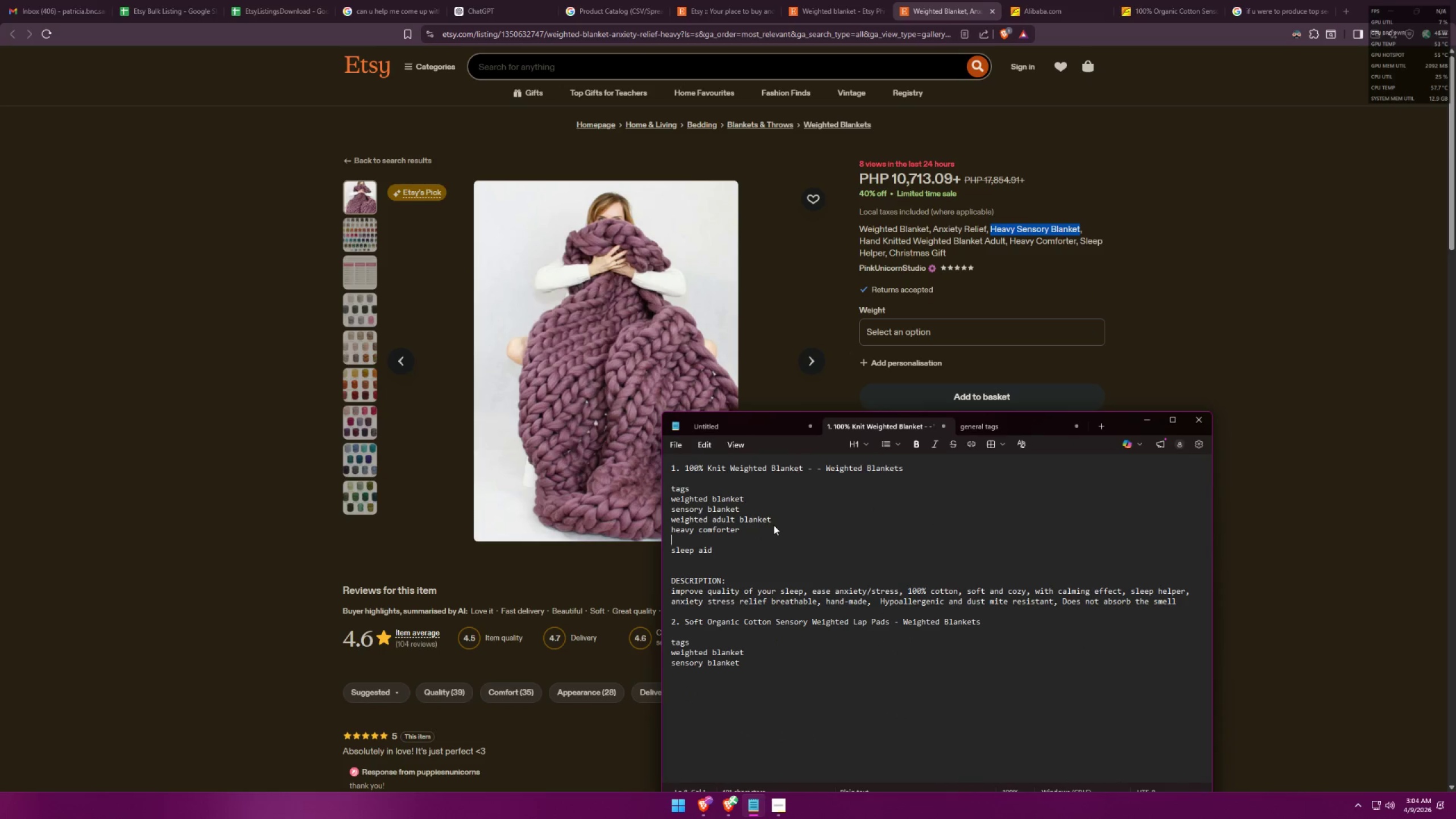 
key(Control+ControlLeft)
 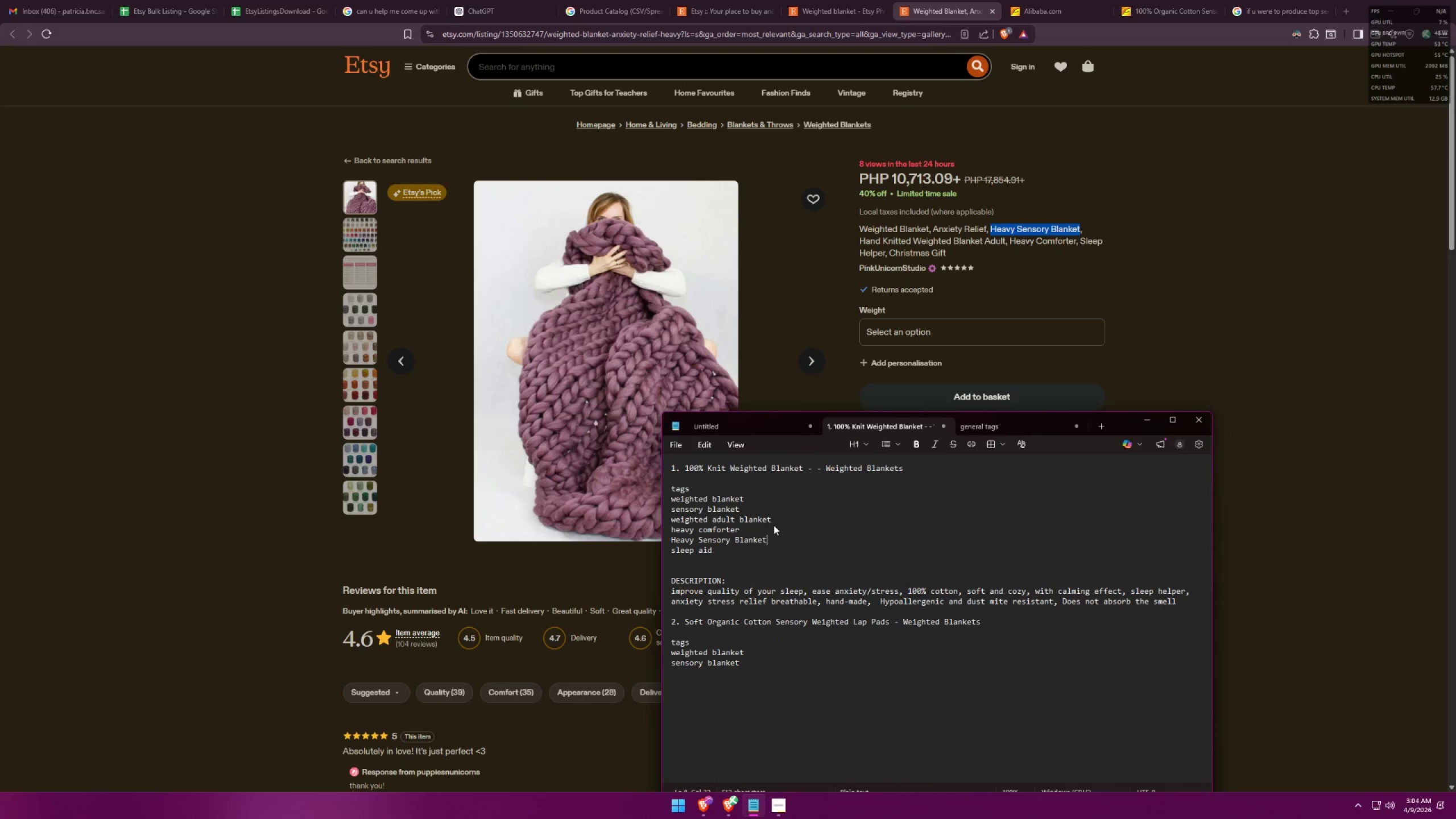 
key(Control+V)
 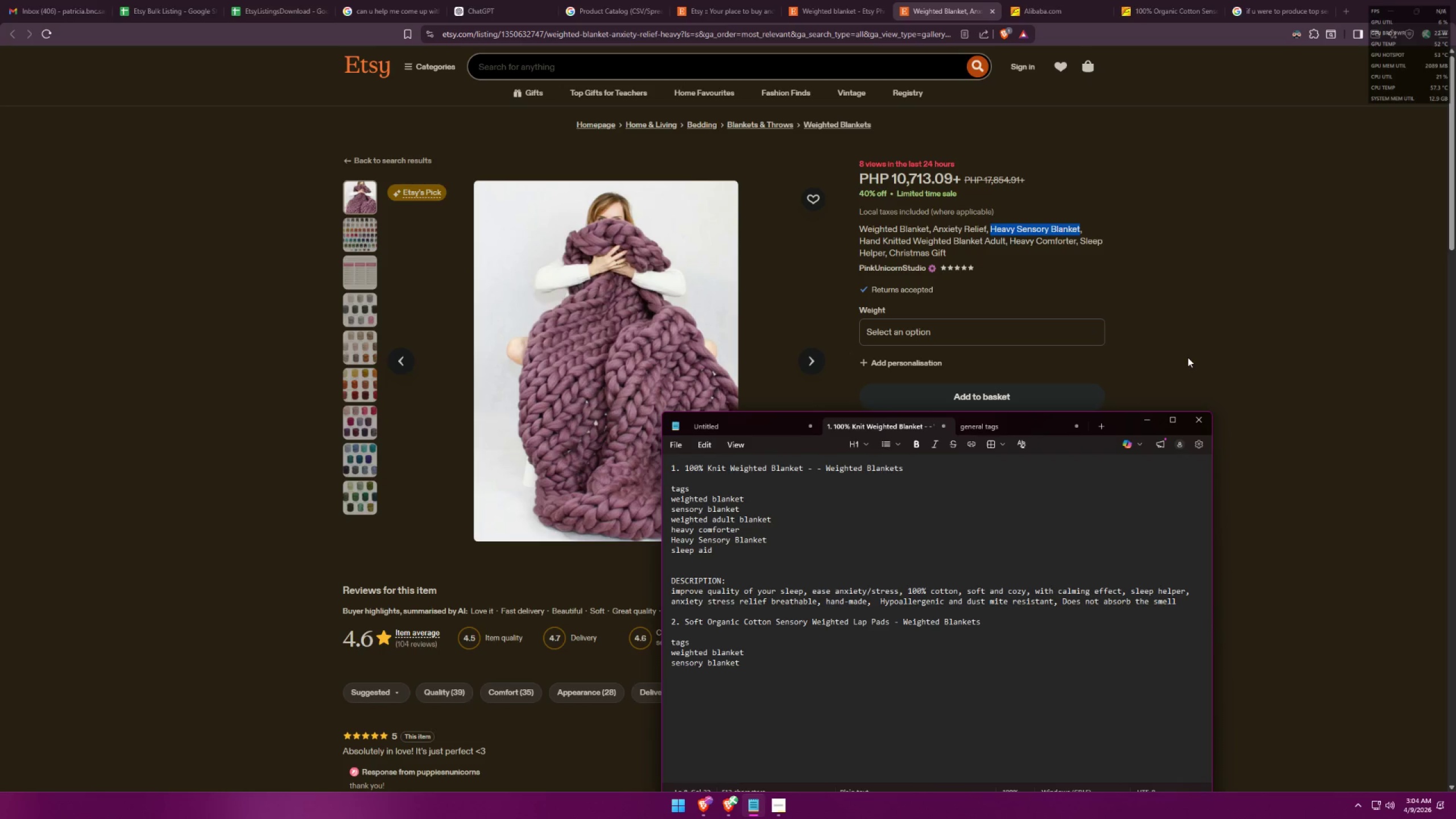 
wait(6.74)
 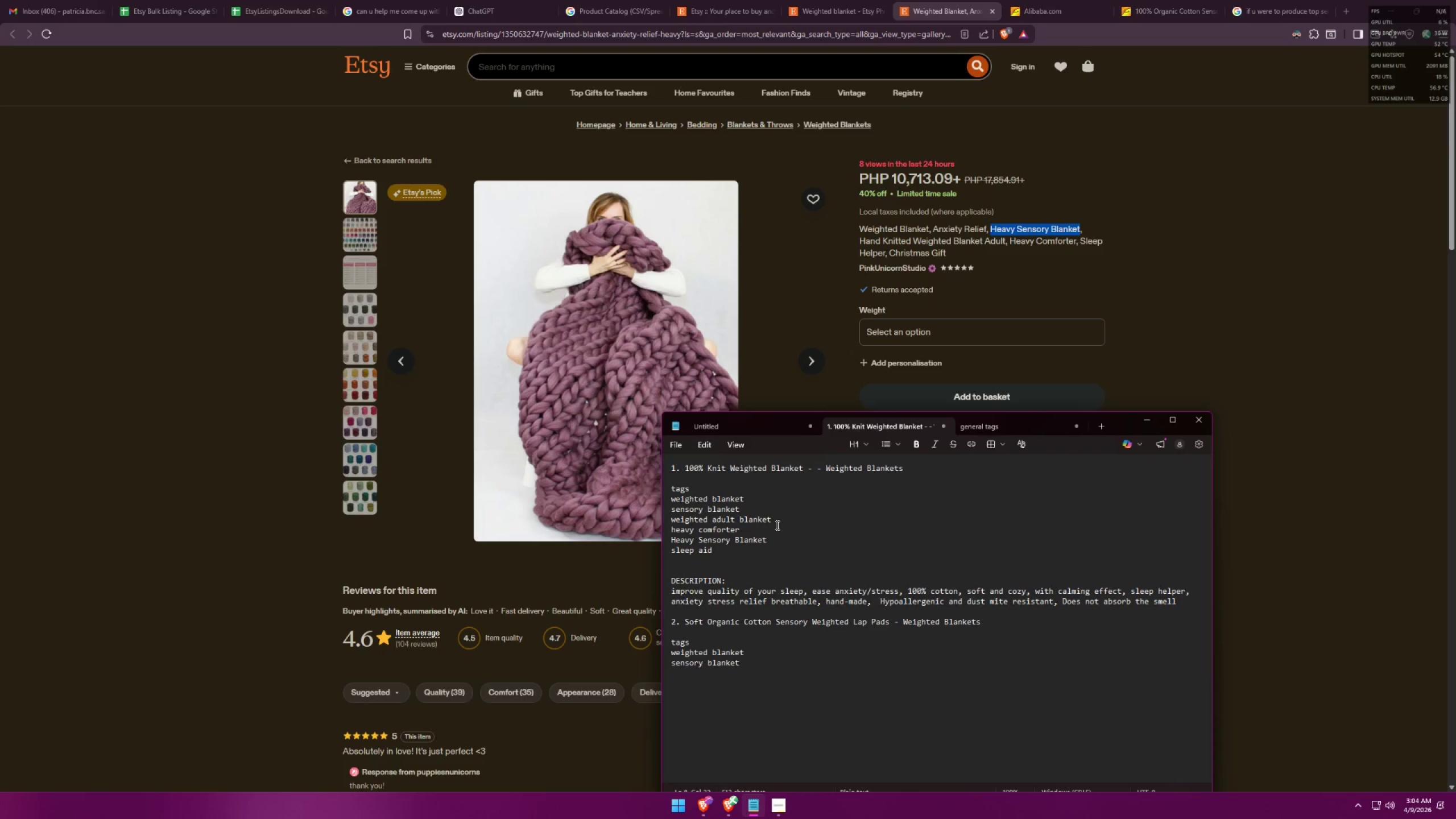 
mouse_move([929, 444])
 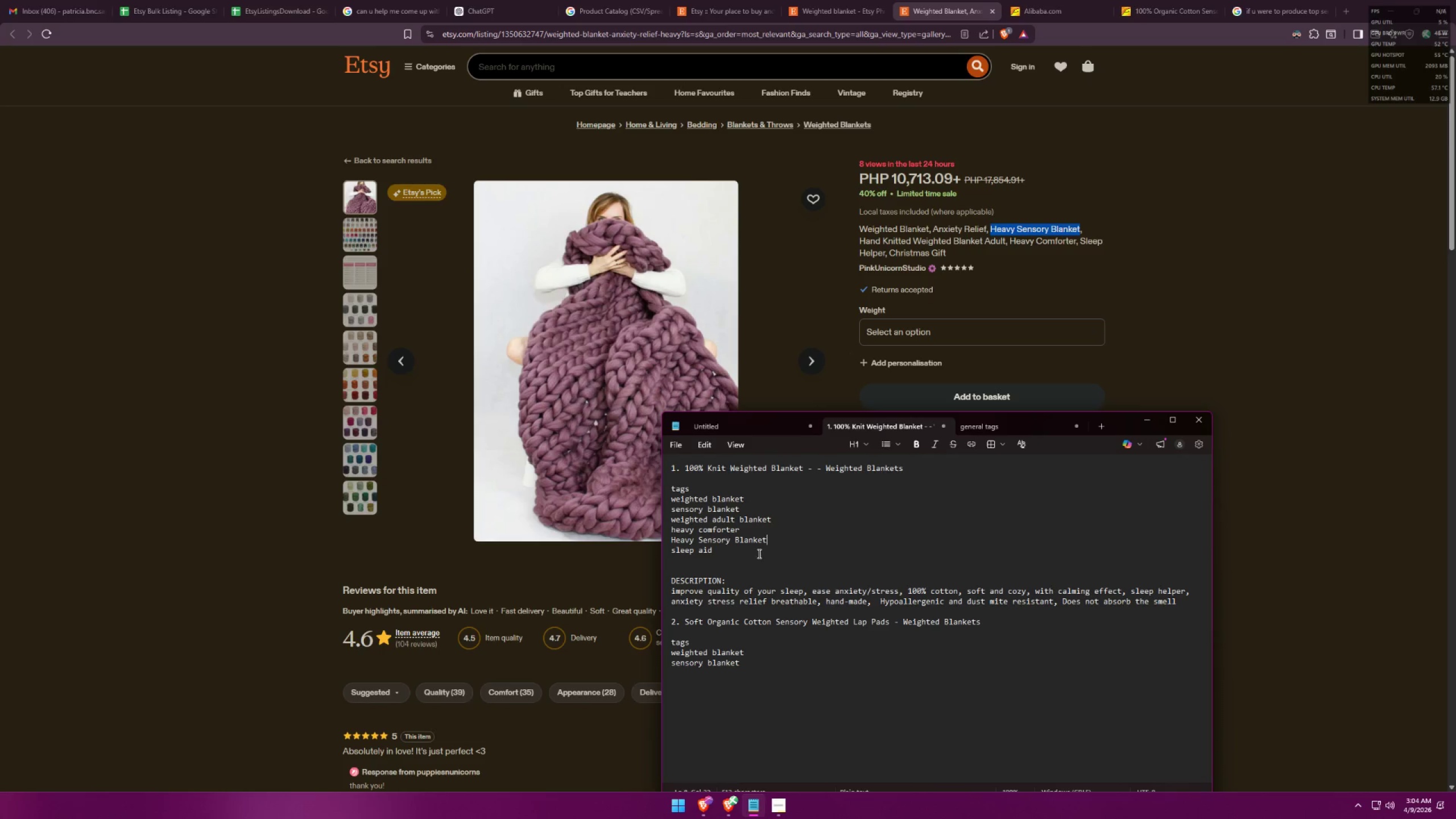 
left_click_drag(start_coordinate=[758, 553], to_coordinate=[655, 553])
 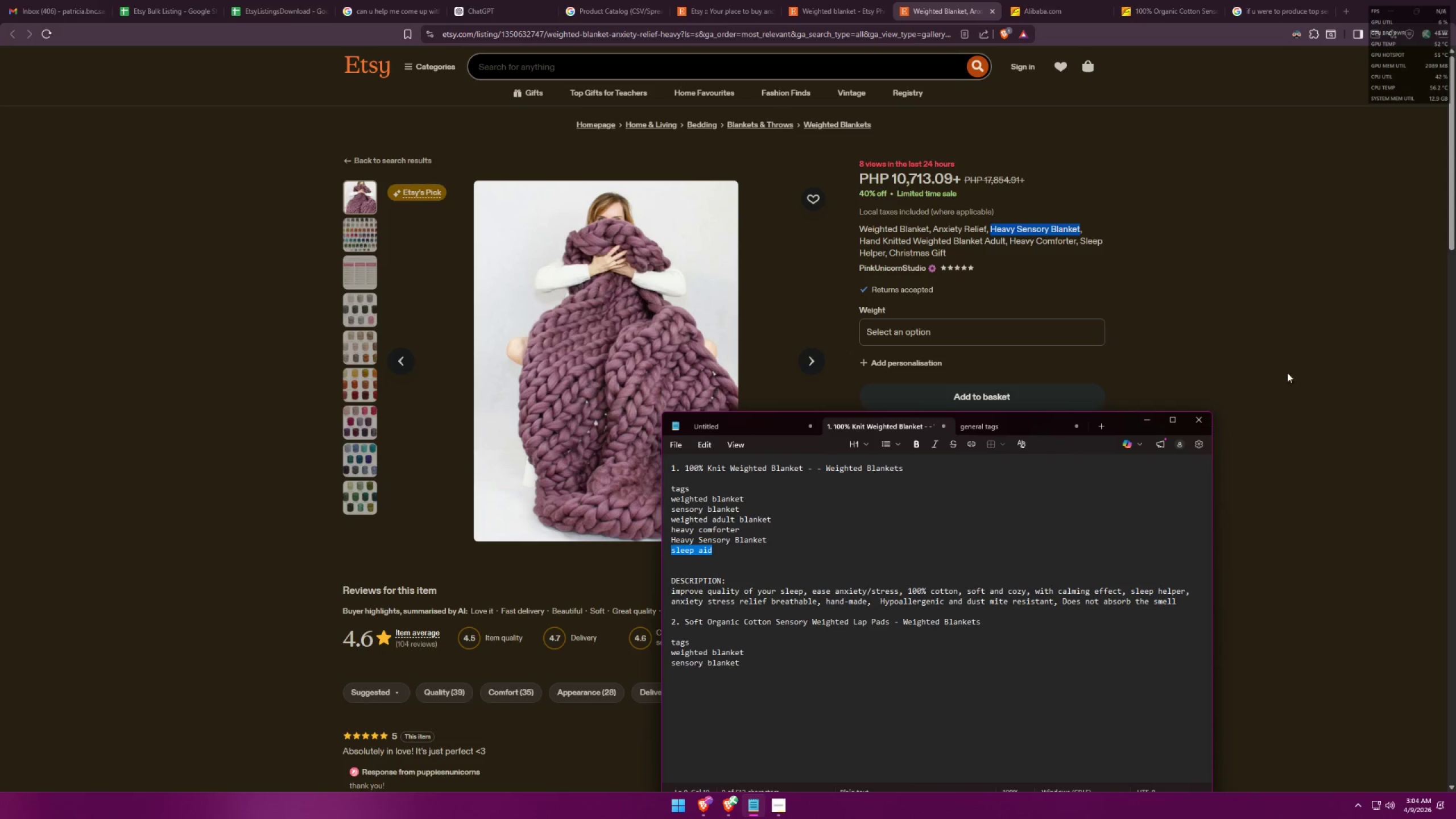 
key(Backspace)
 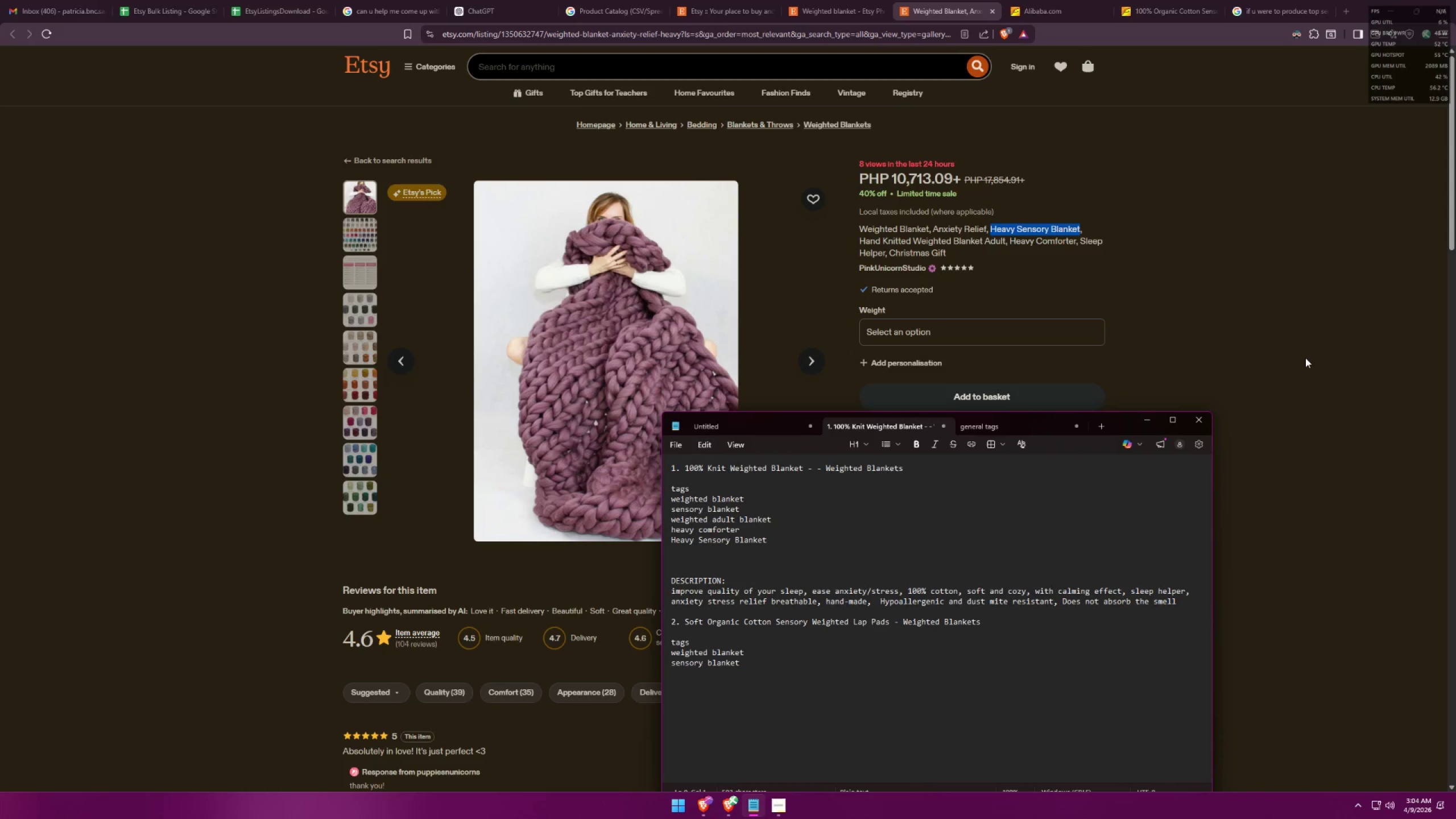 
left_click([1305, 359])
 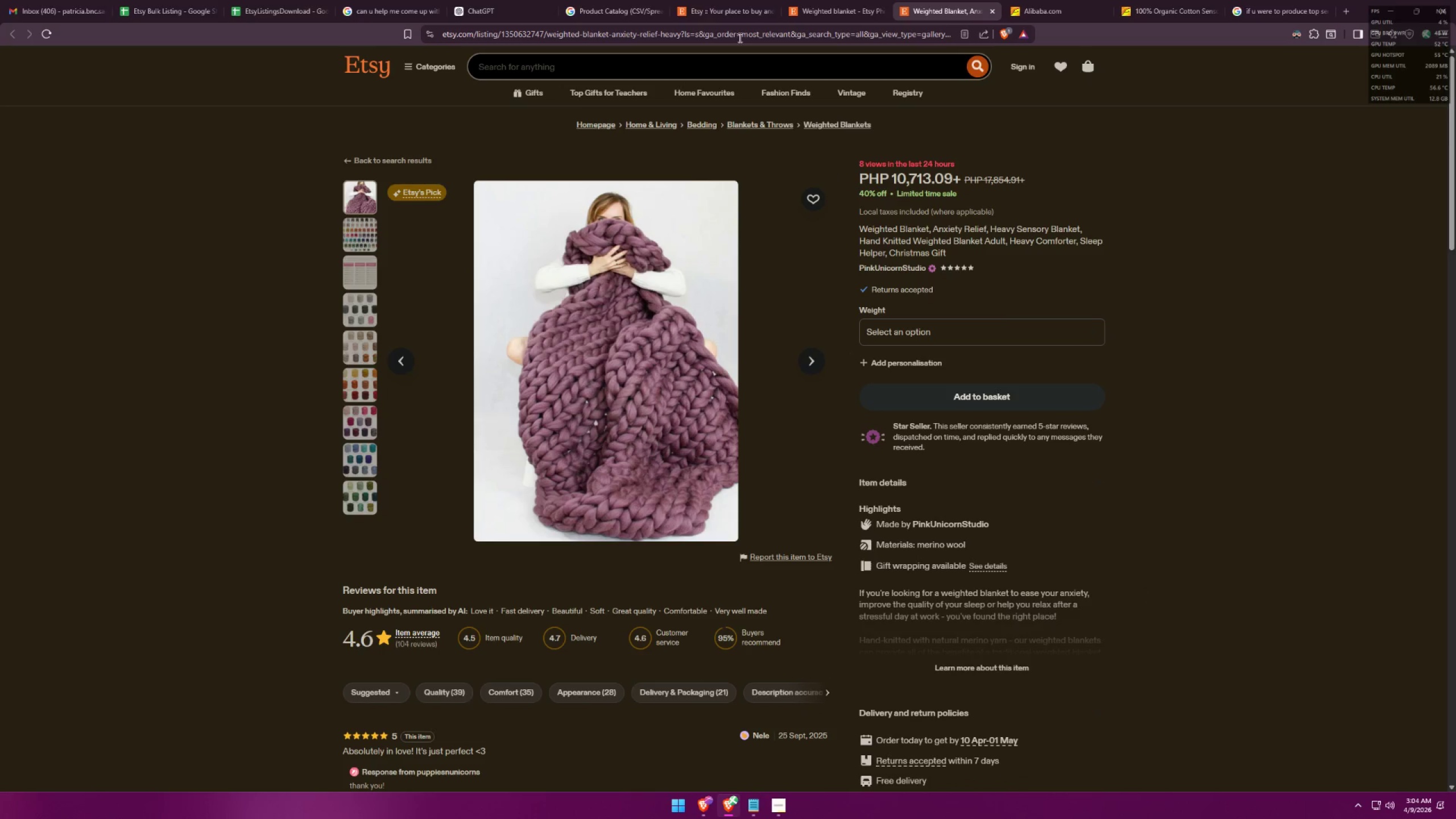 
left_click([722, 0])
 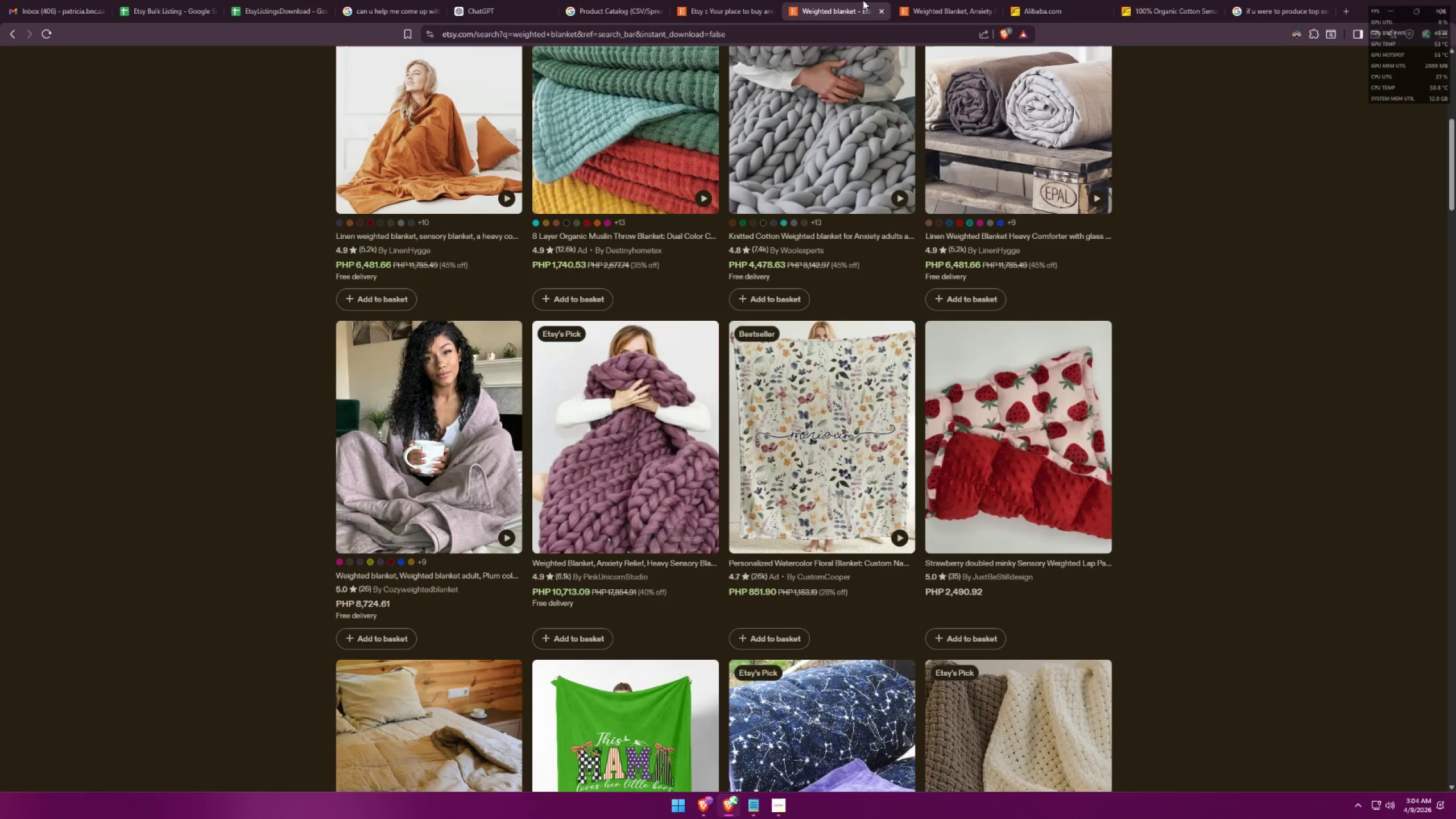 
scroll: coordinate [815, 402], scroll_direction: down, amount: 9.0
 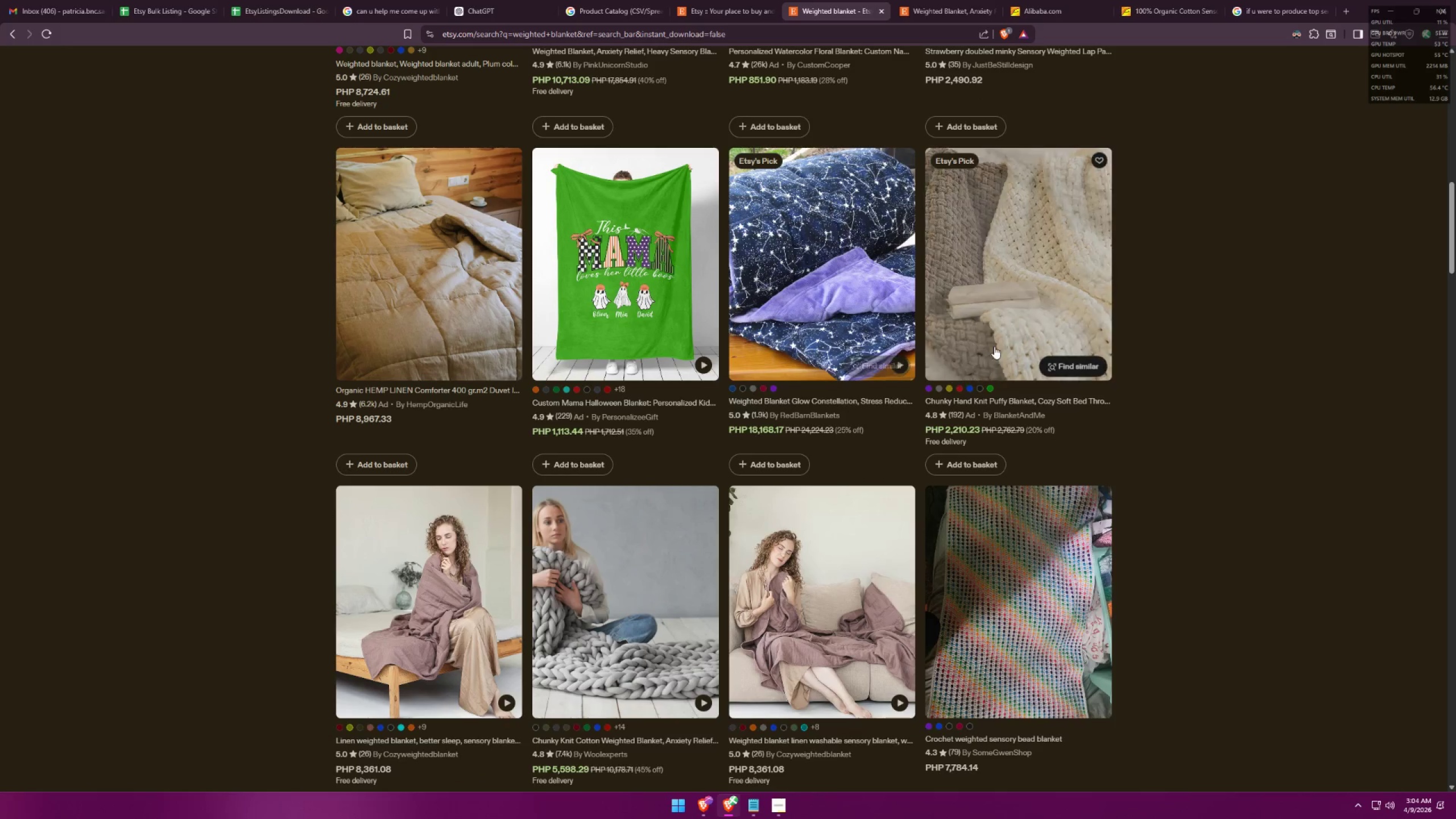 
scroll: coordinate [999, 367], scroll_direction: up, amount: 2.0
 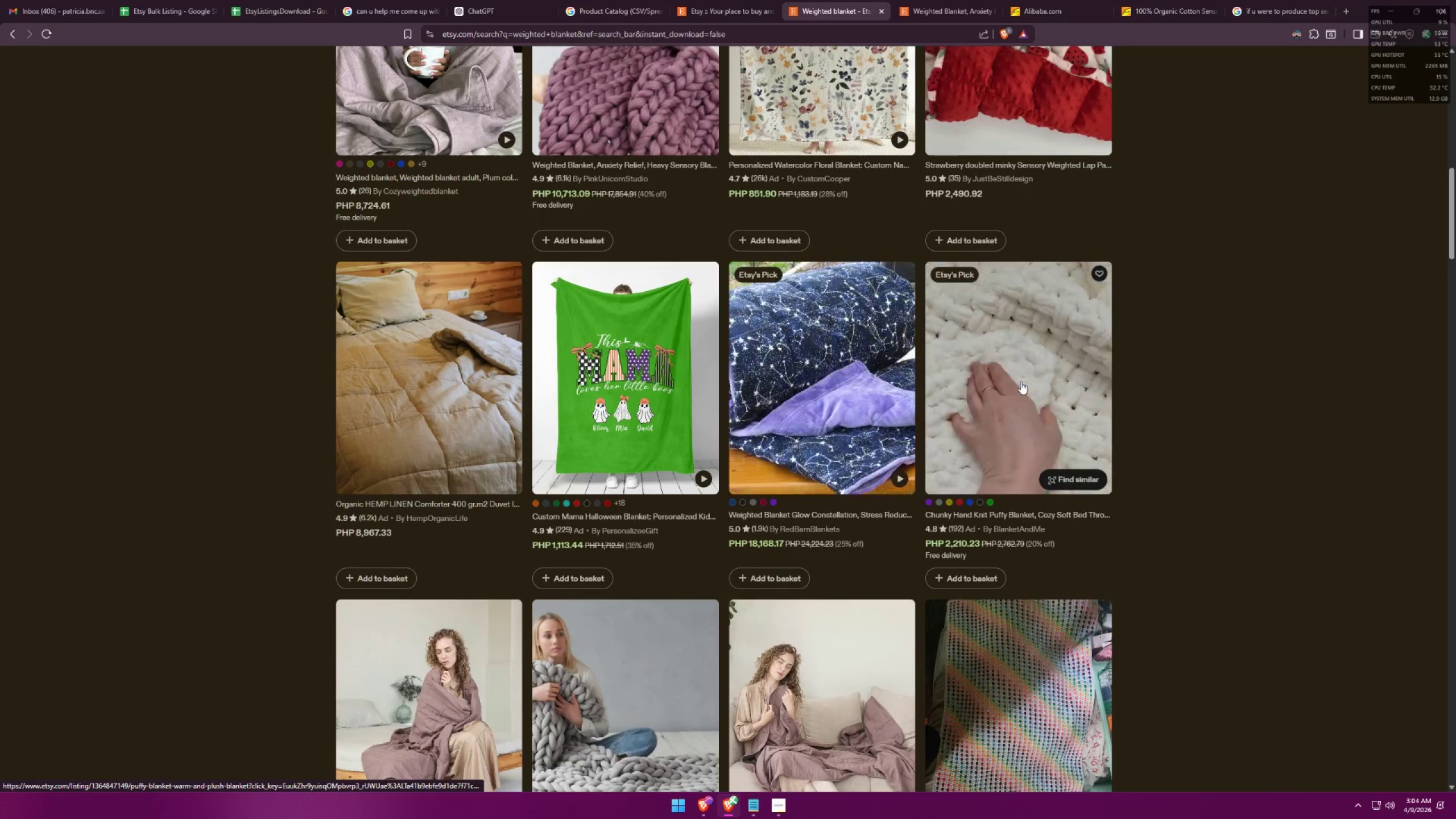 
left_click([1021, 381])
 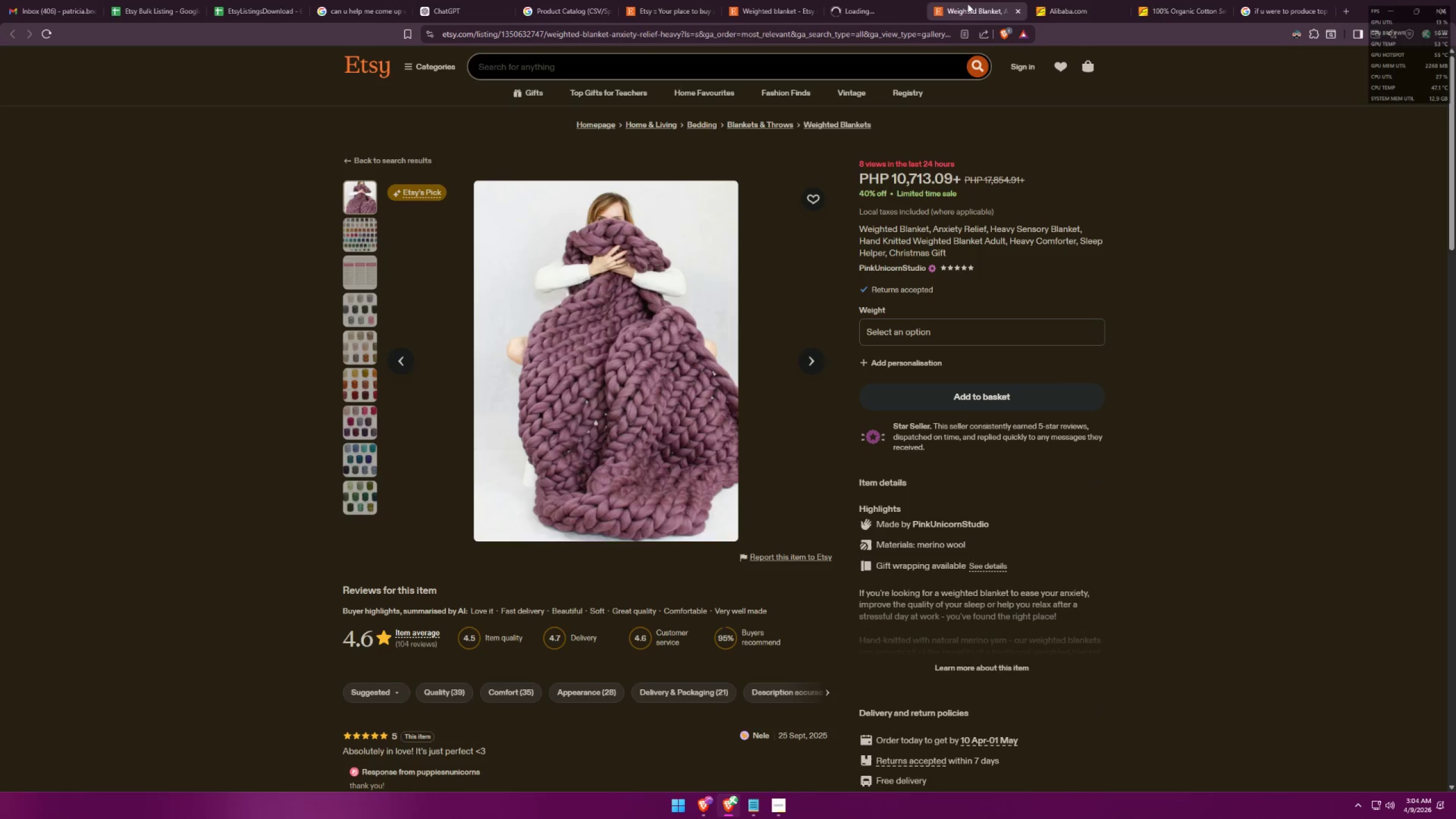 
double_click([1016, 13])
 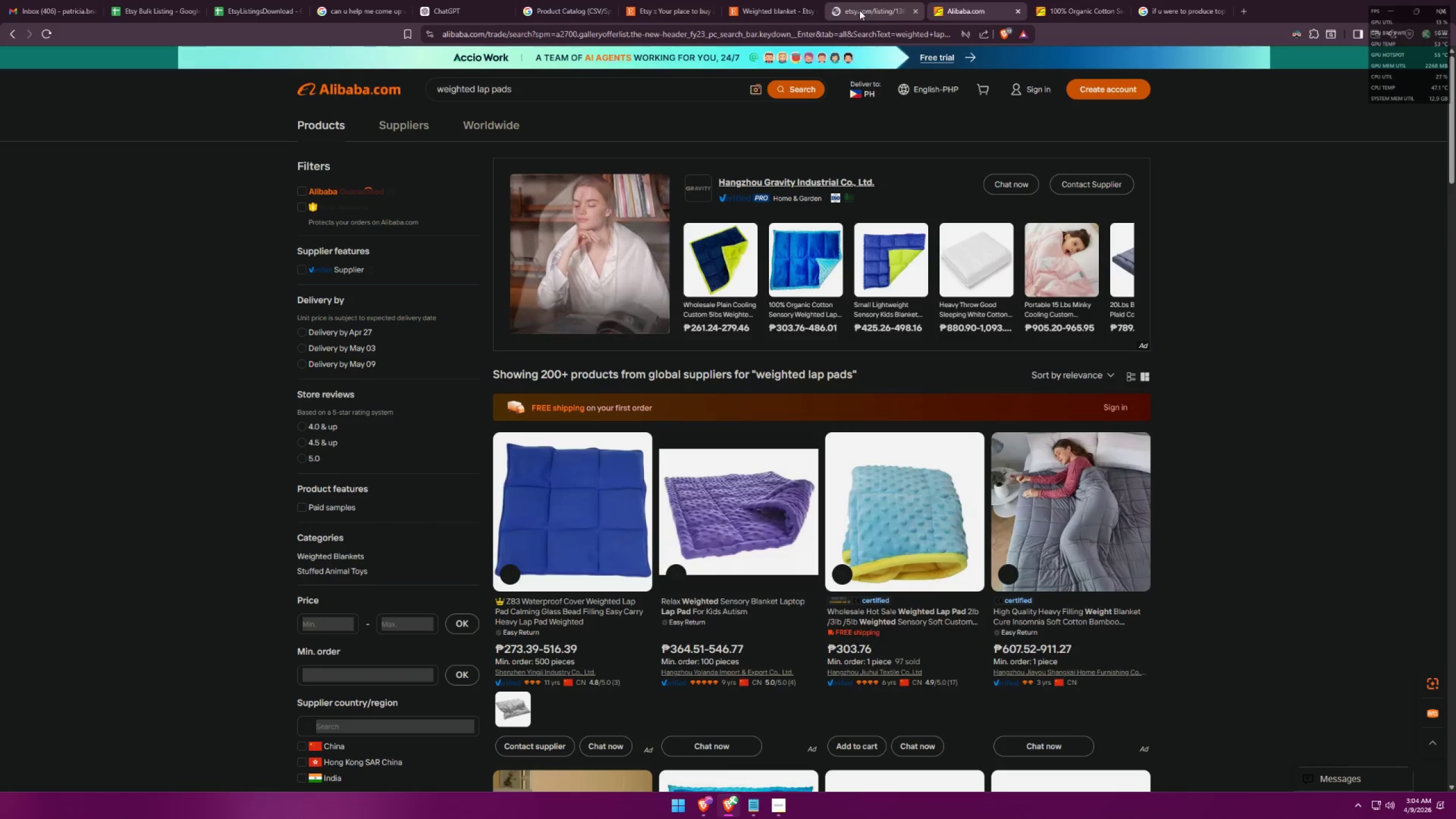 
left_click([859, 12])
 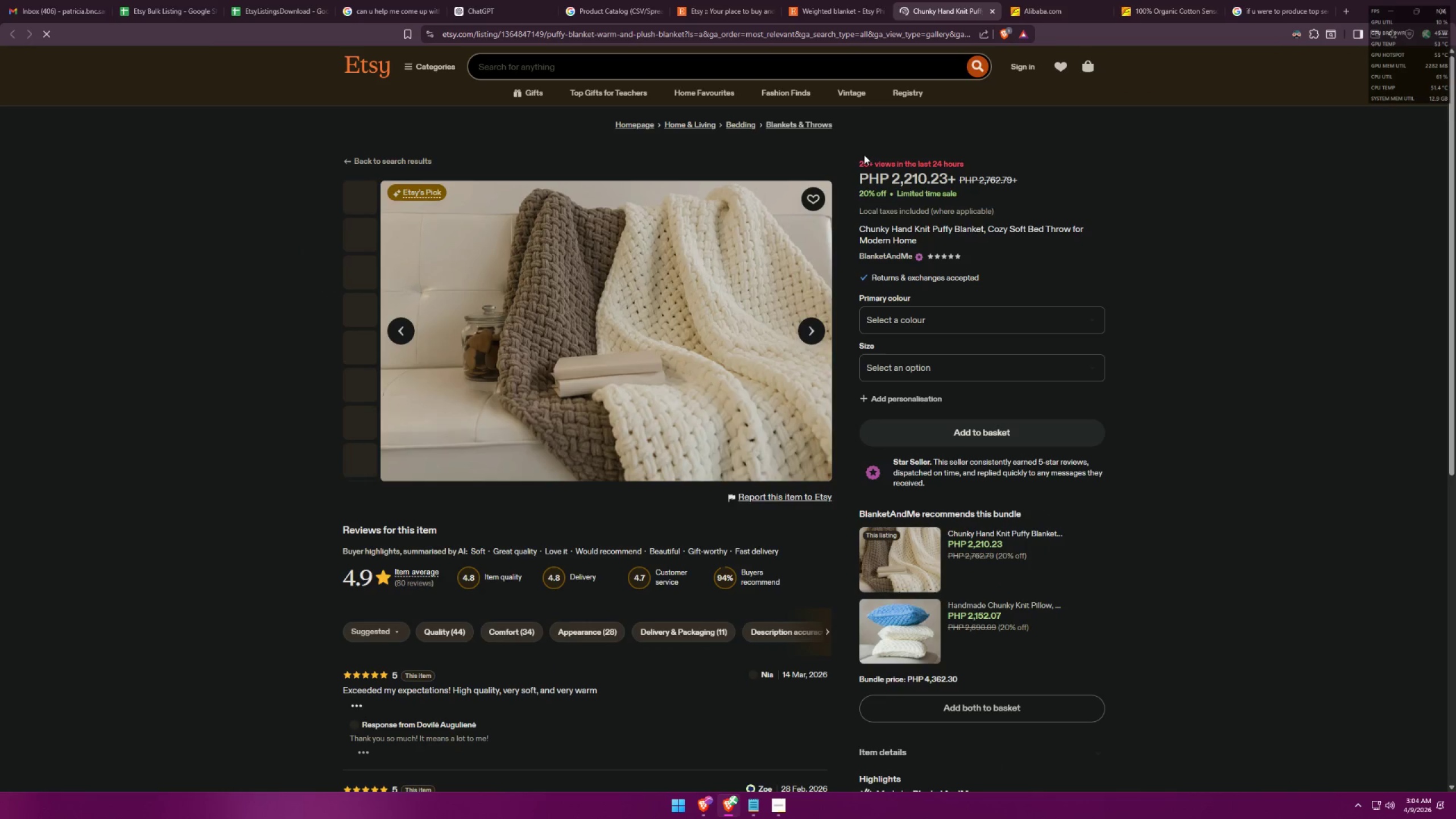 
scroll: coordinate [1139, 555], scroll_direction: down, amount: 15.0
 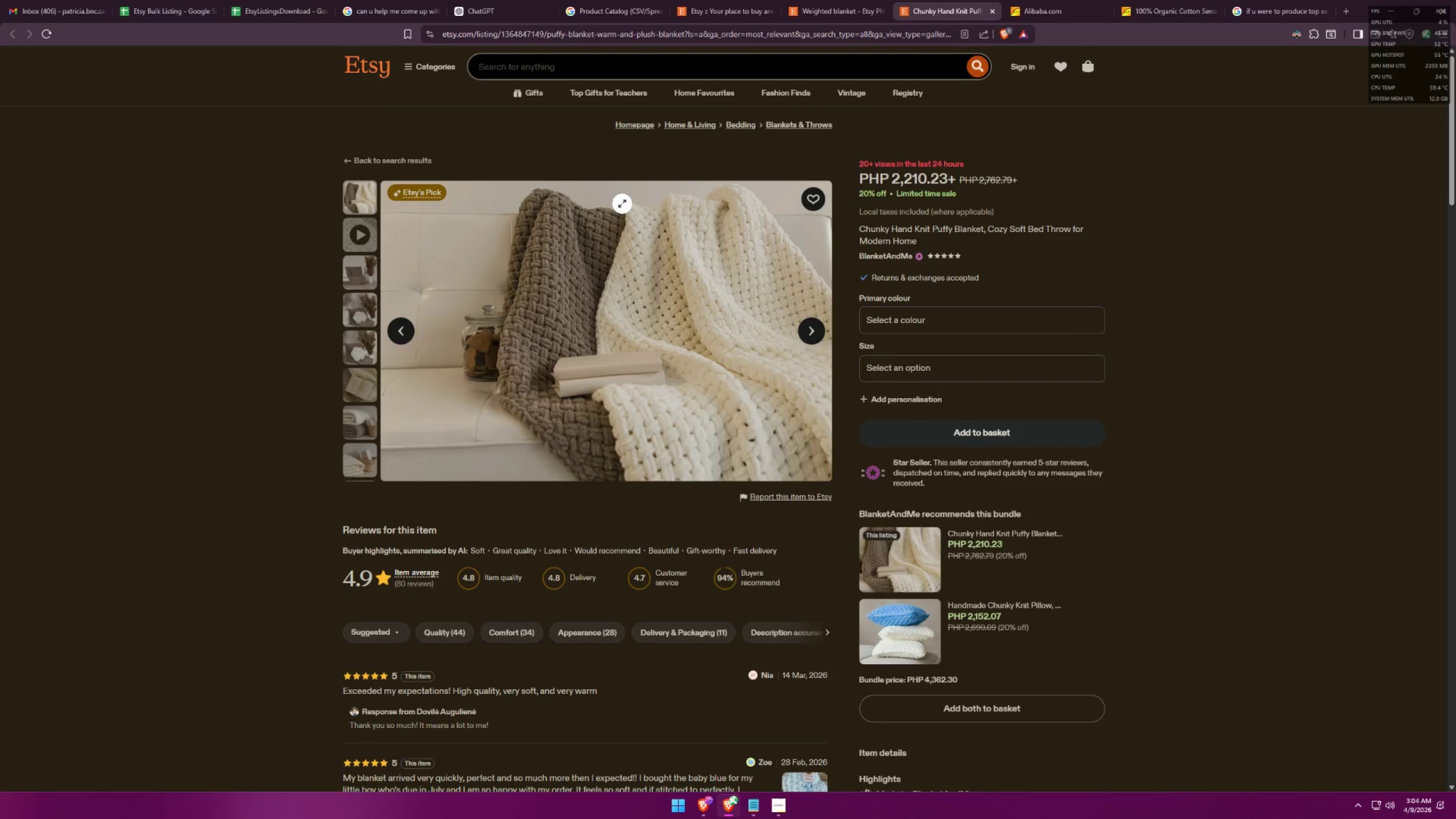 
key(Alt+AltLeft)
 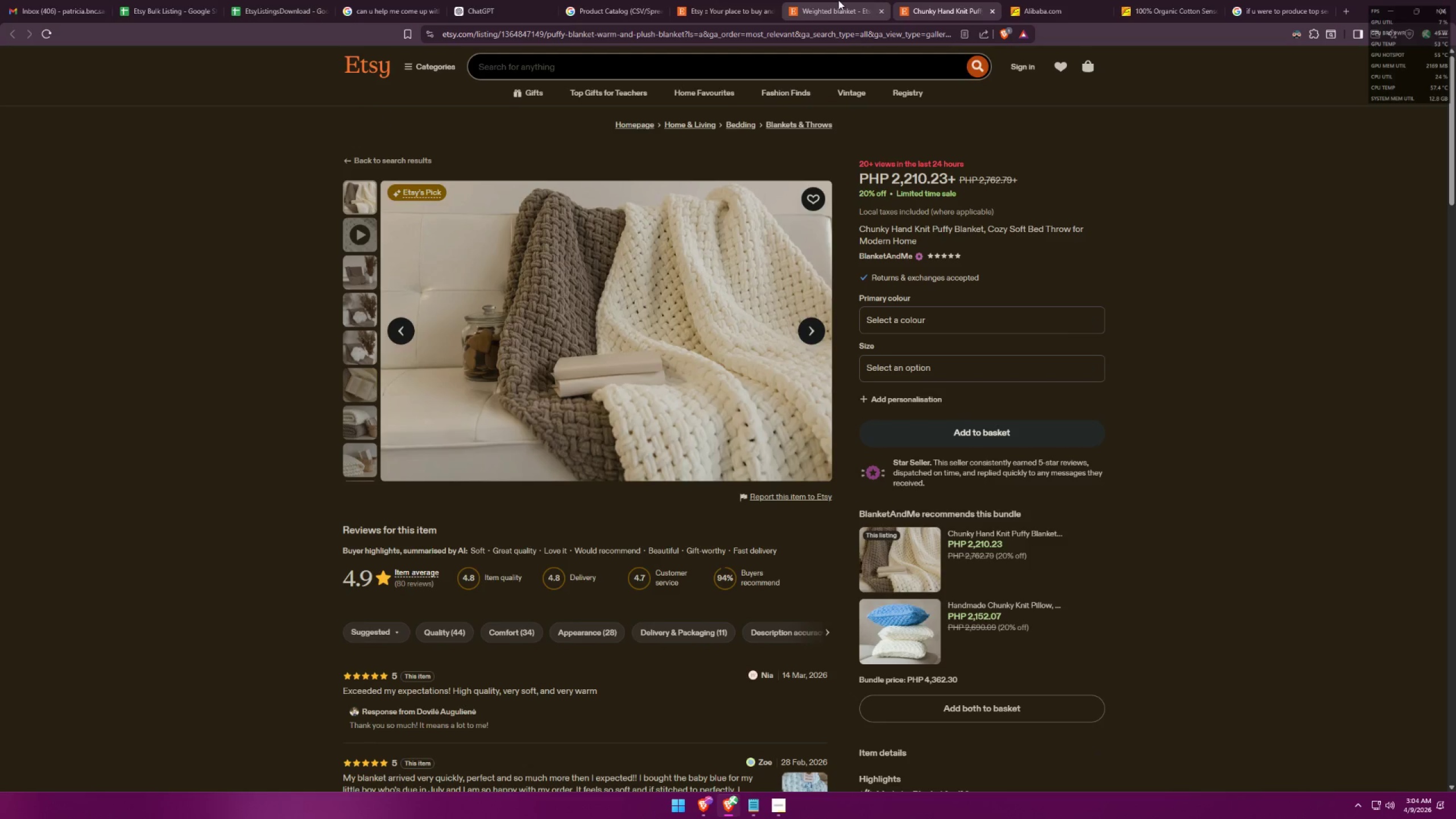 
key(Alt+Tab)
 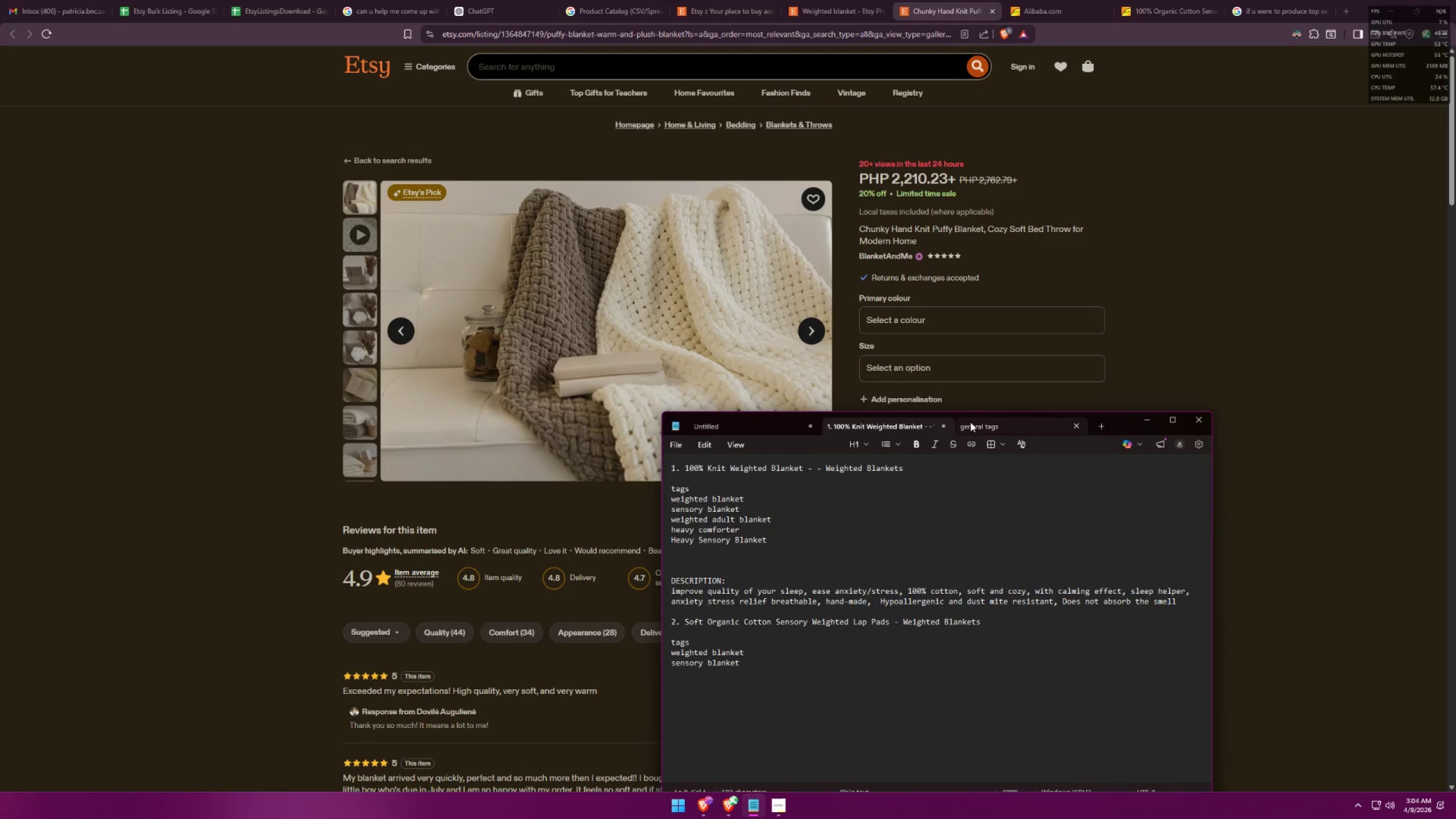 
key(Alt+AltLeft)
 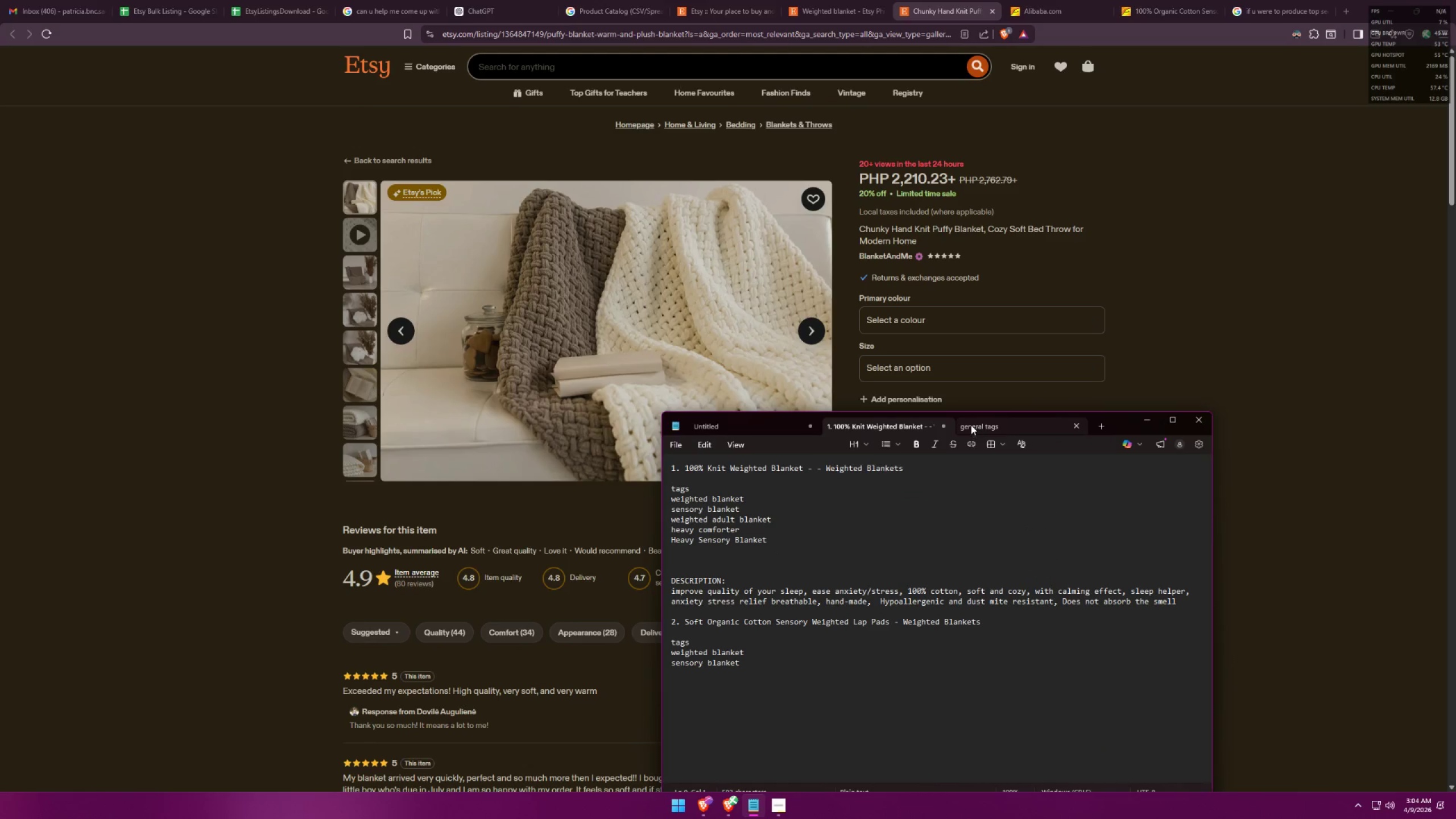 
key(Alt+Tab)
 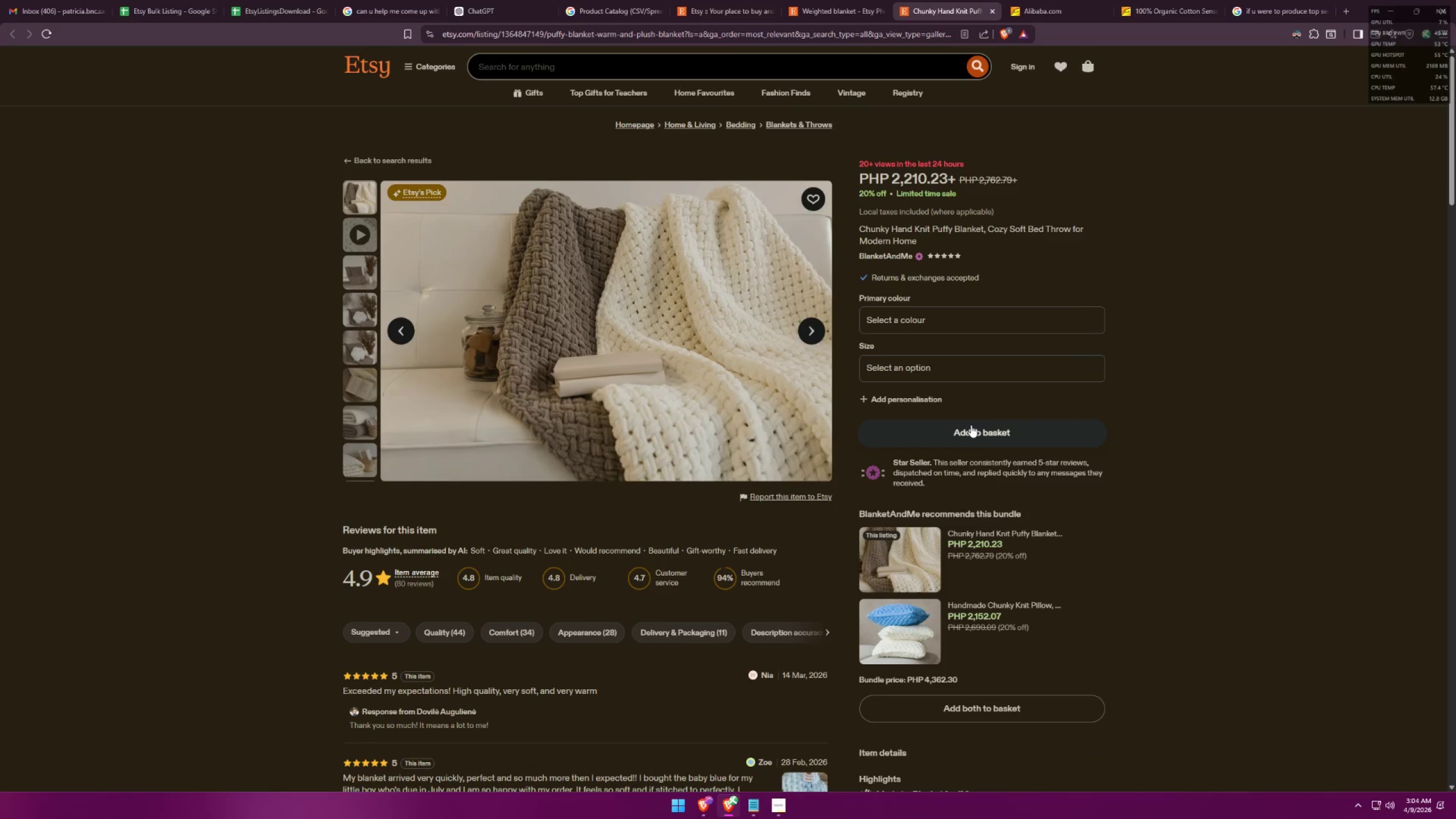 
key(Alt+AltLeft)
 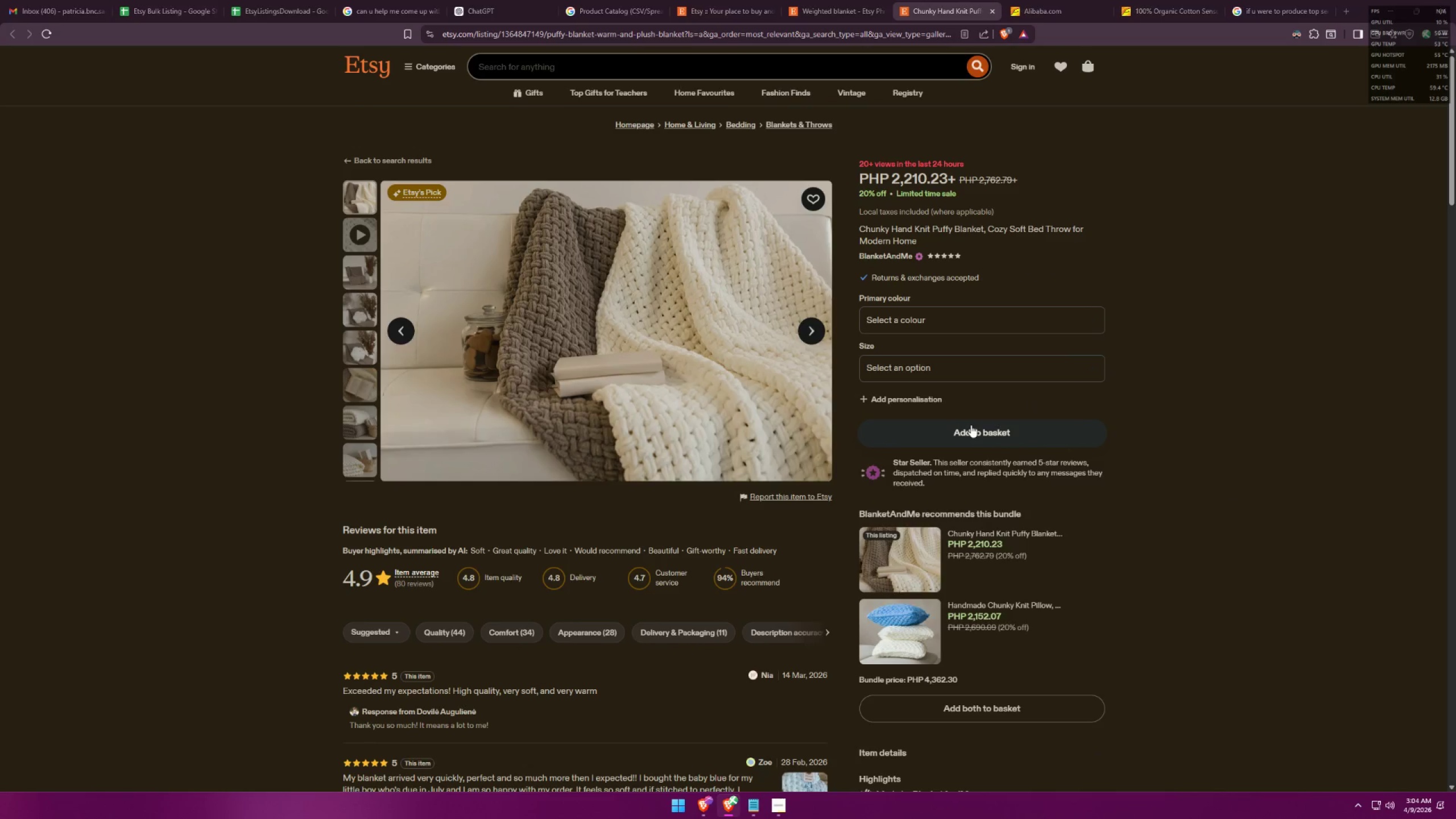 
key(Alt+Tab)
 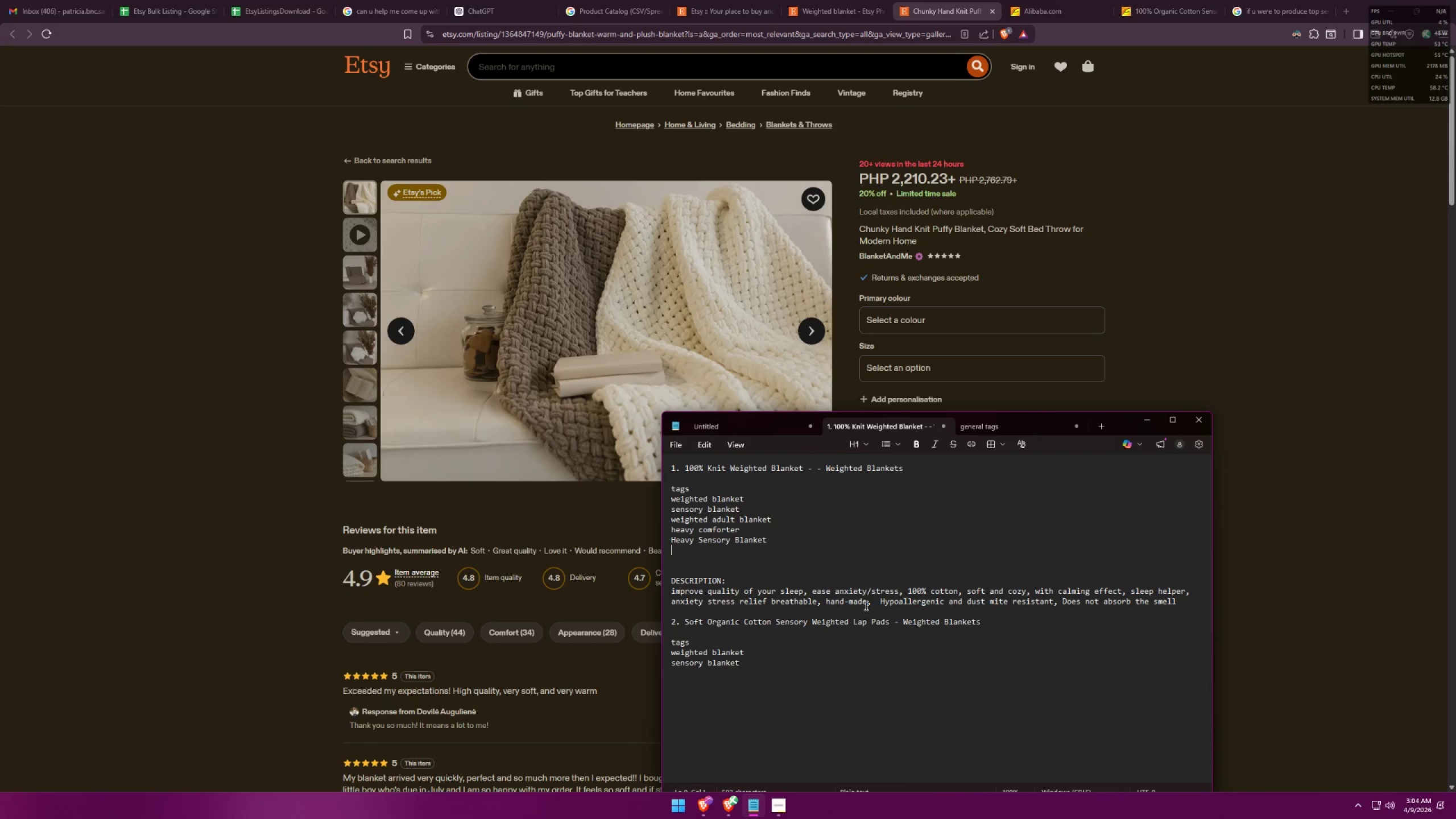 
left_click([872, 601])
 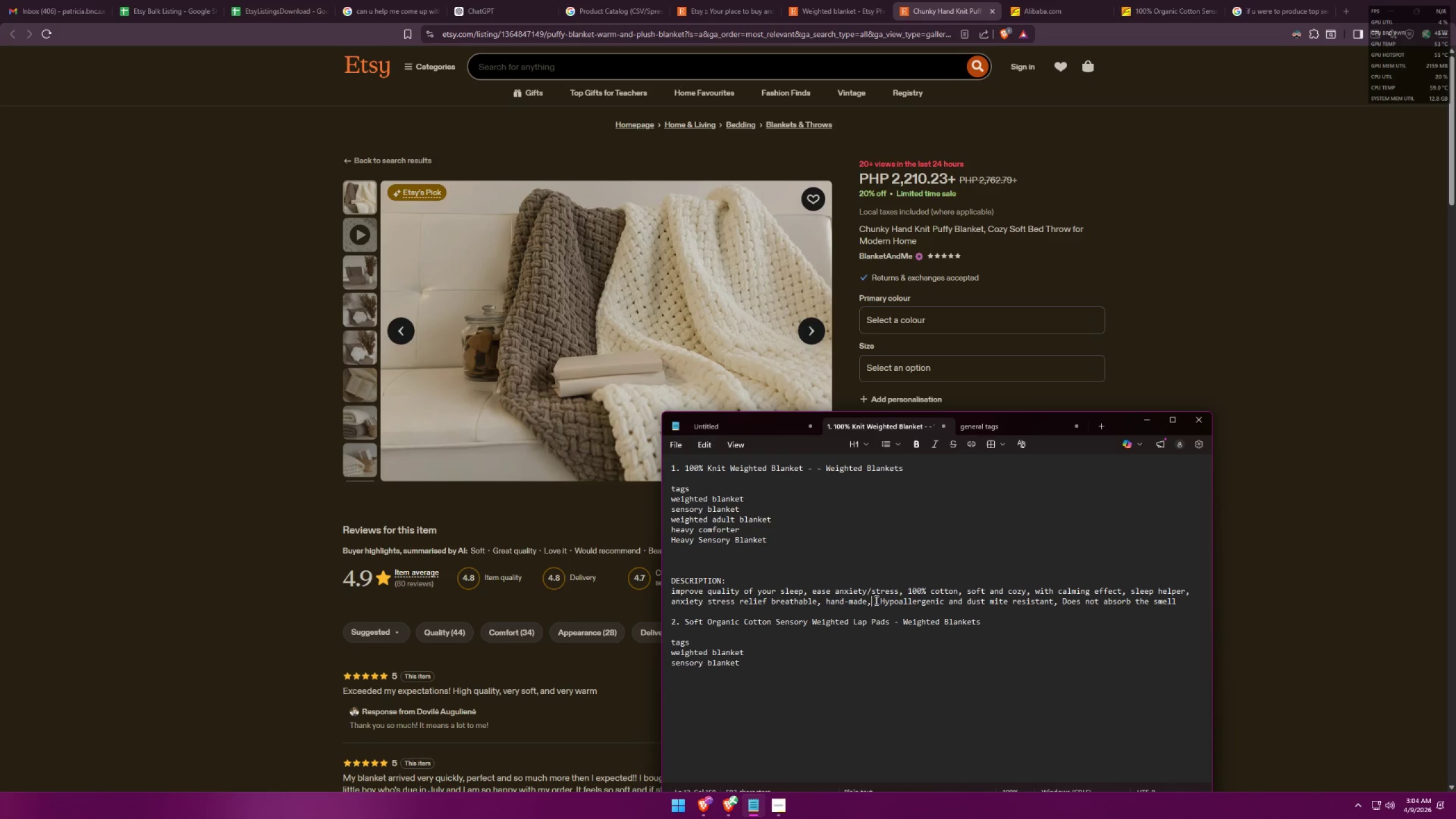 
type( chunky heavy blanket)
 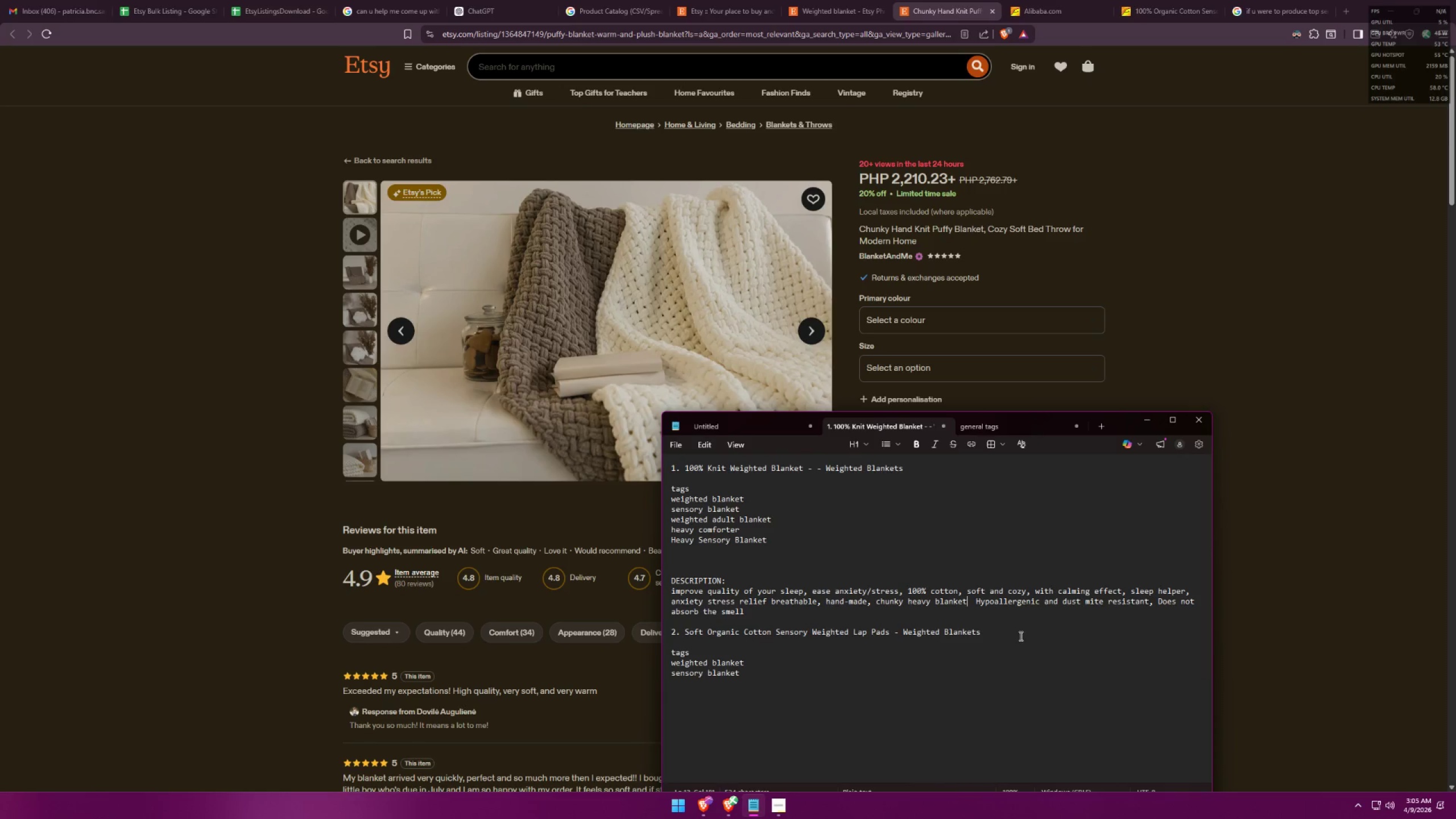 
key(Alt+AltLeft)
 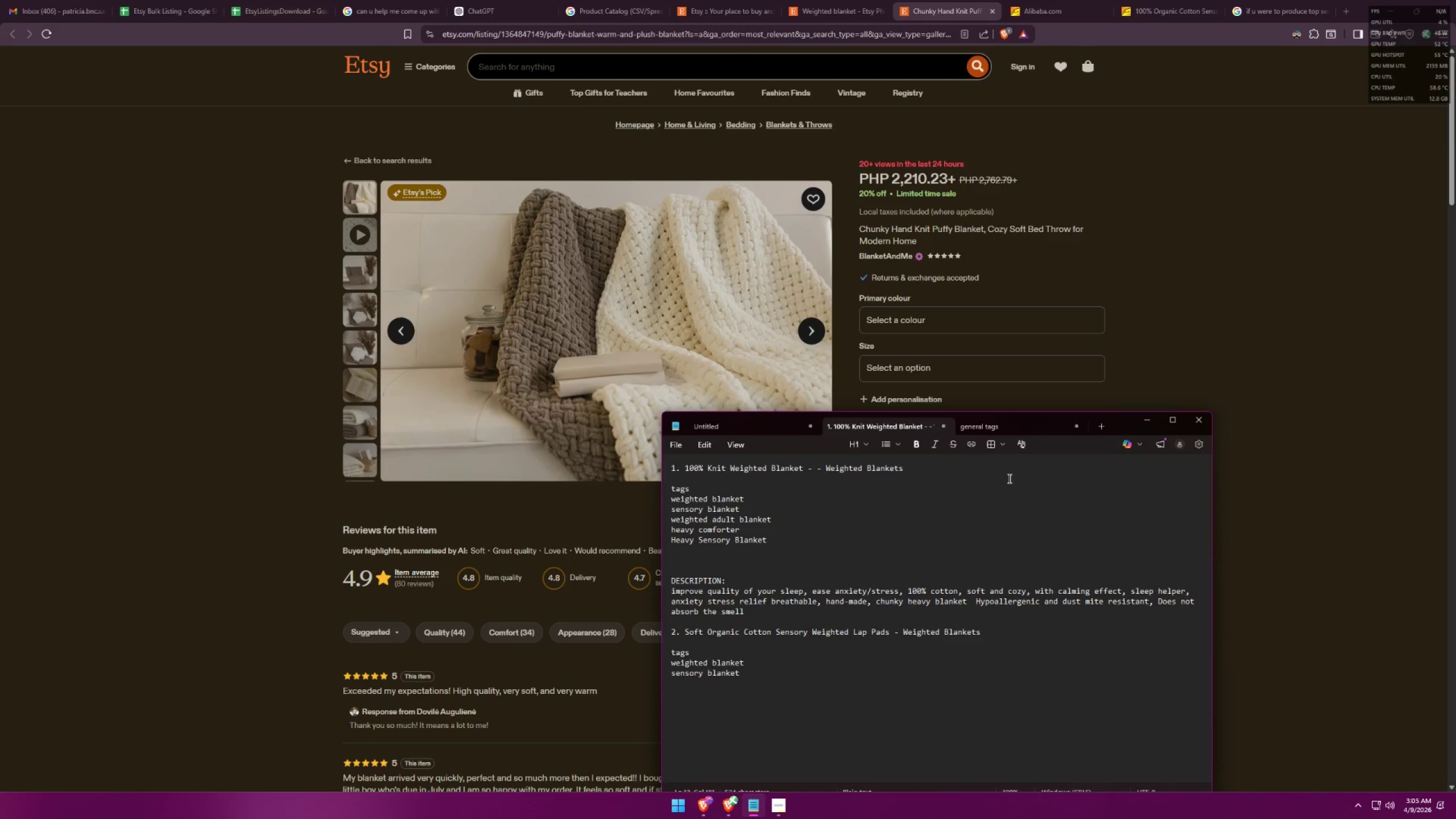 
key(Alt+Tab)
 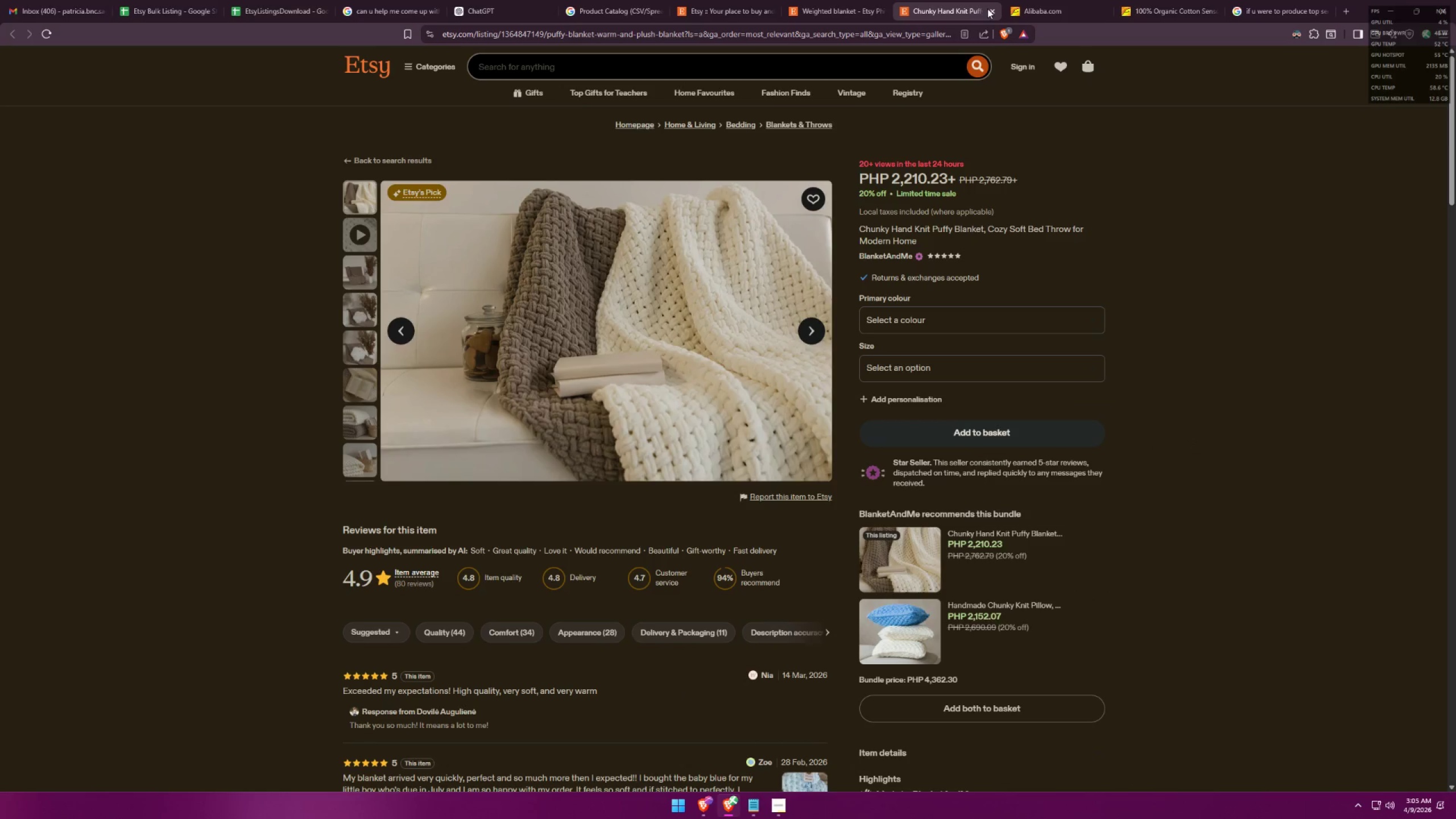 
double_click([990, 14])
 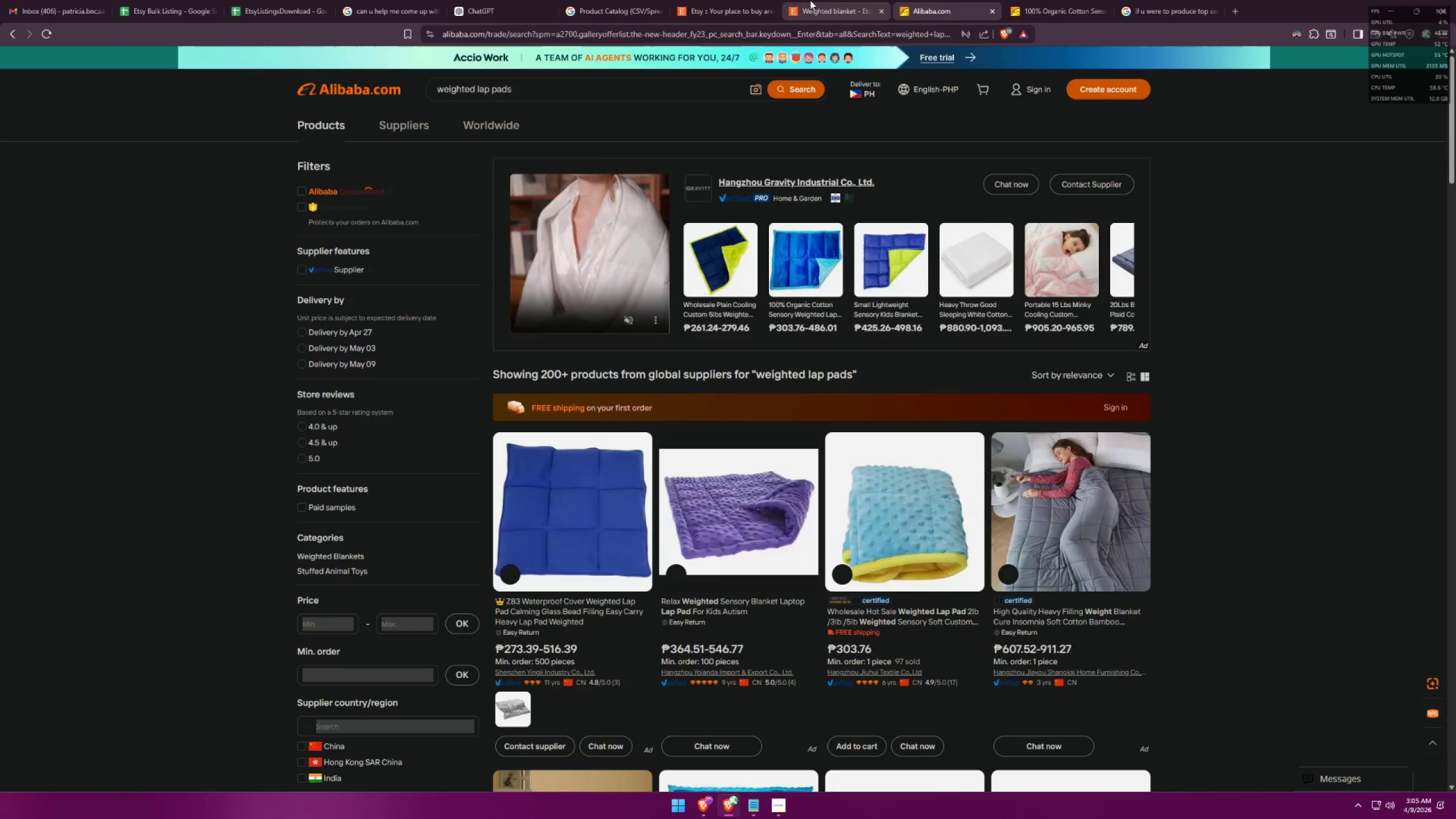 
left_click([829, 16])
 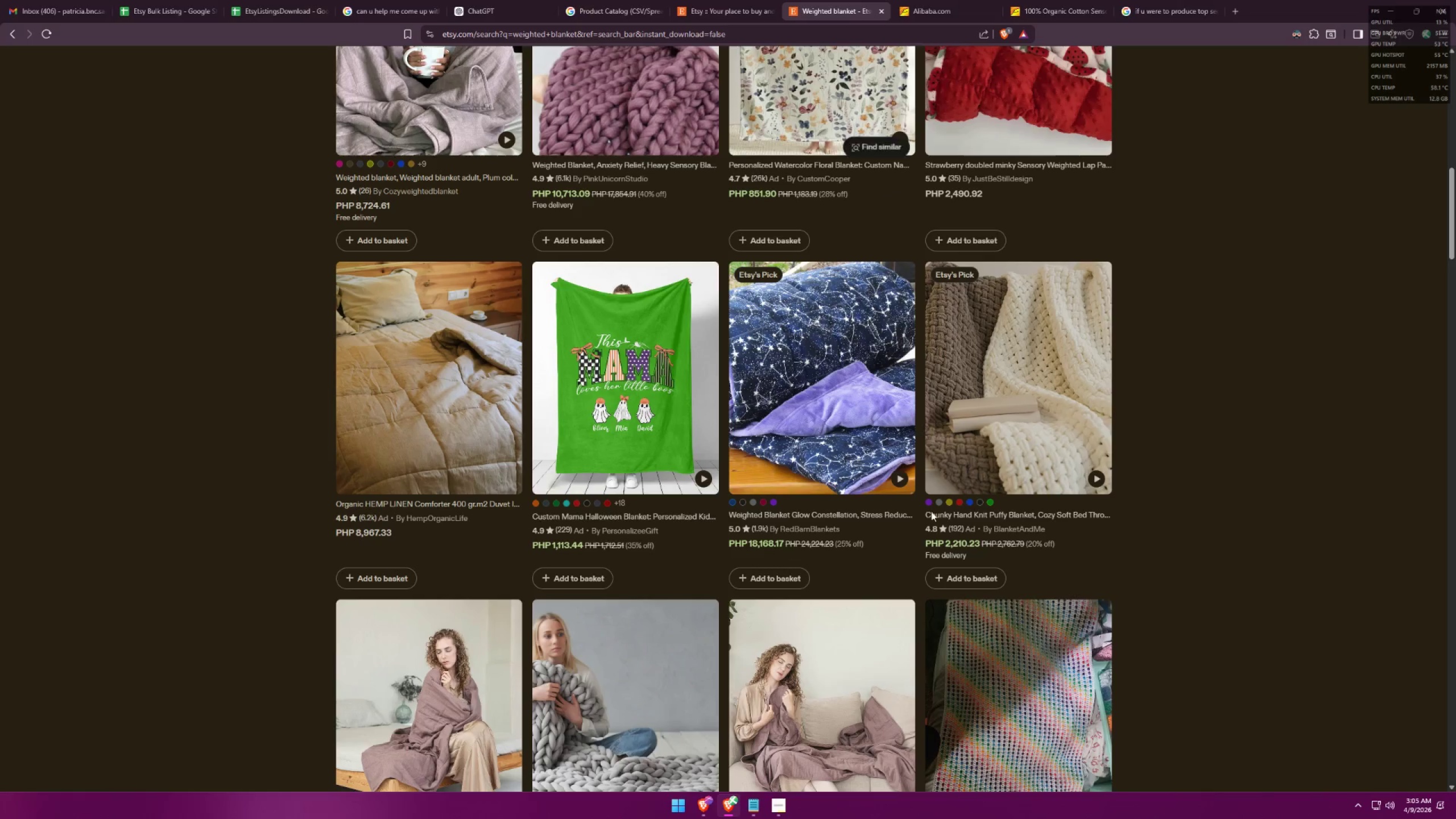 
scroll: coordinate [464, 561], scroll_direction: down, amount: 13.0
 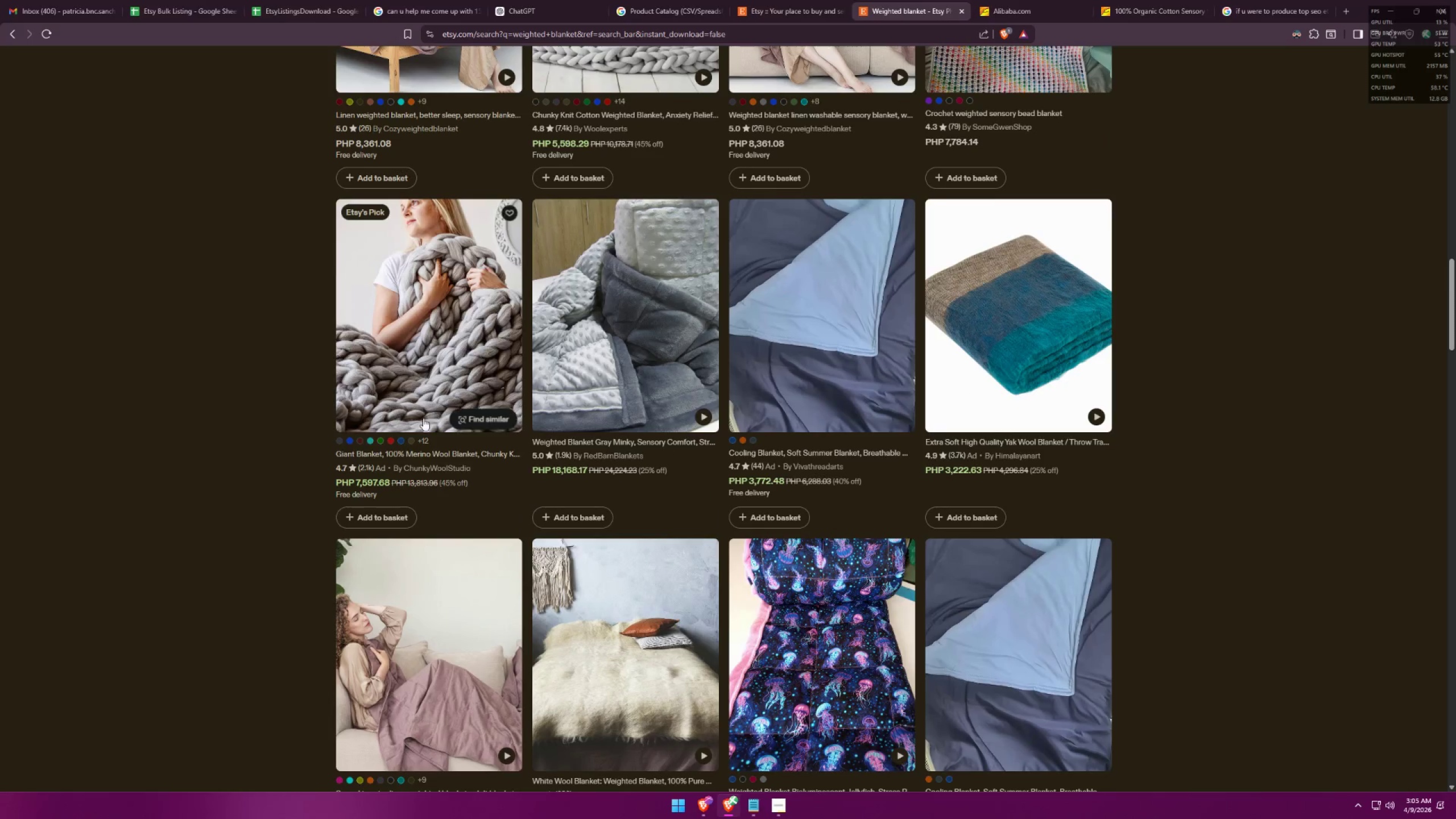 
key(Alt+AltLeft)
 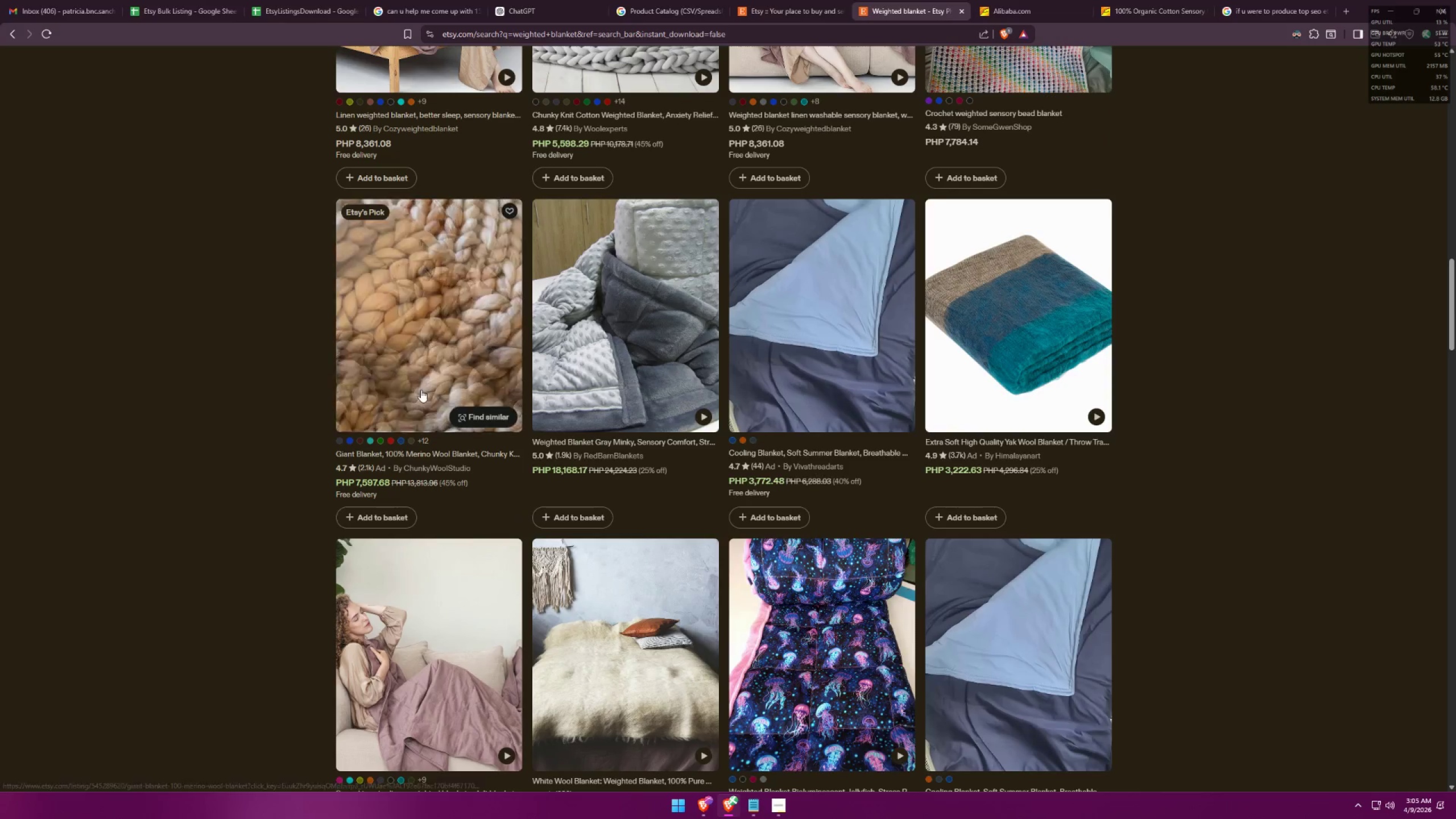 
key(Alt+Tab)
 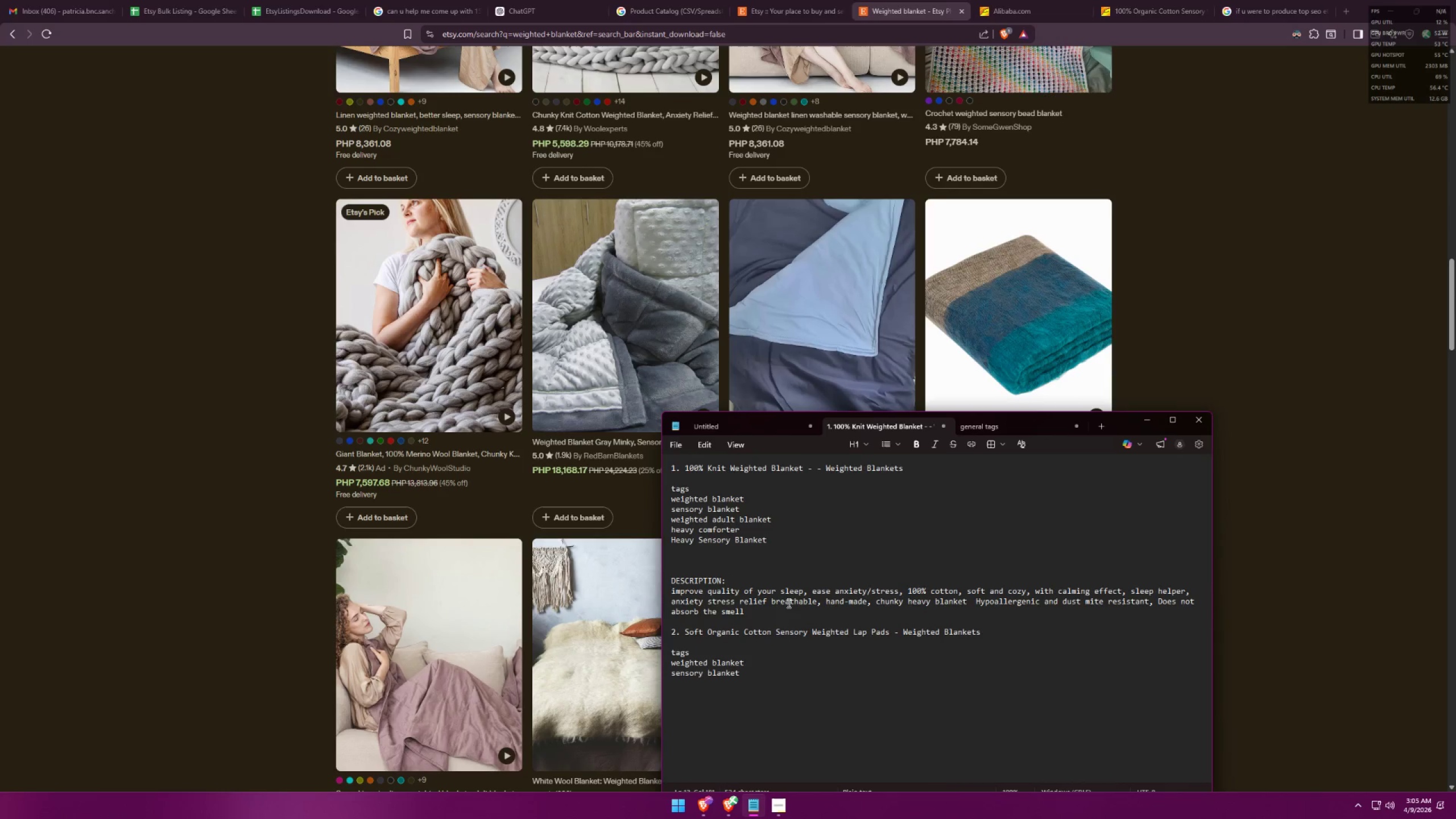 
left_click_drag(start_coordinate=[767, 598], to_coordinate=[672, 599])
 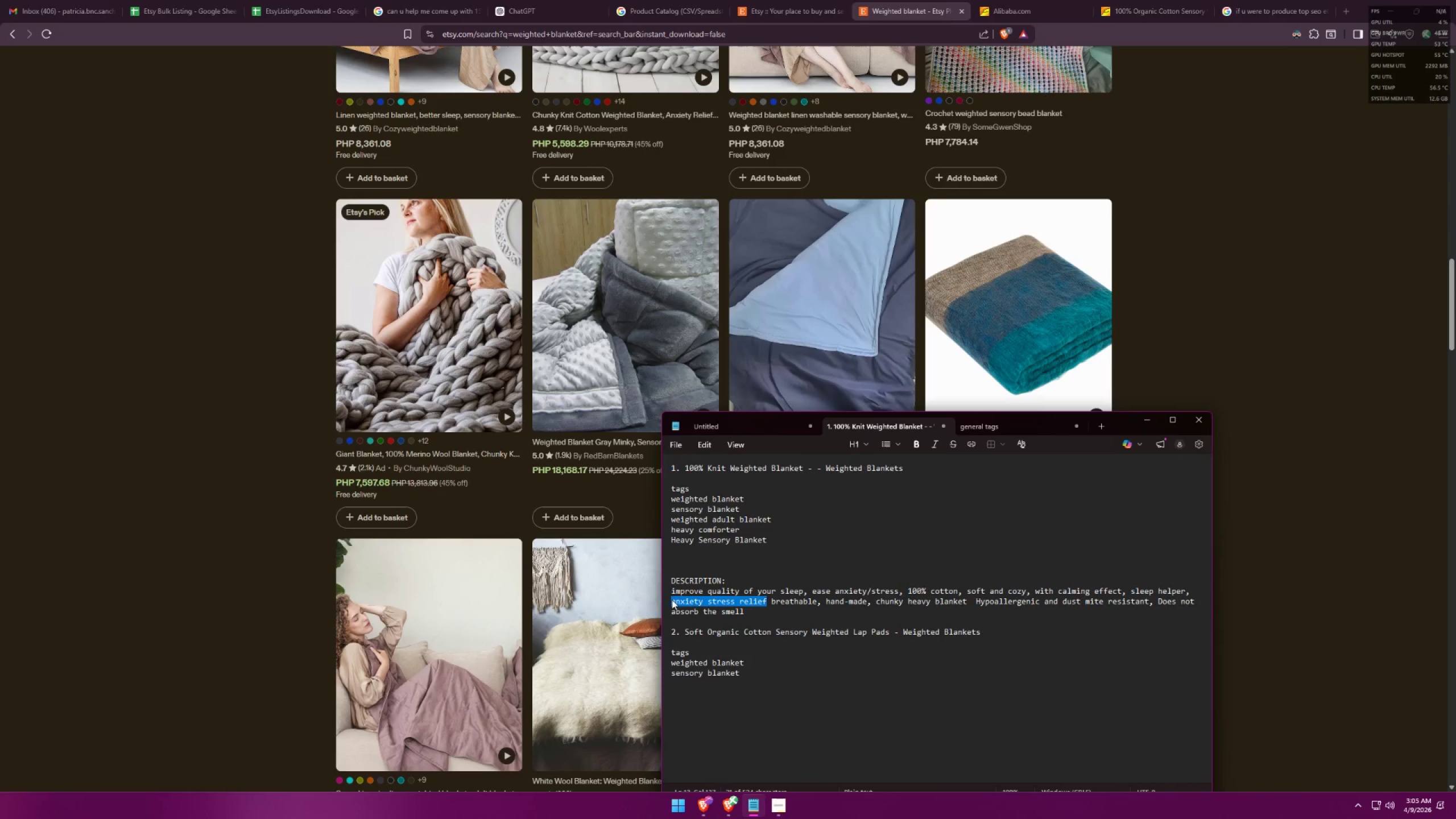 
key(Control+ControlLeft)
 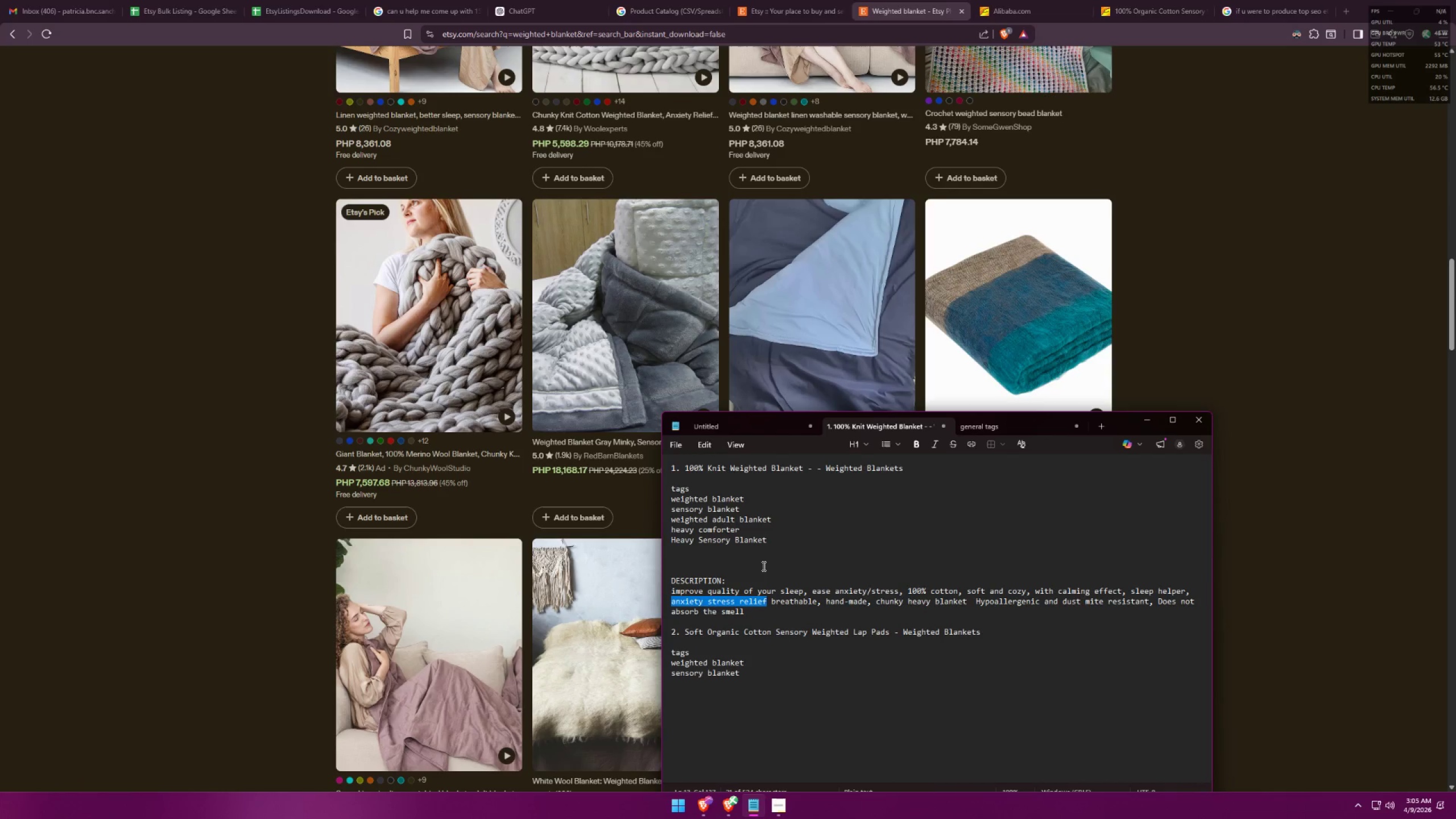 
key(Control+C)
 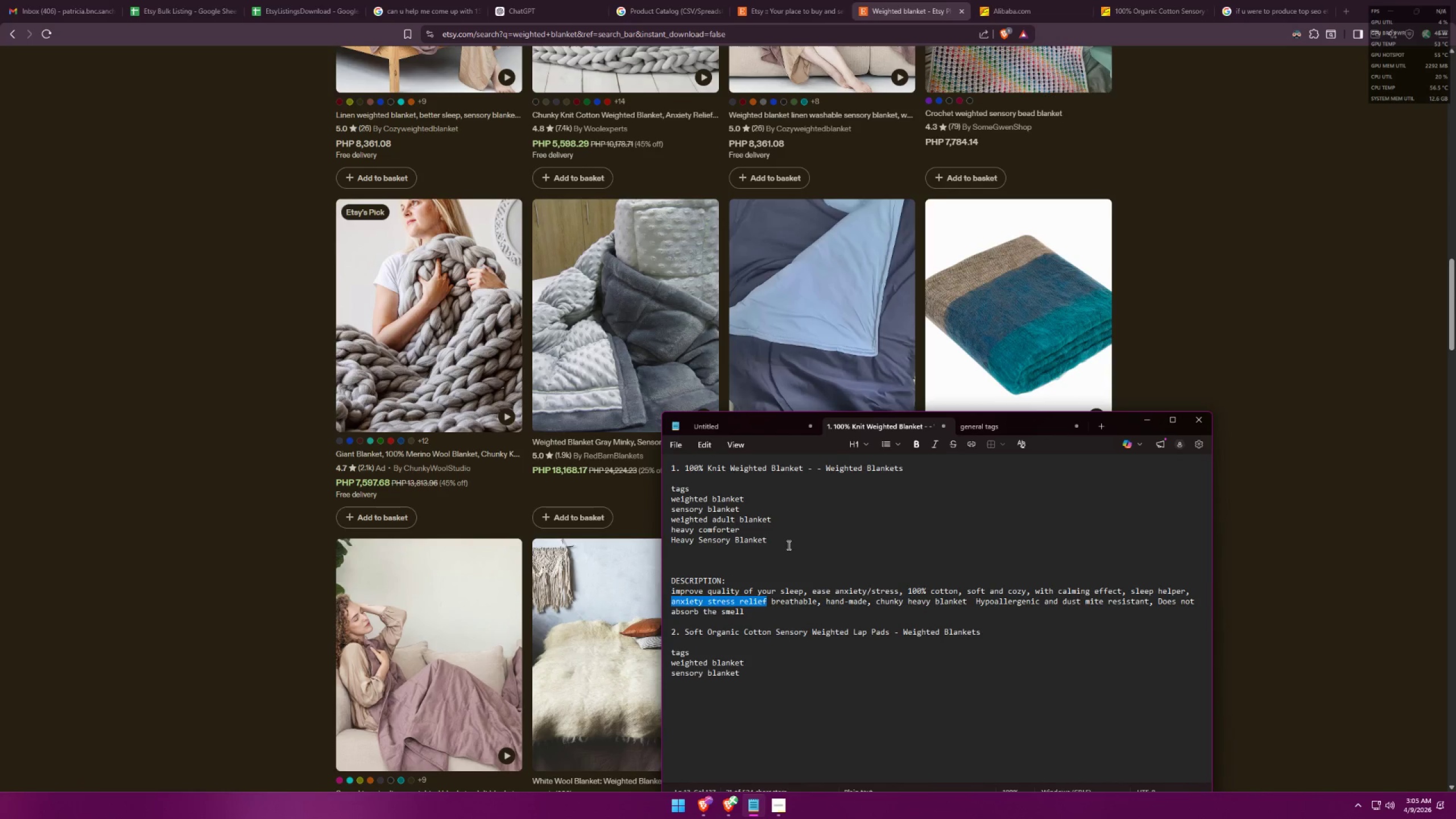 
left_click([787, 544])
 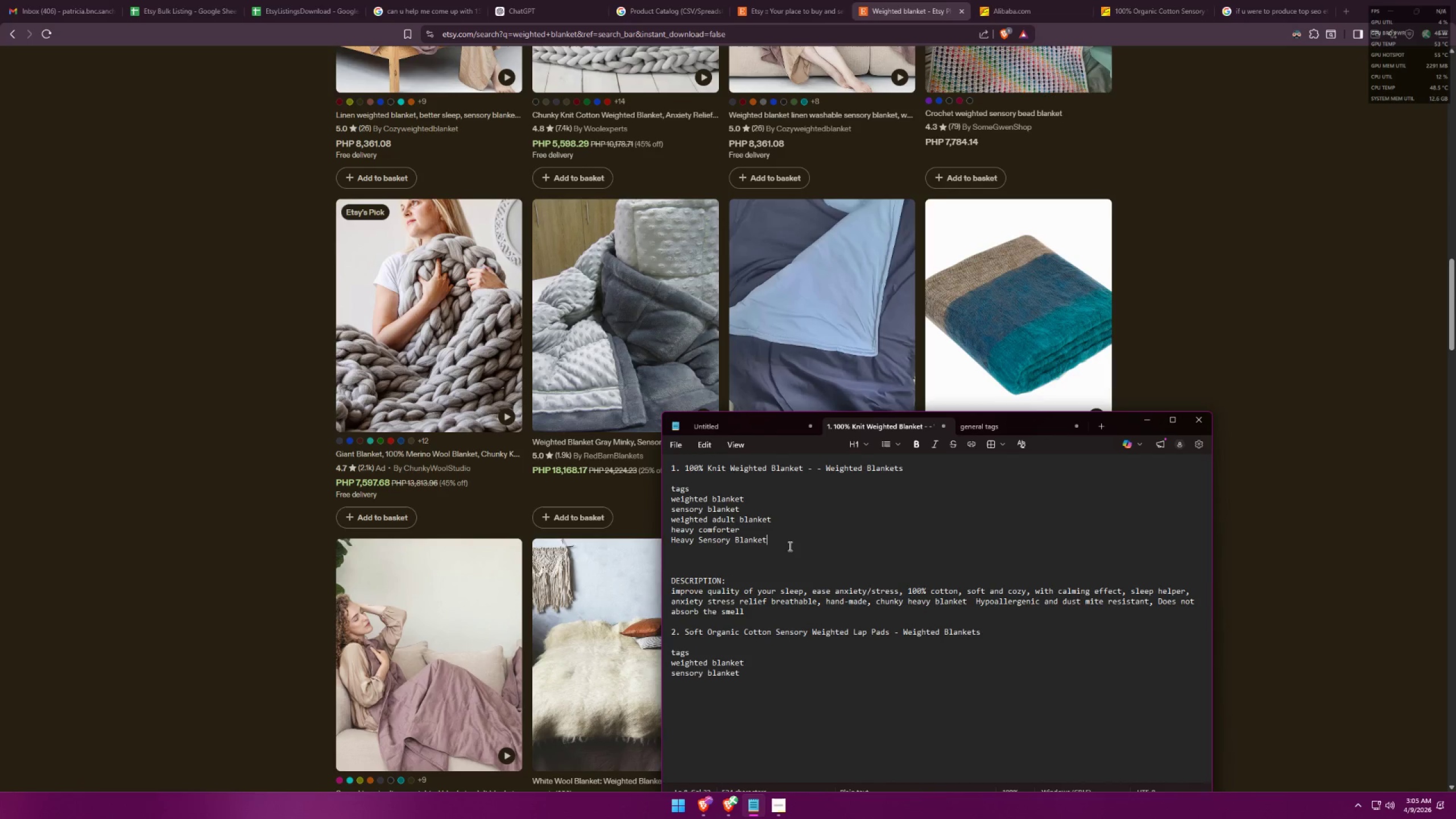 
hold_key(key=ShiftLeft, duration=0.6)
 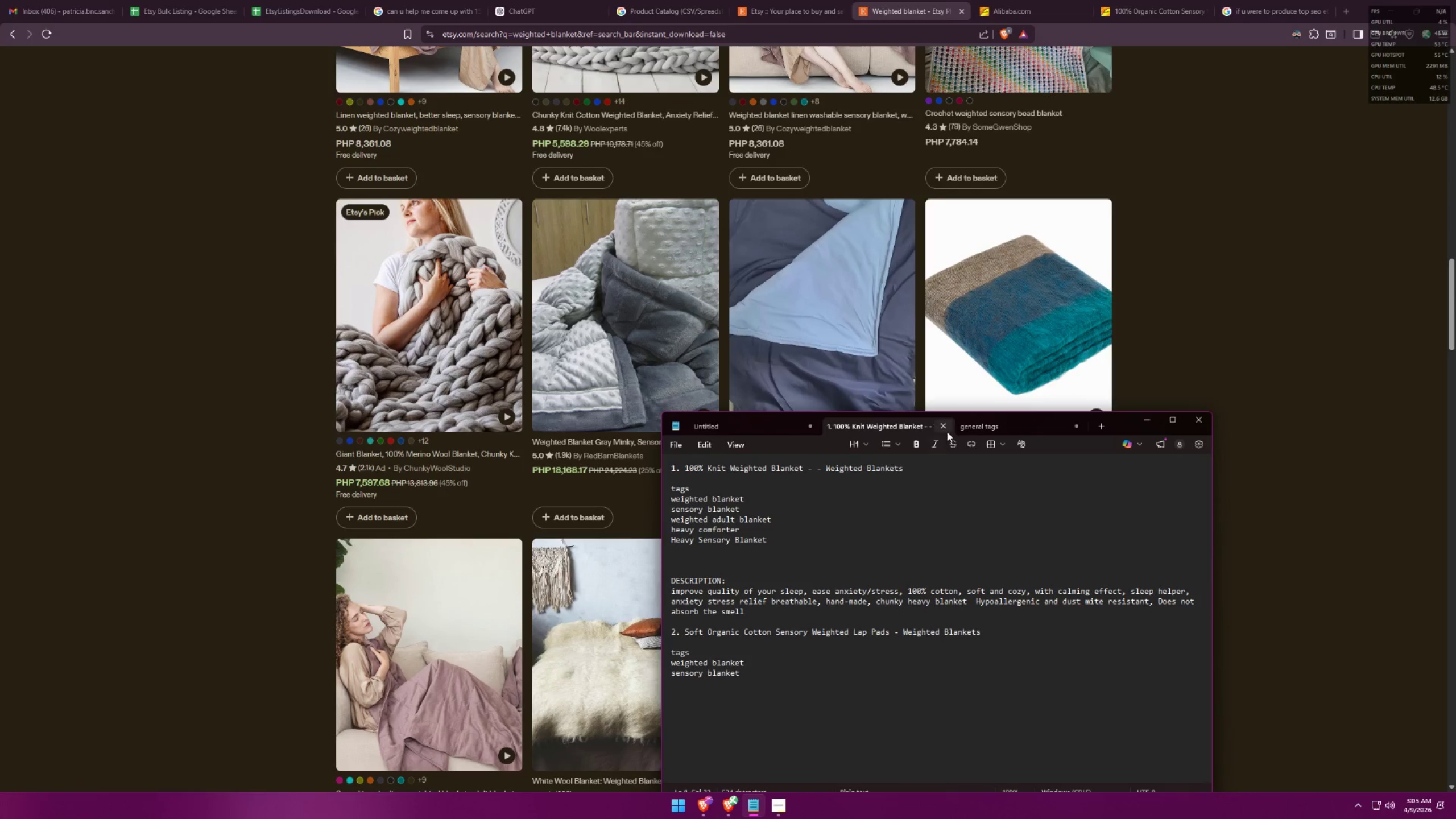 
left_click([981, 431])
 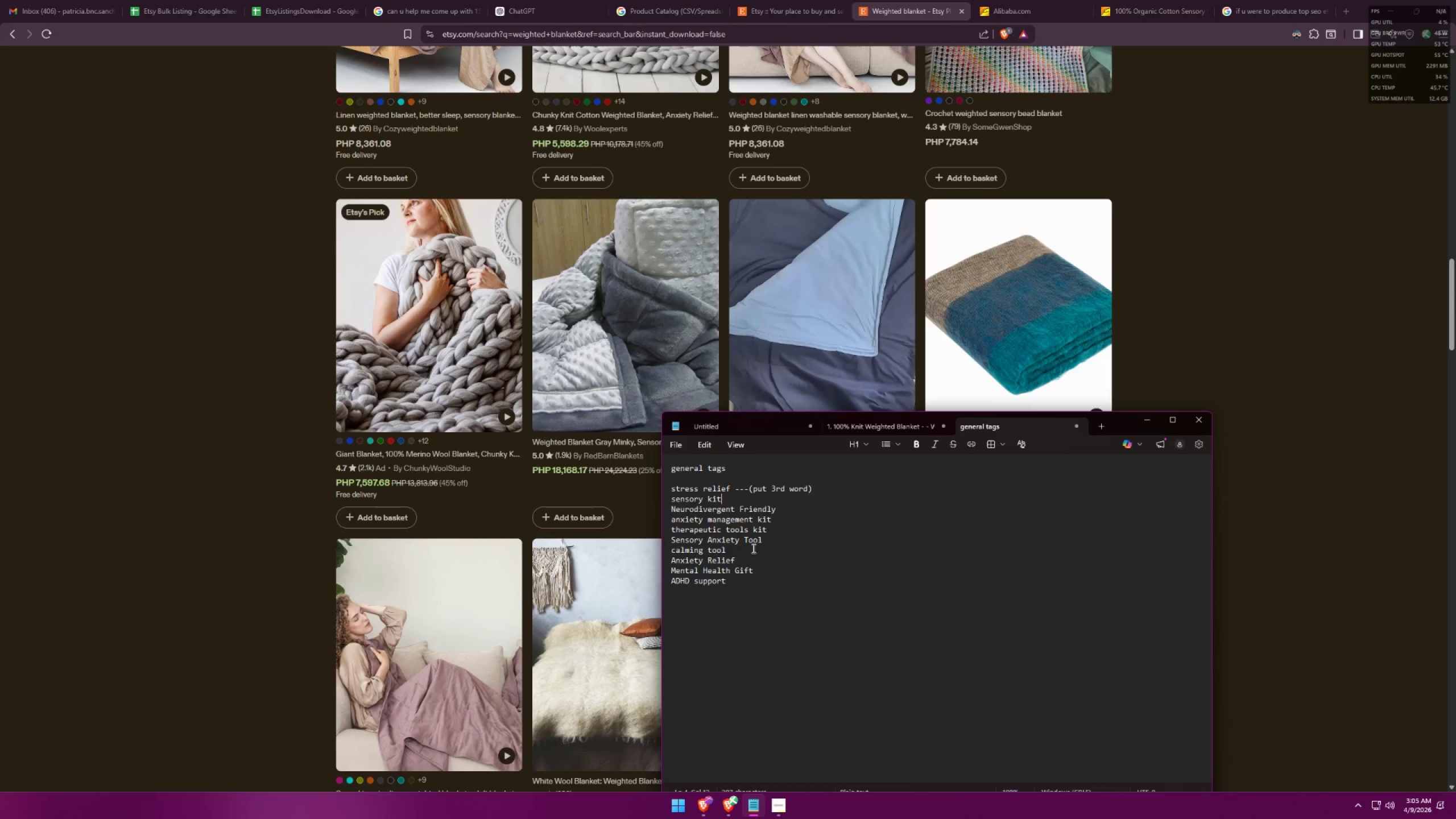 
key(Shift+Enter)
 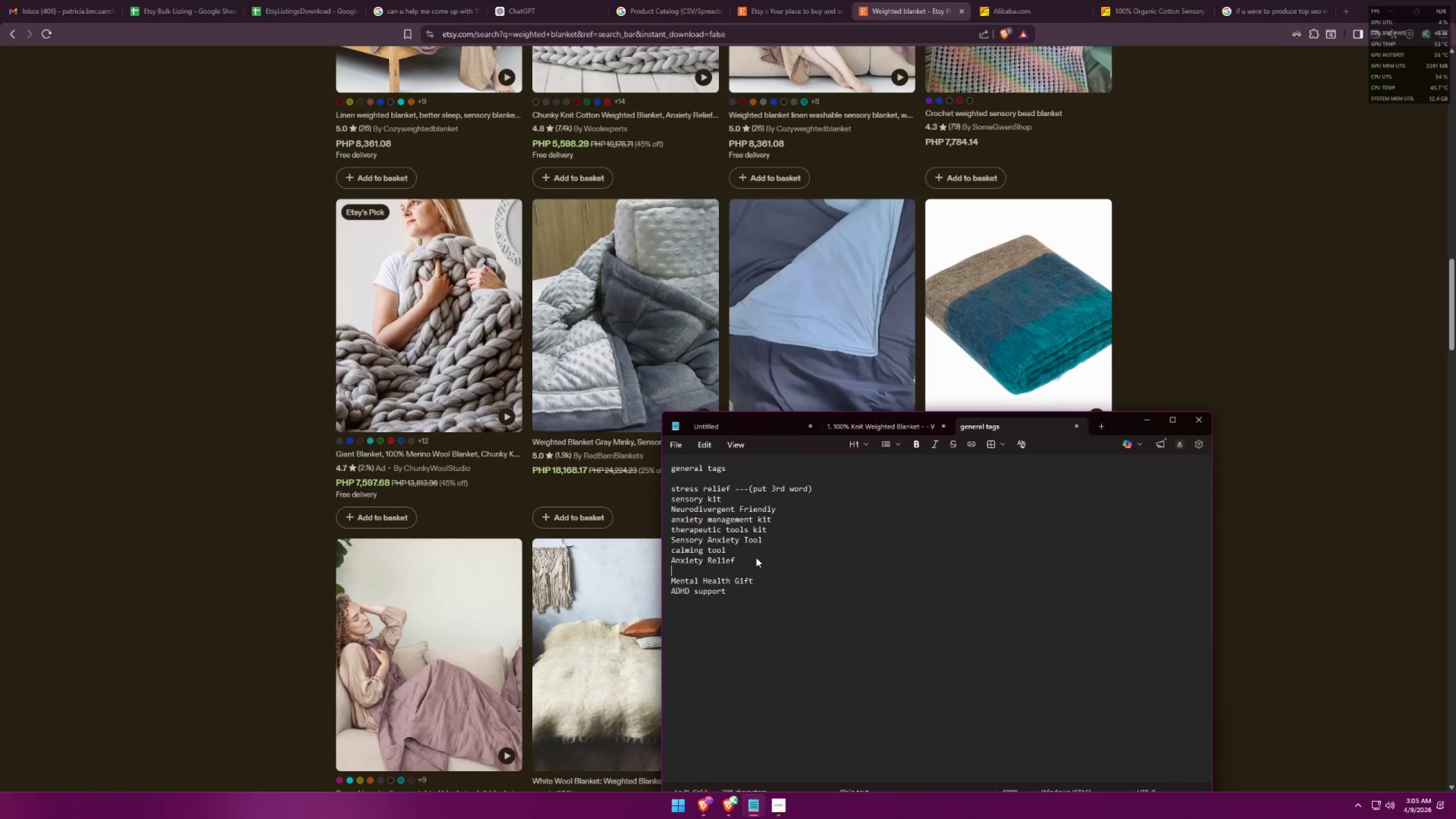 
key(Control+ControlLeft)
 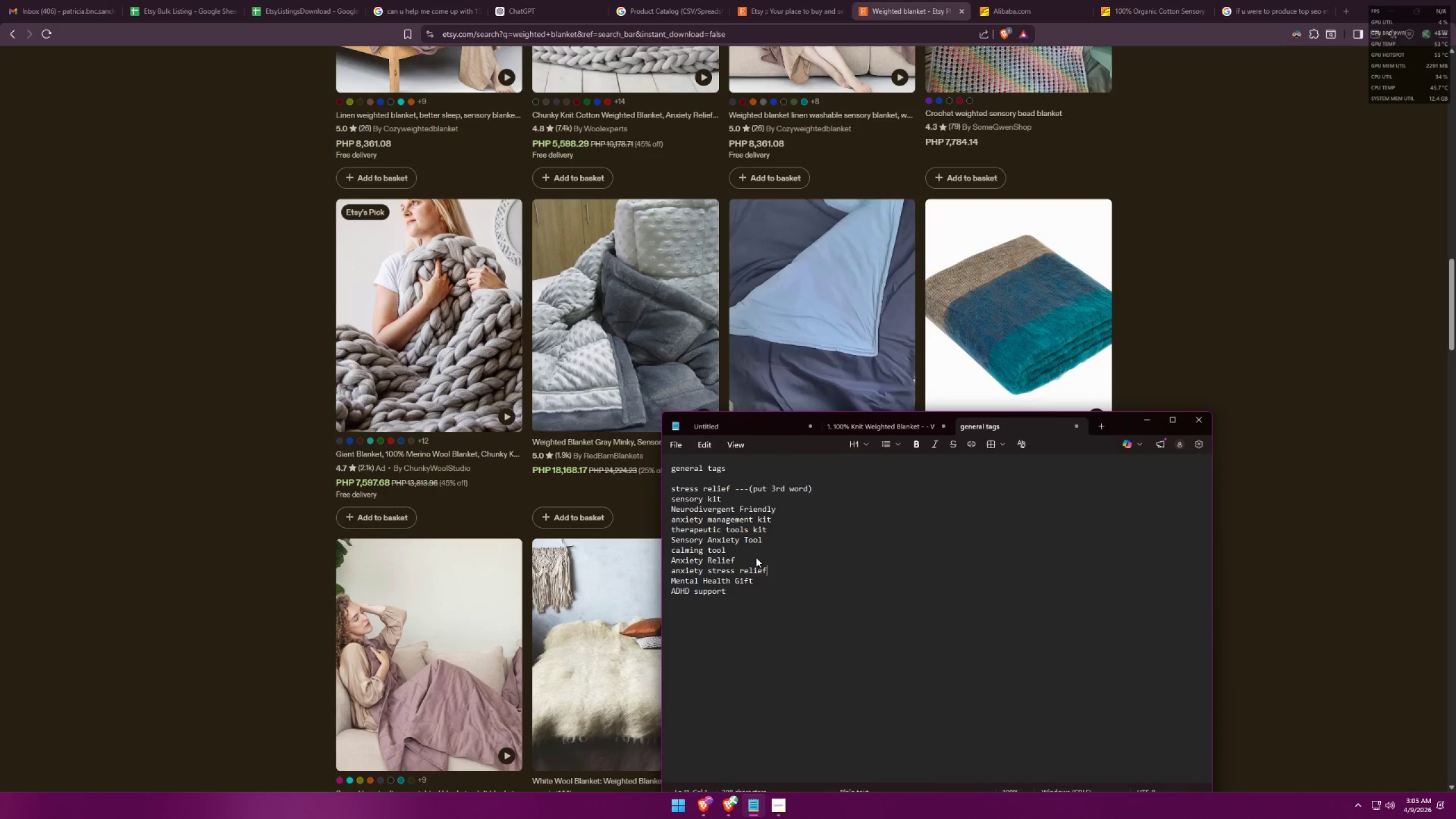 
key(Control+V)
 